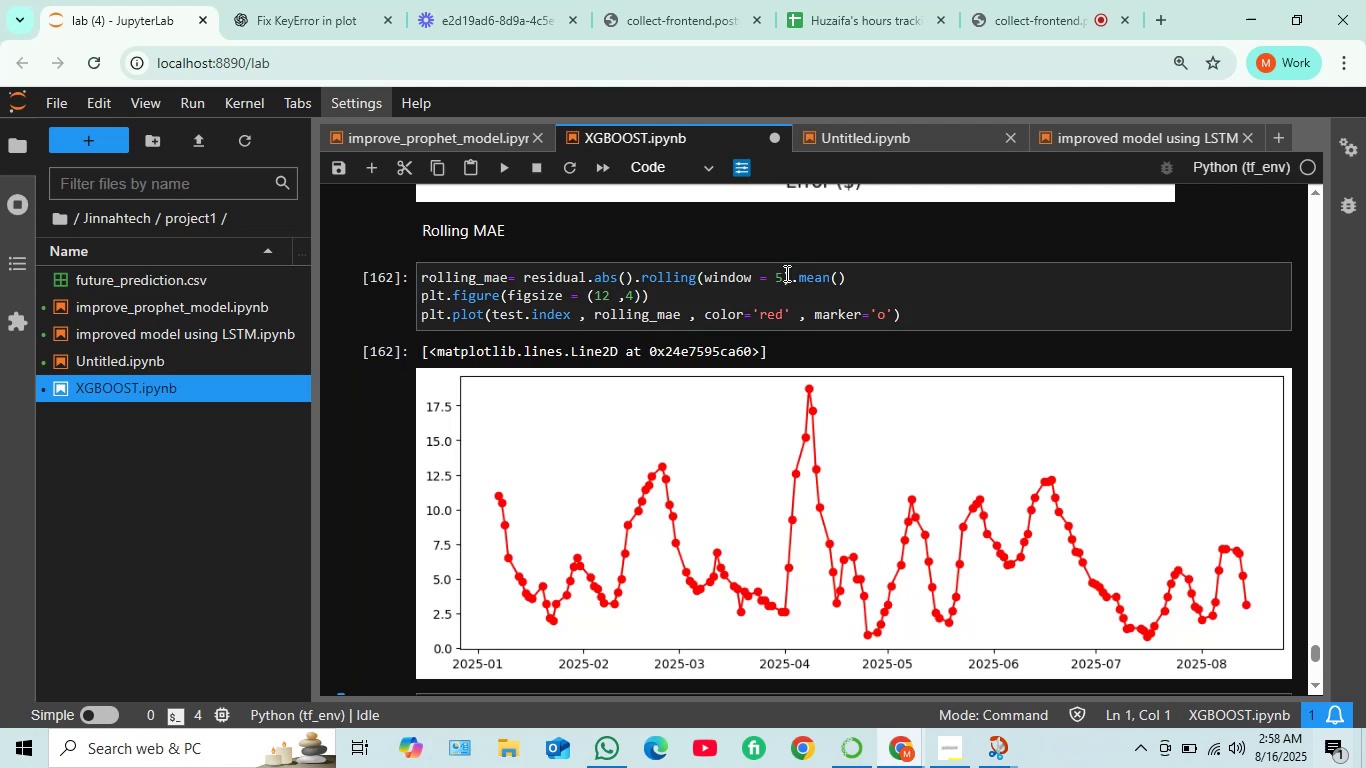 
mouse_move([122, 31])
 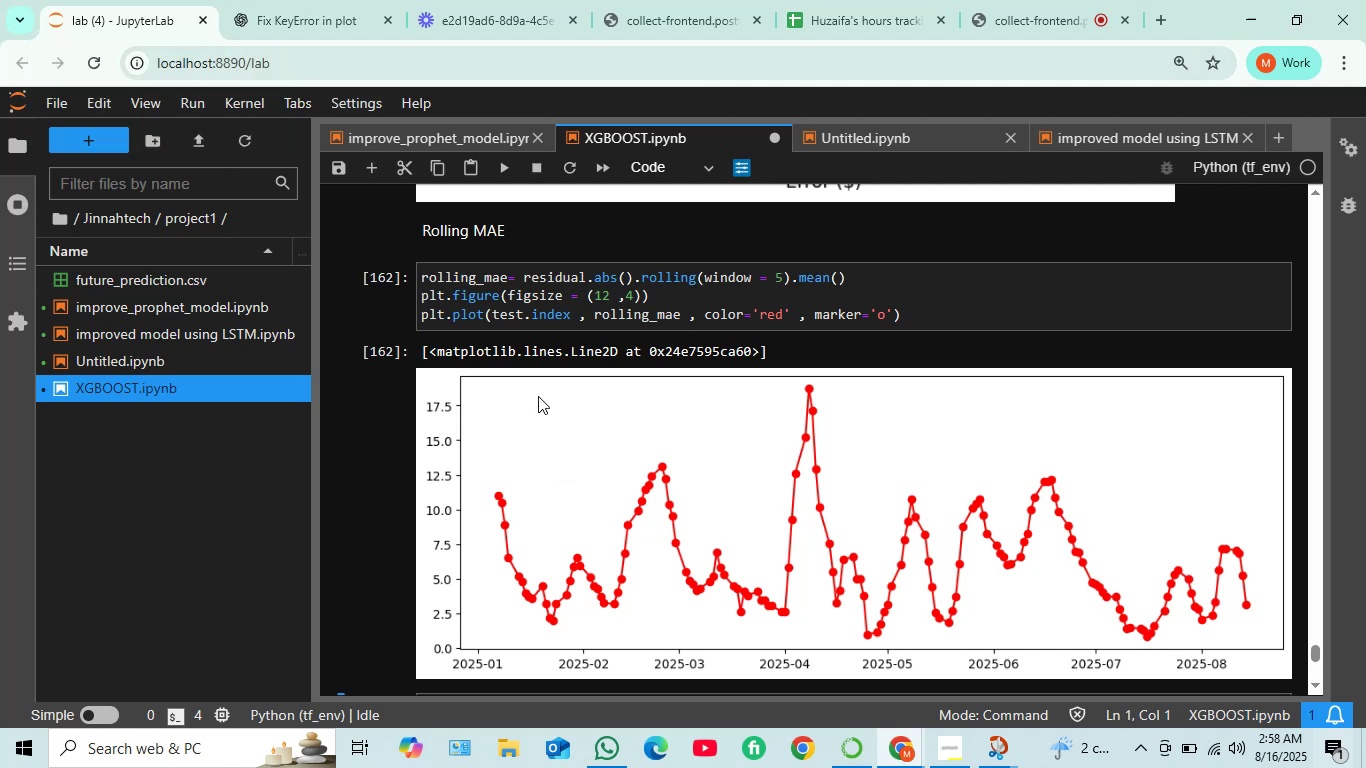 
wait(7.24)
 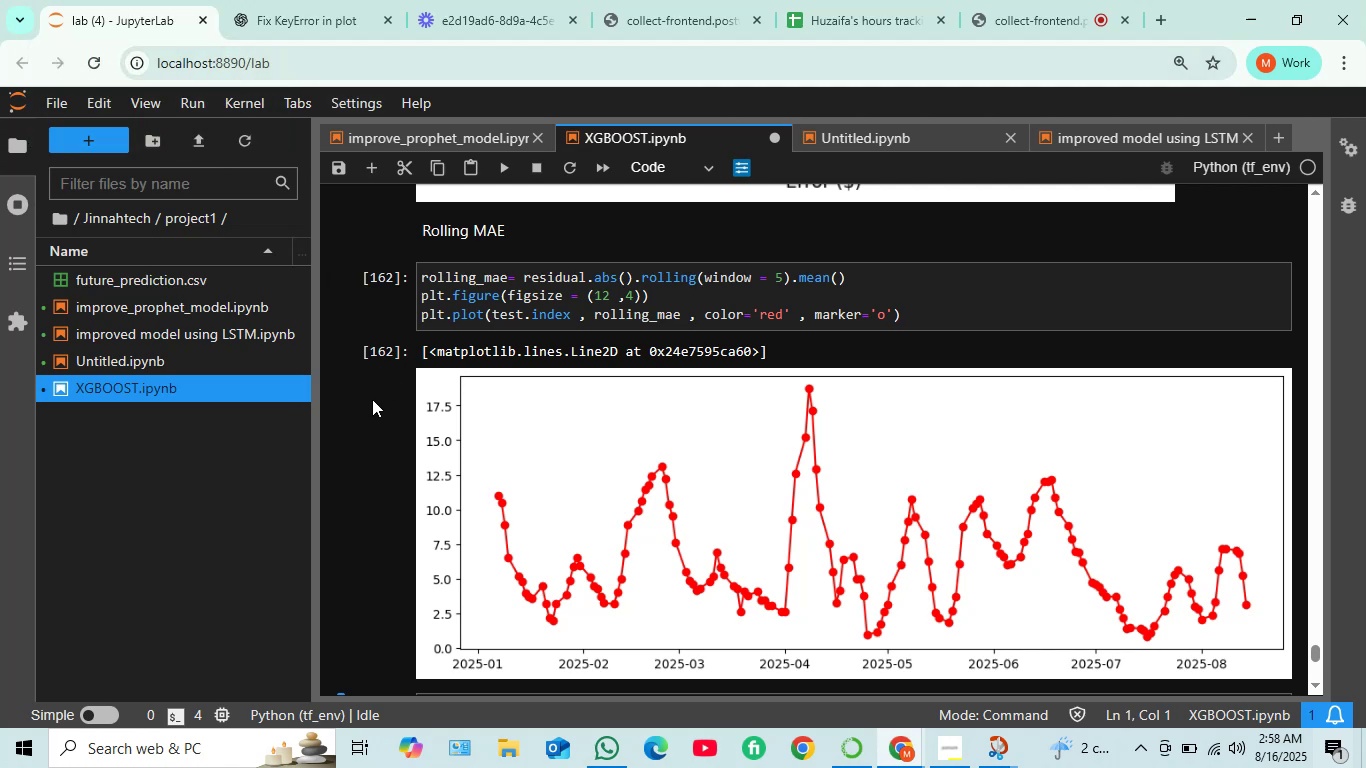 
scroll: coordinate [579, 392], scroll_direction: down, amount: 1.0
 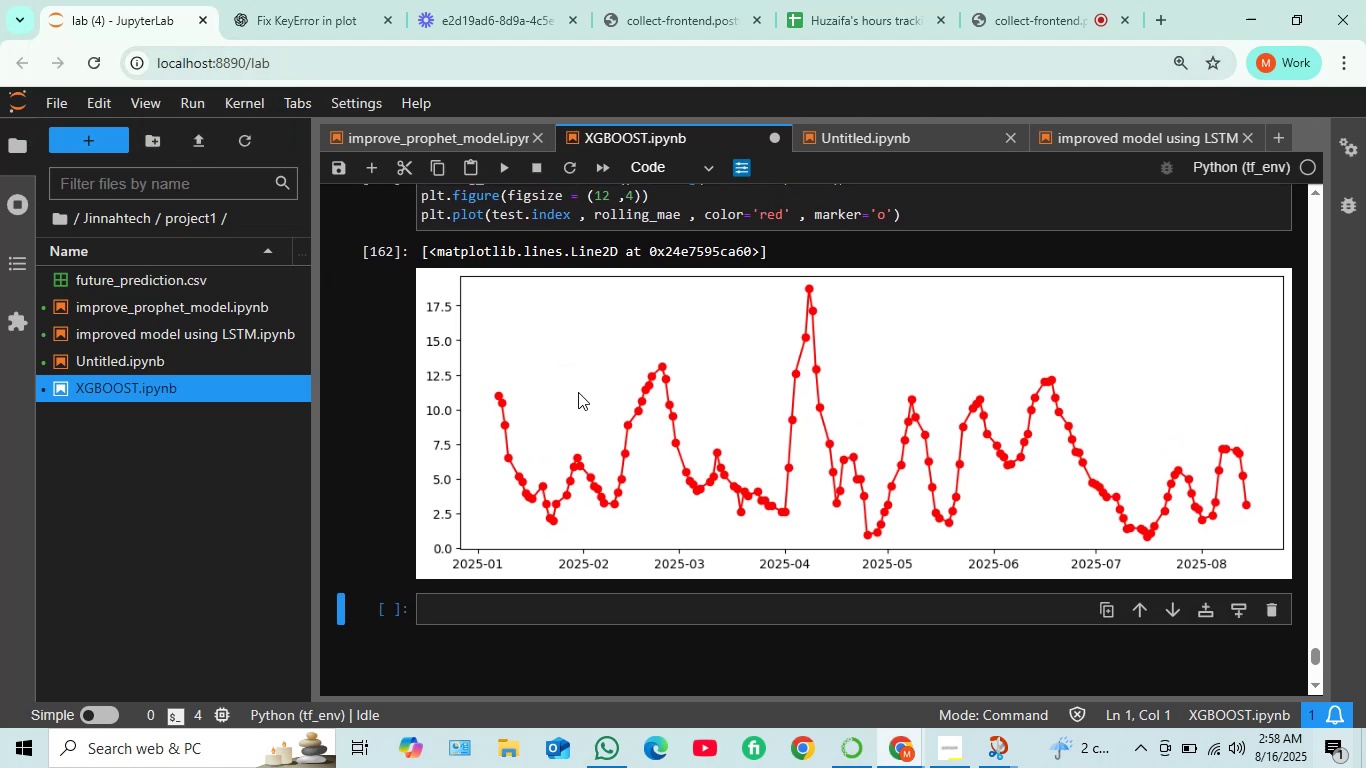 
scroll: coordinate [578, 392], scroll_direction: up, amount: 1.0
 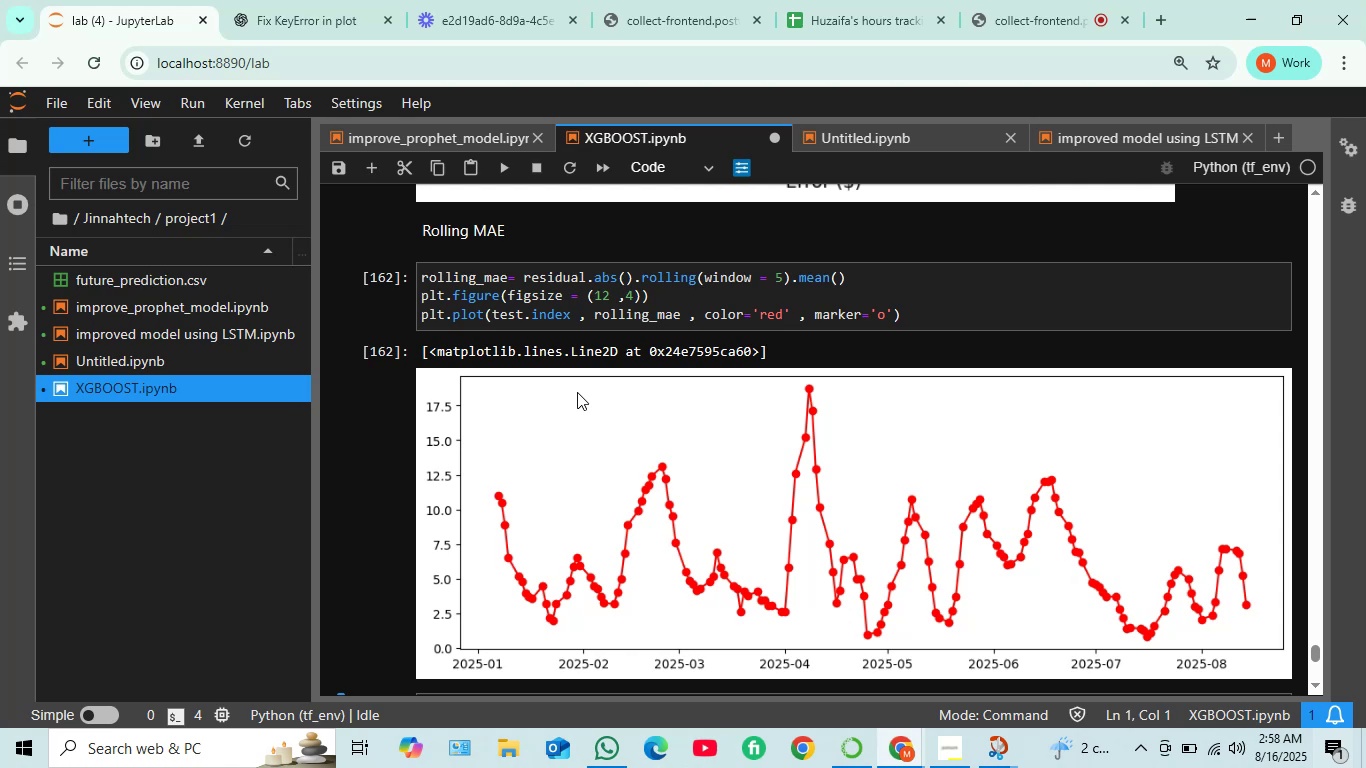 
wait(7.79)
 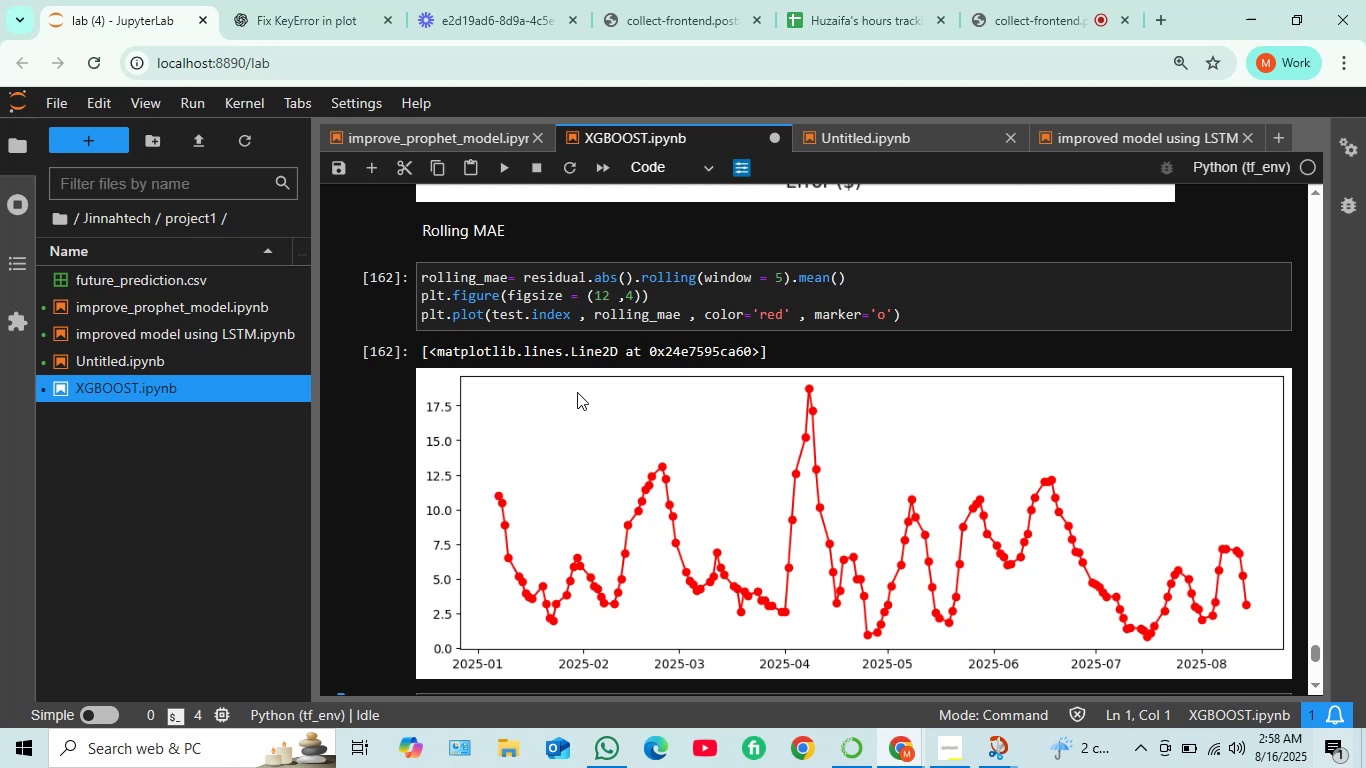 
scroll: coordinate [577, 392], scroll_direction: down, amount: 1.0
 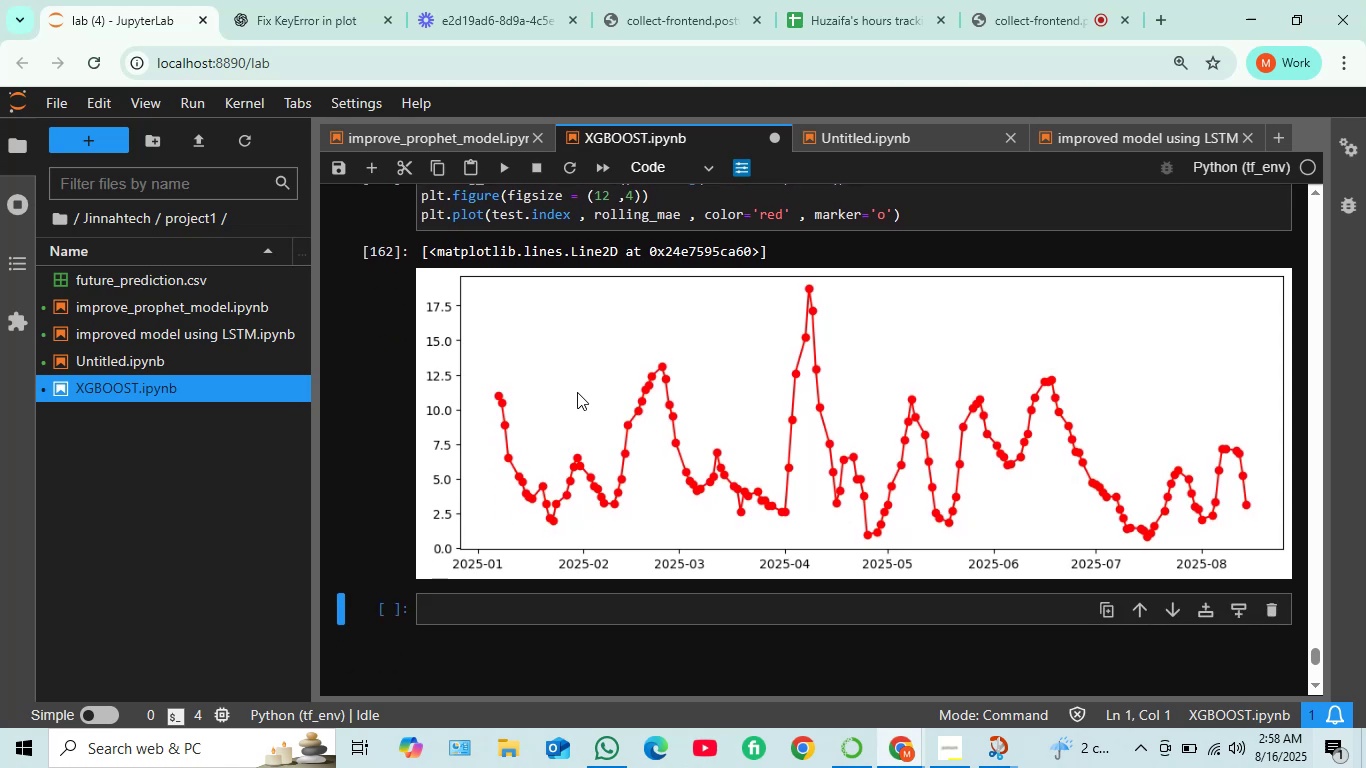 
scroll: coordinate [565, 385], scroll_direction: up, amount: 2.0
 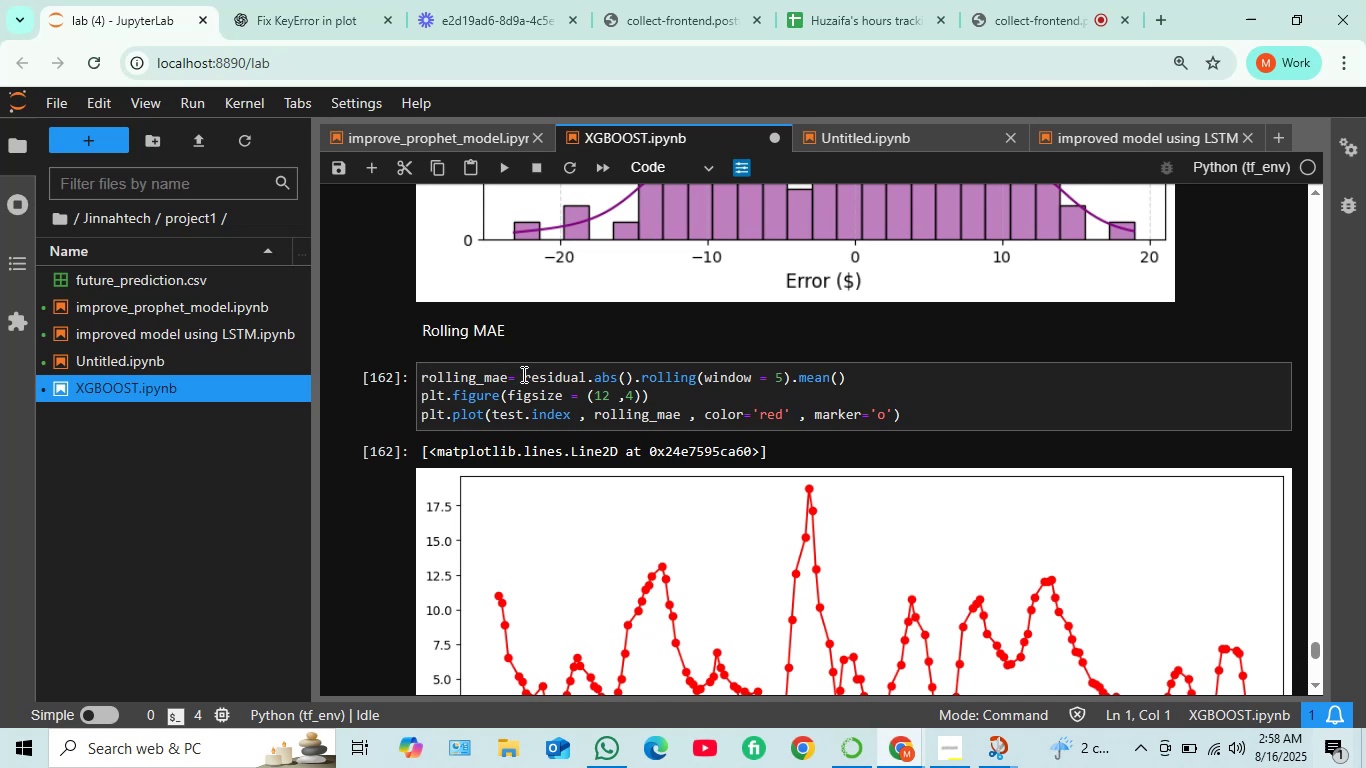 
wait(21.32)
 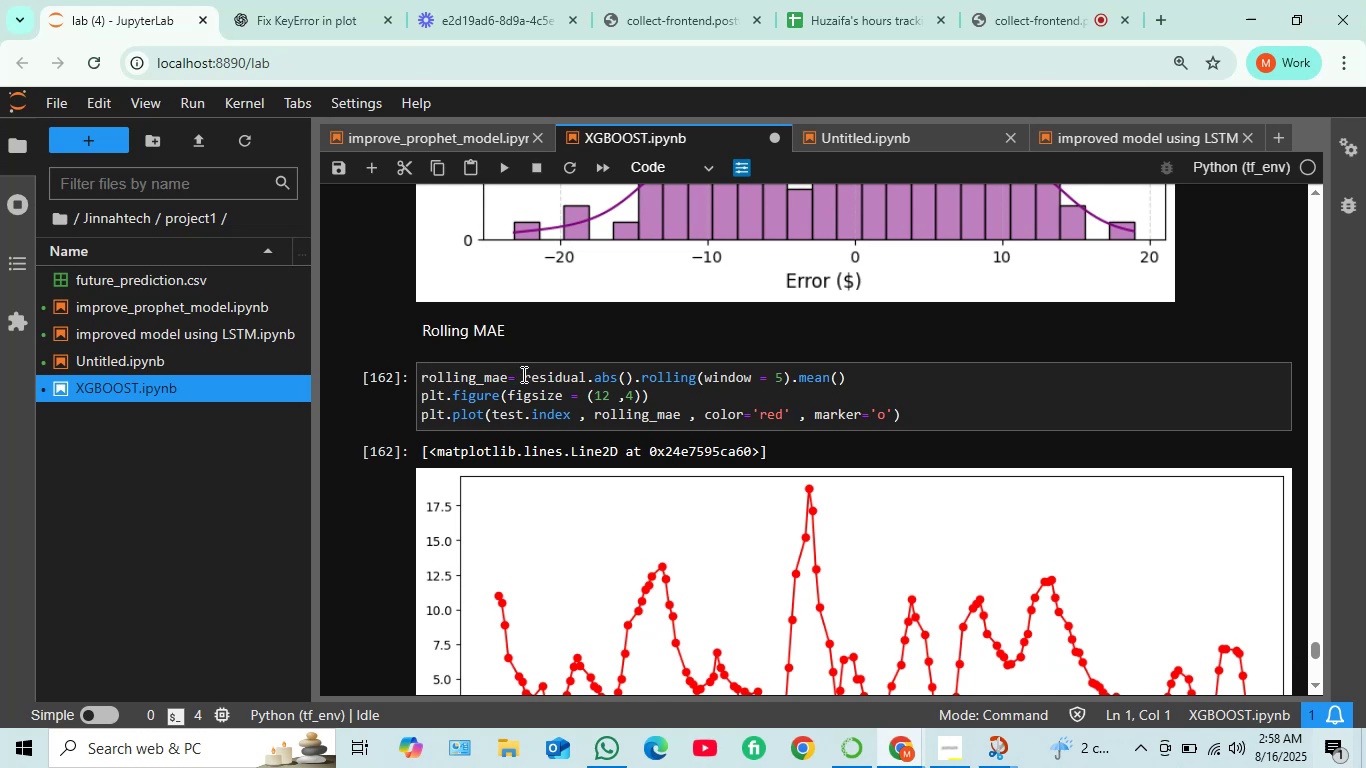 
scroll: coordinate [552, 353], scroll_direction: down, amount: 3.0
 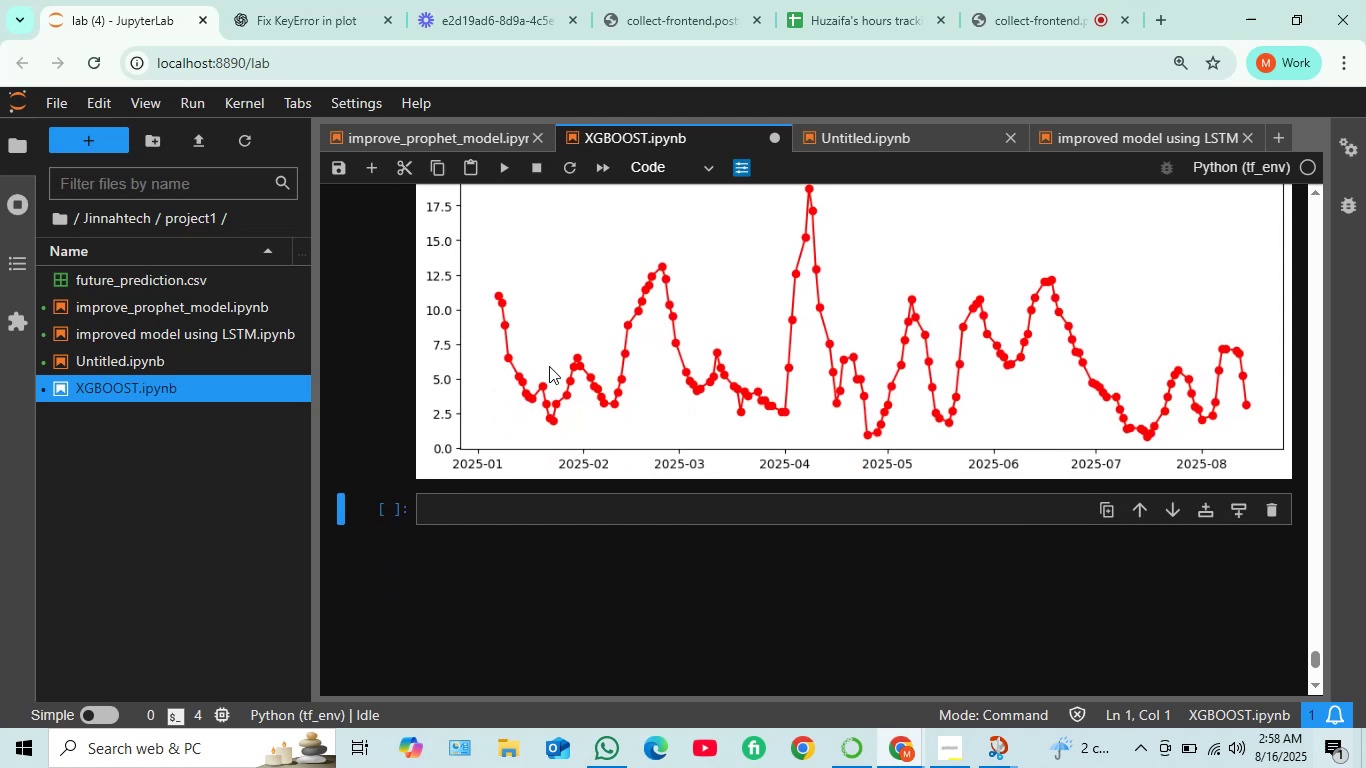 
scroll: coordinate [549, 384], scroll_direction: up, amount: 3.0
 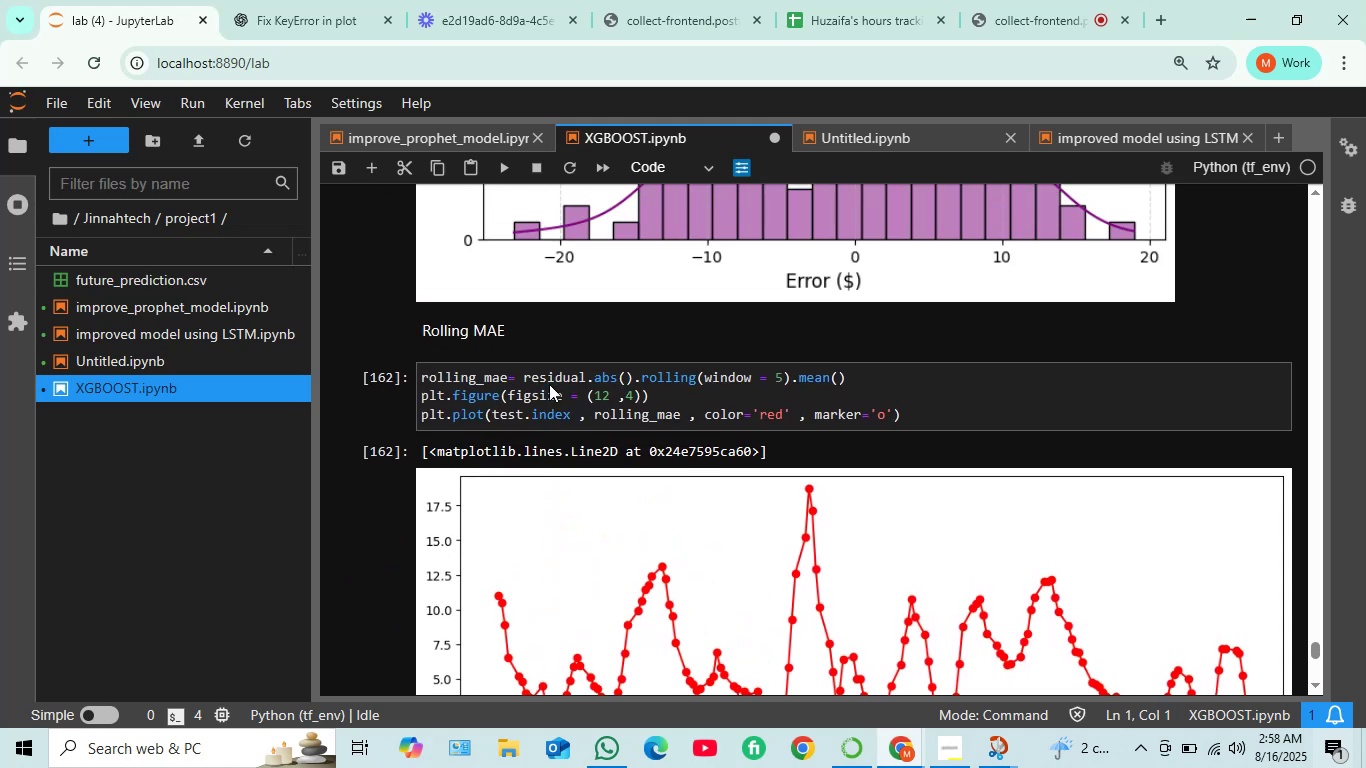 
scroll: coordinate [549, 384], scroll_direction: down, amount: 1.0
 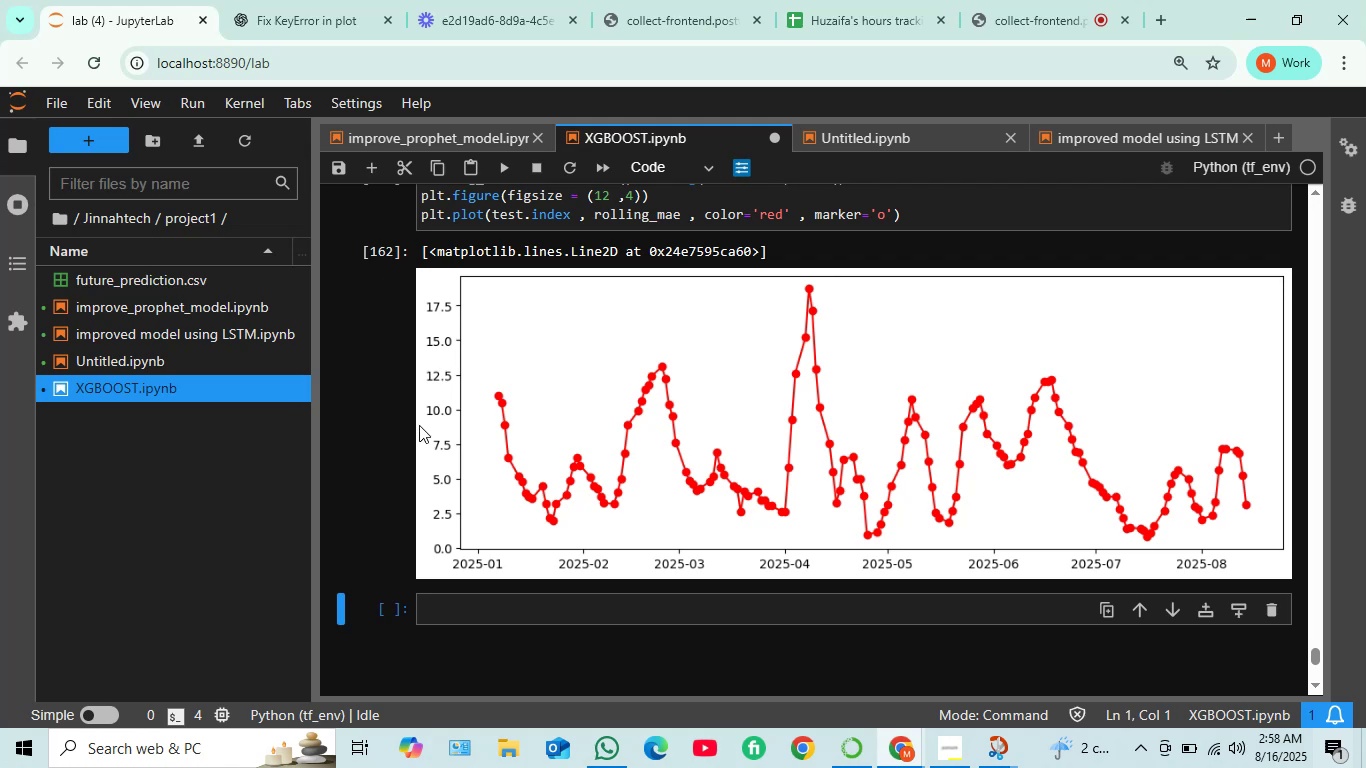 
wait(9.56)
 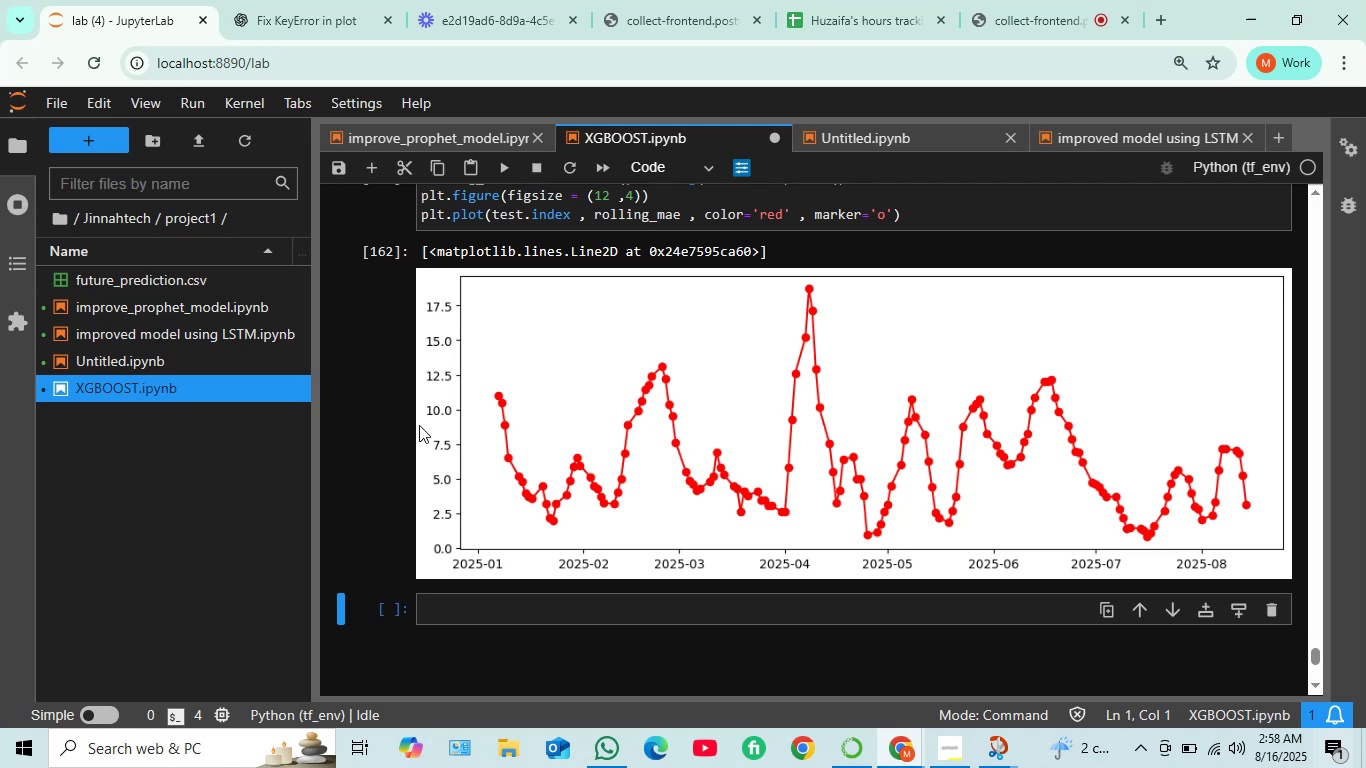 
scroll: coordinate [498, 416], scroll_direction: down, amount: 1.0
 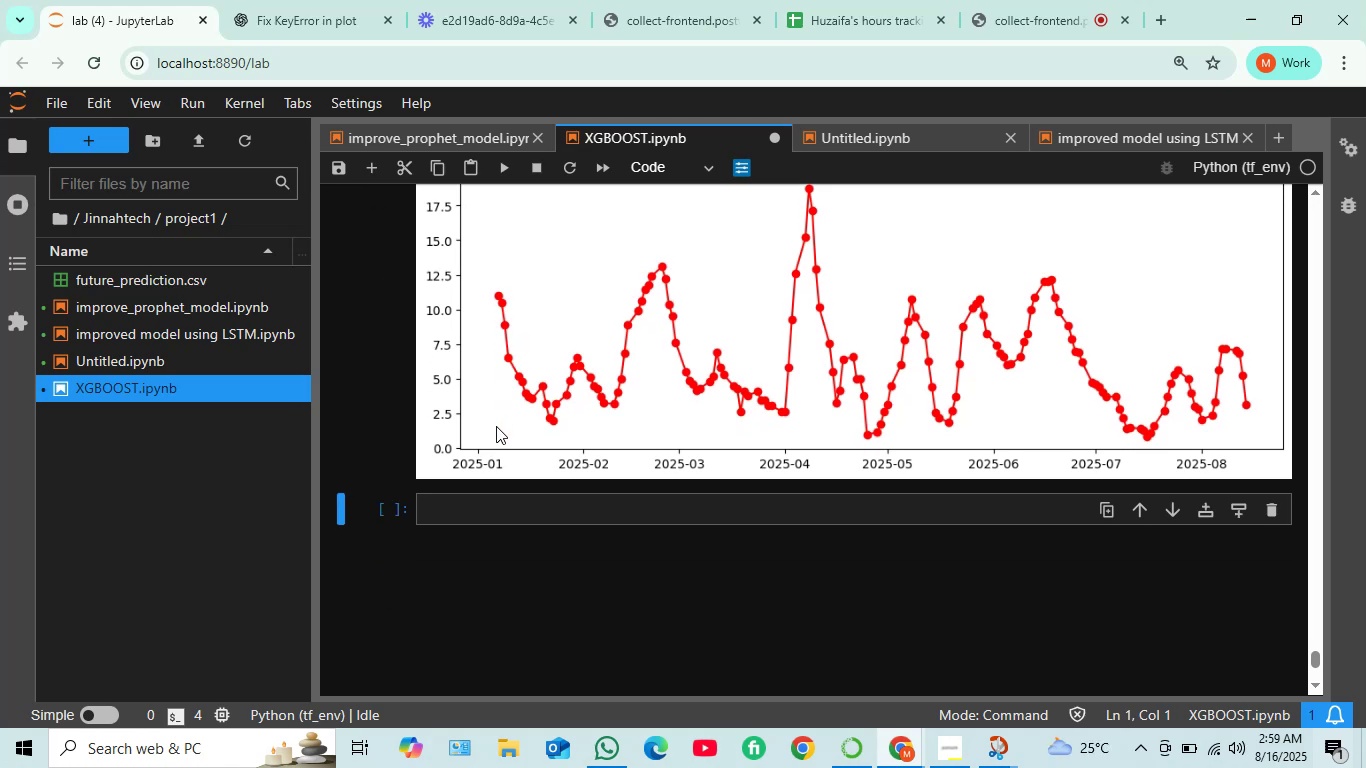 
scroll: coordinate [494, 373], scroll_direction: up, amount: 4.0
 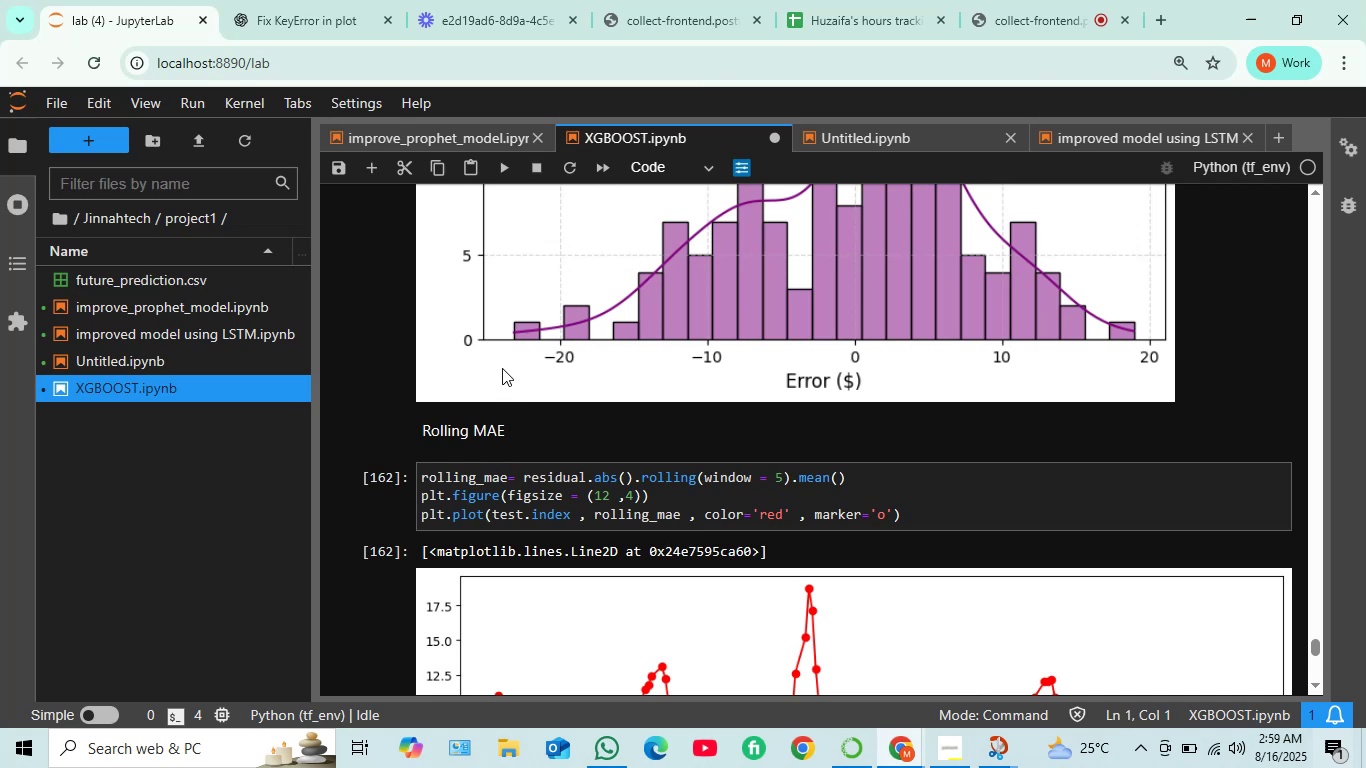 
scroll: coordinate [501, 371], scroll_direction: down, amount: 2.0
 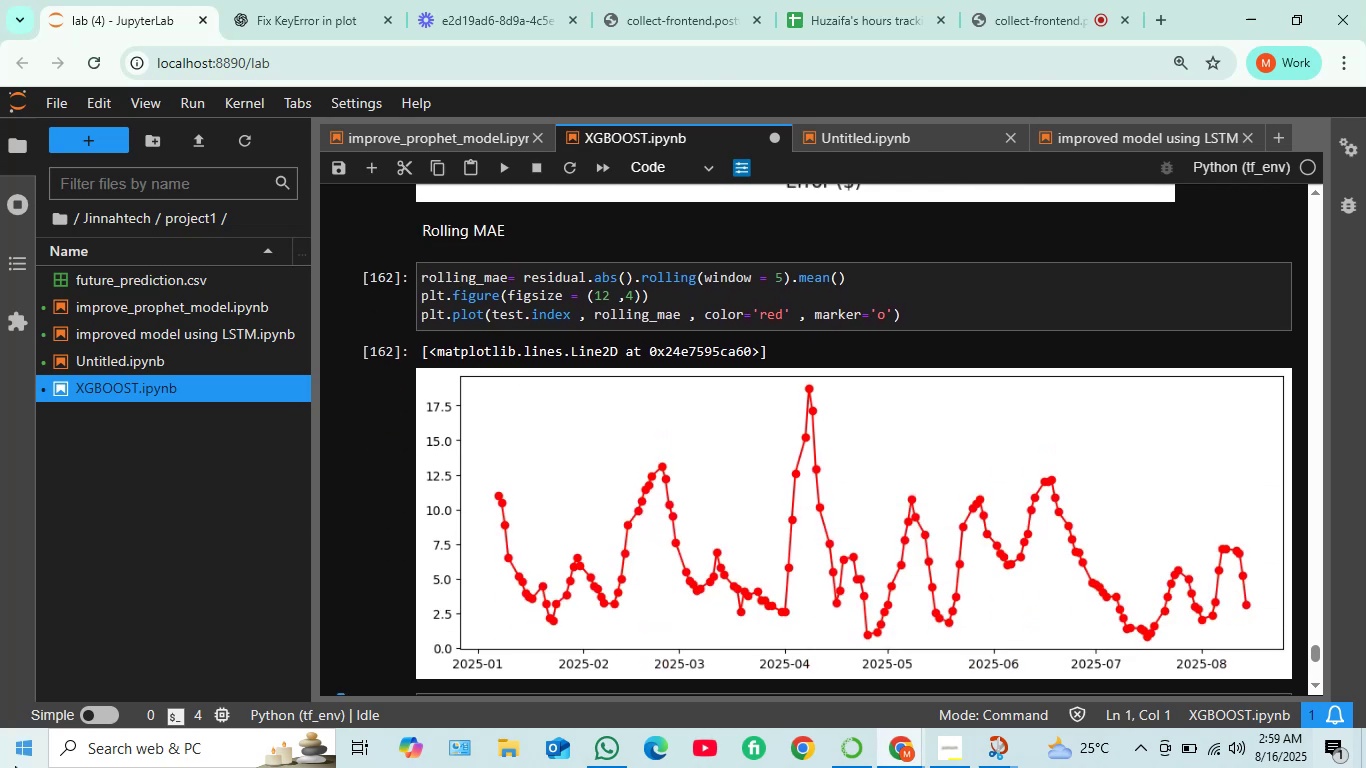 
wait(11.92)
 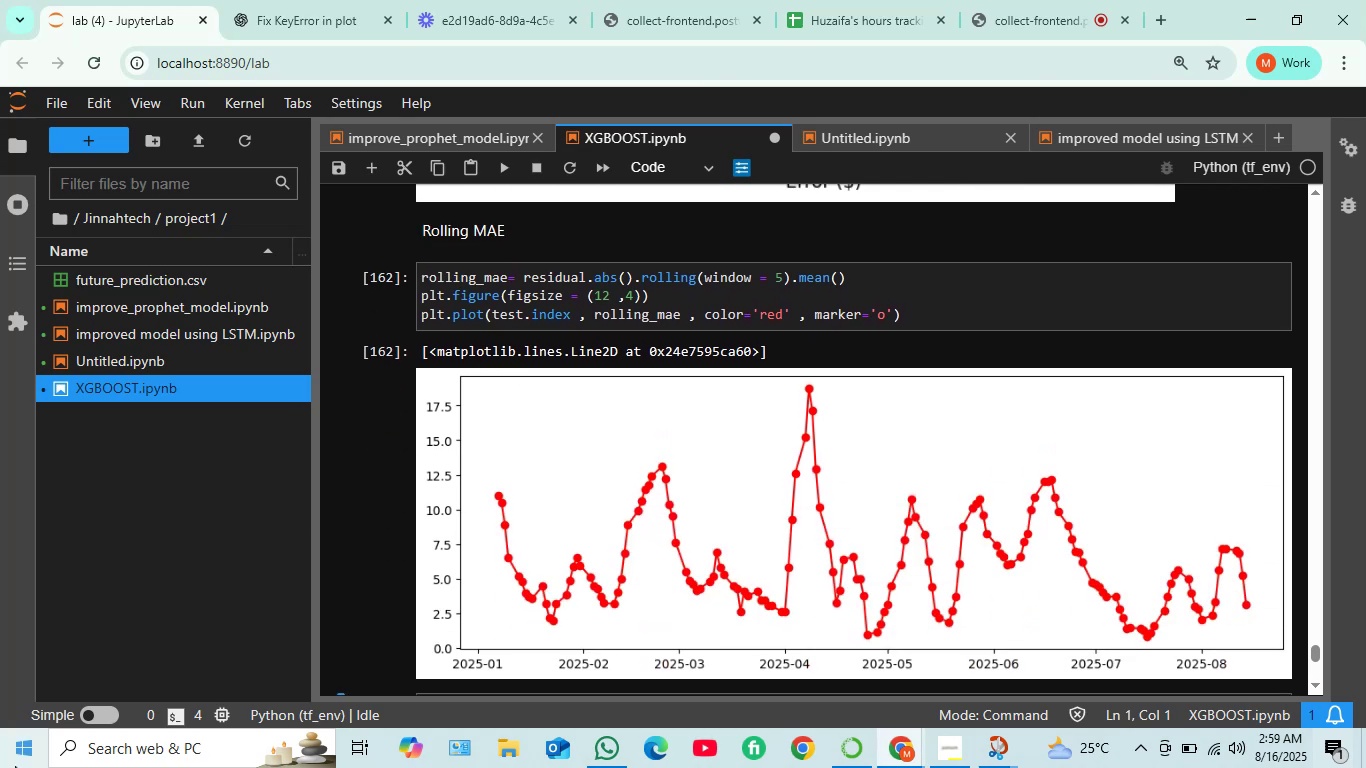 
scroll: coordinate [849, 347], scroll_direction: down, amount: 1.0
 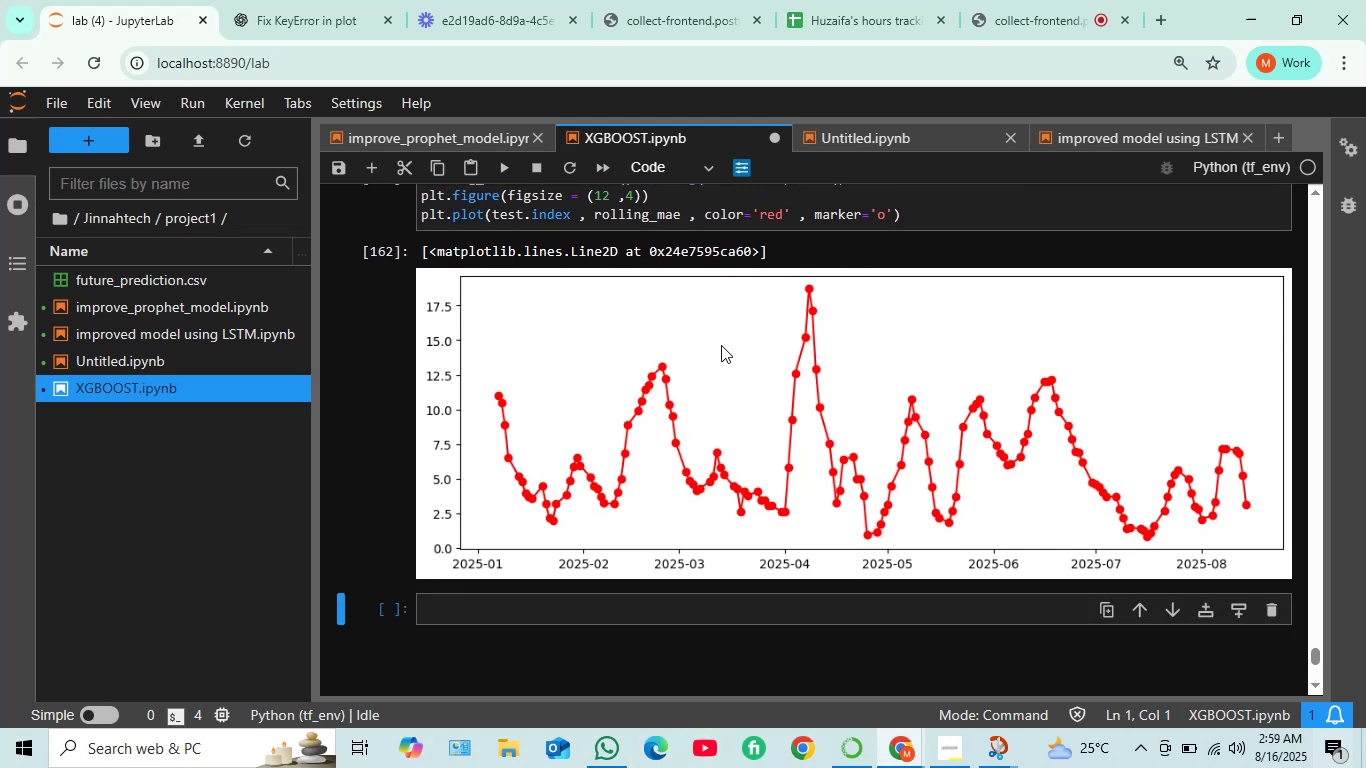 
wait(12.13)
 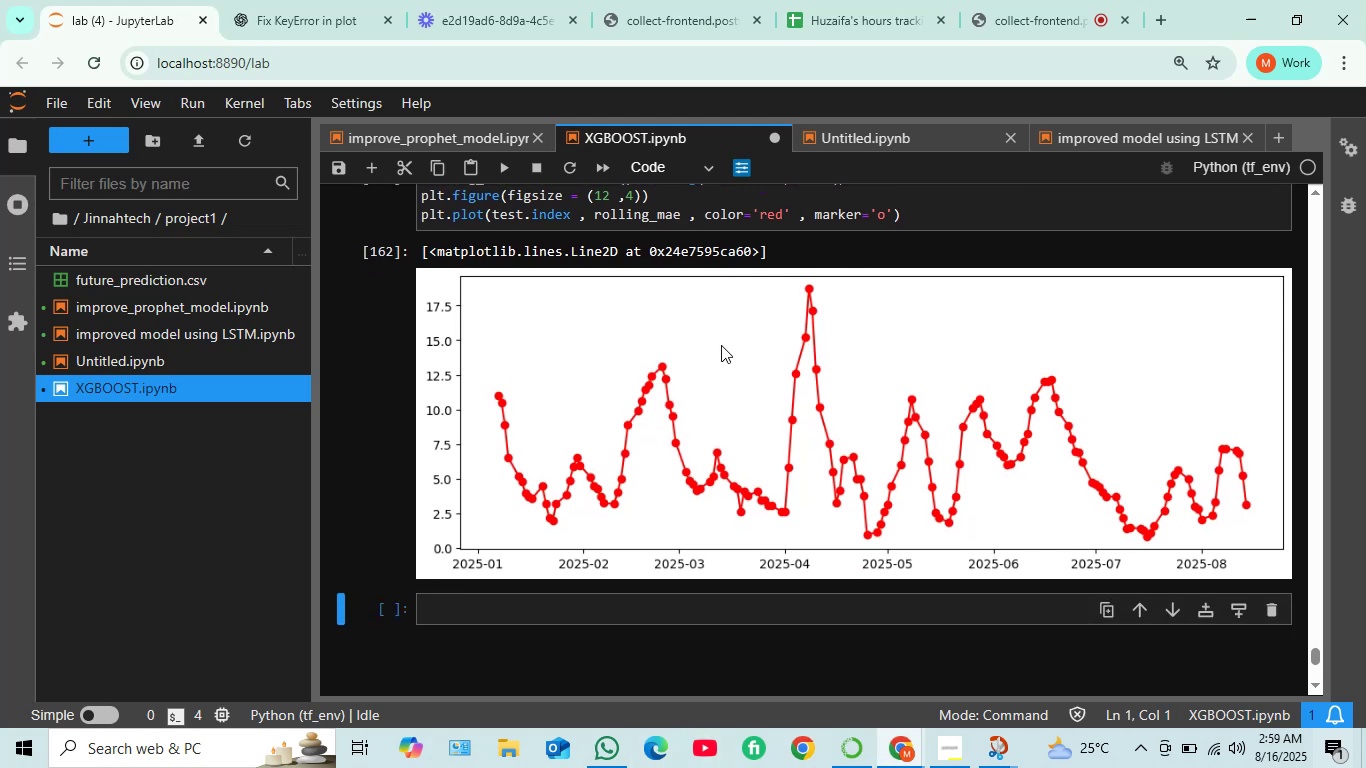 
scroll: coordinate [826, 401], scroll_direction: down, amount: 1.0
 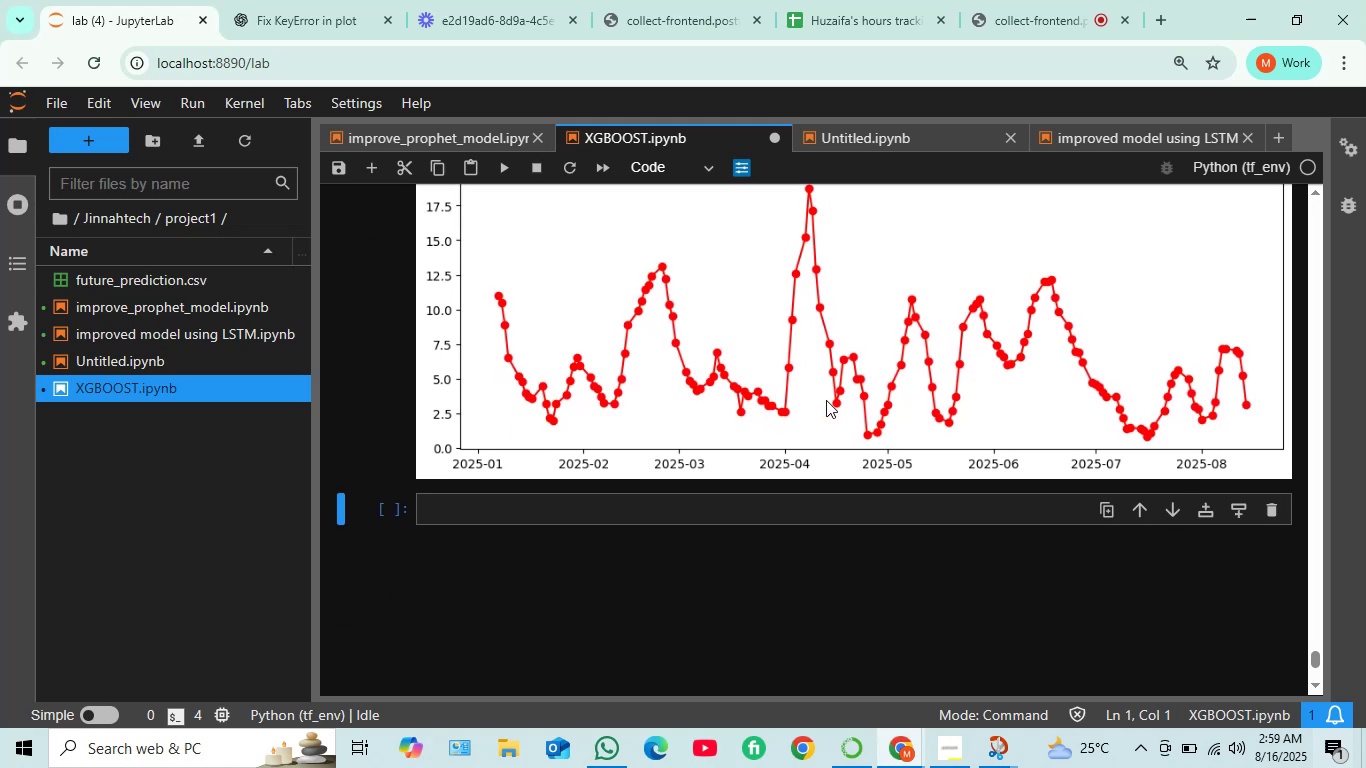 
scroll: coordinate [826, 400], scroll_direction: up, amount: 1.0
 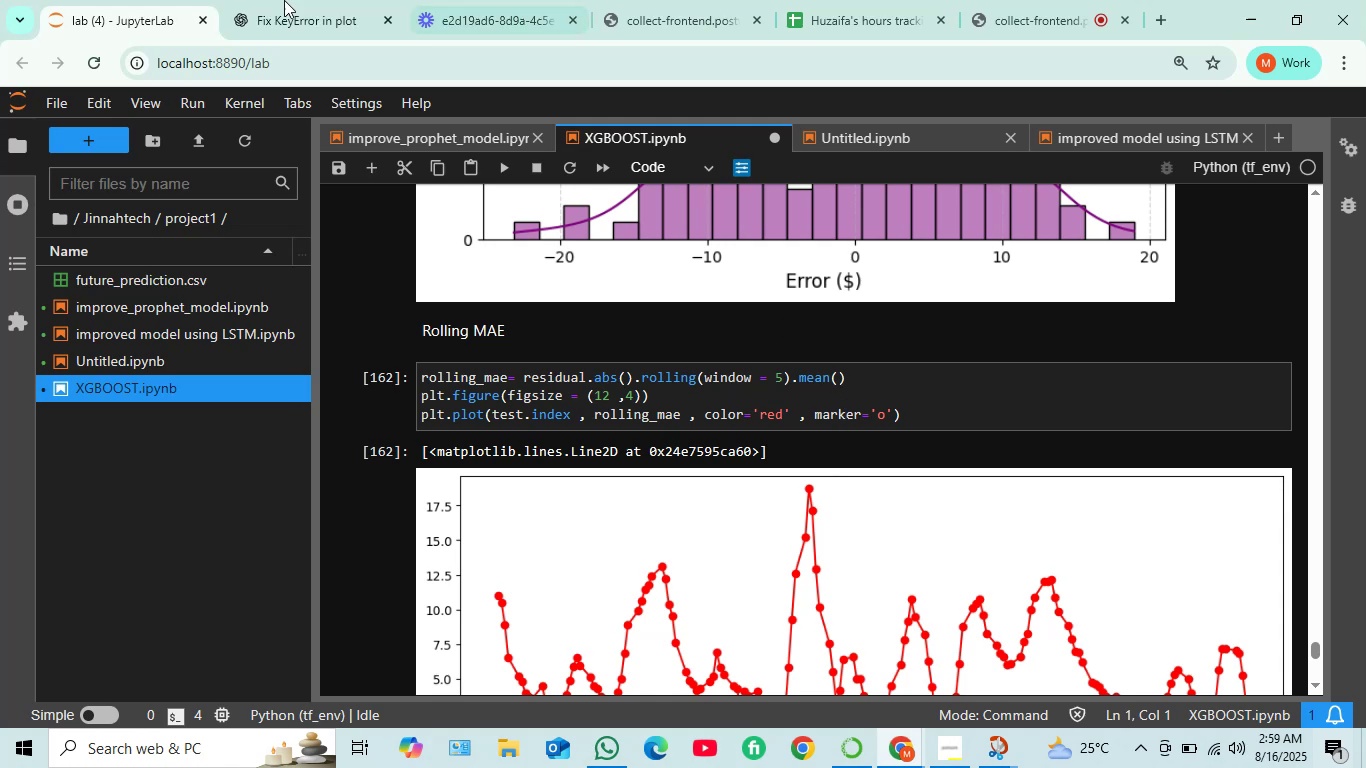 
wait(10.6)
 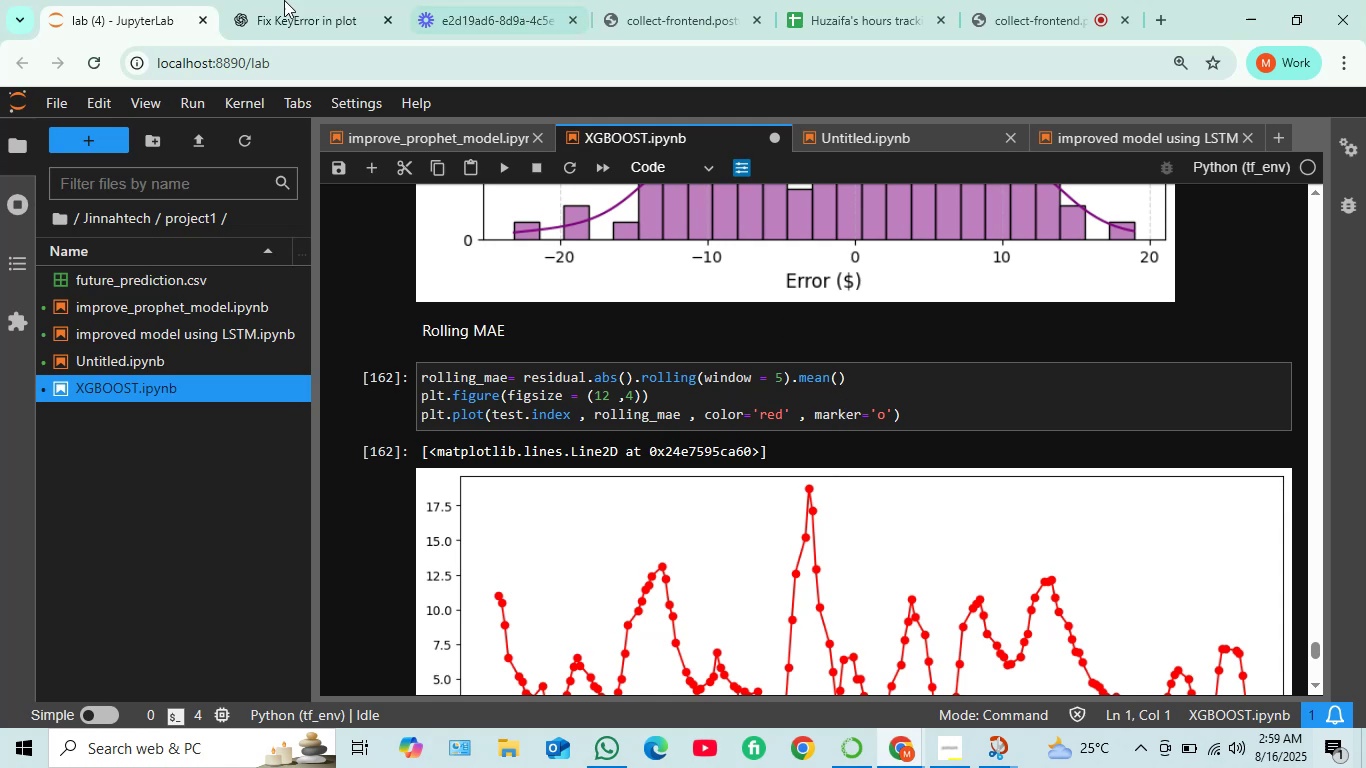 
scroll: coordinate [715, 361], scroll_direction: down, amount: 2.0
 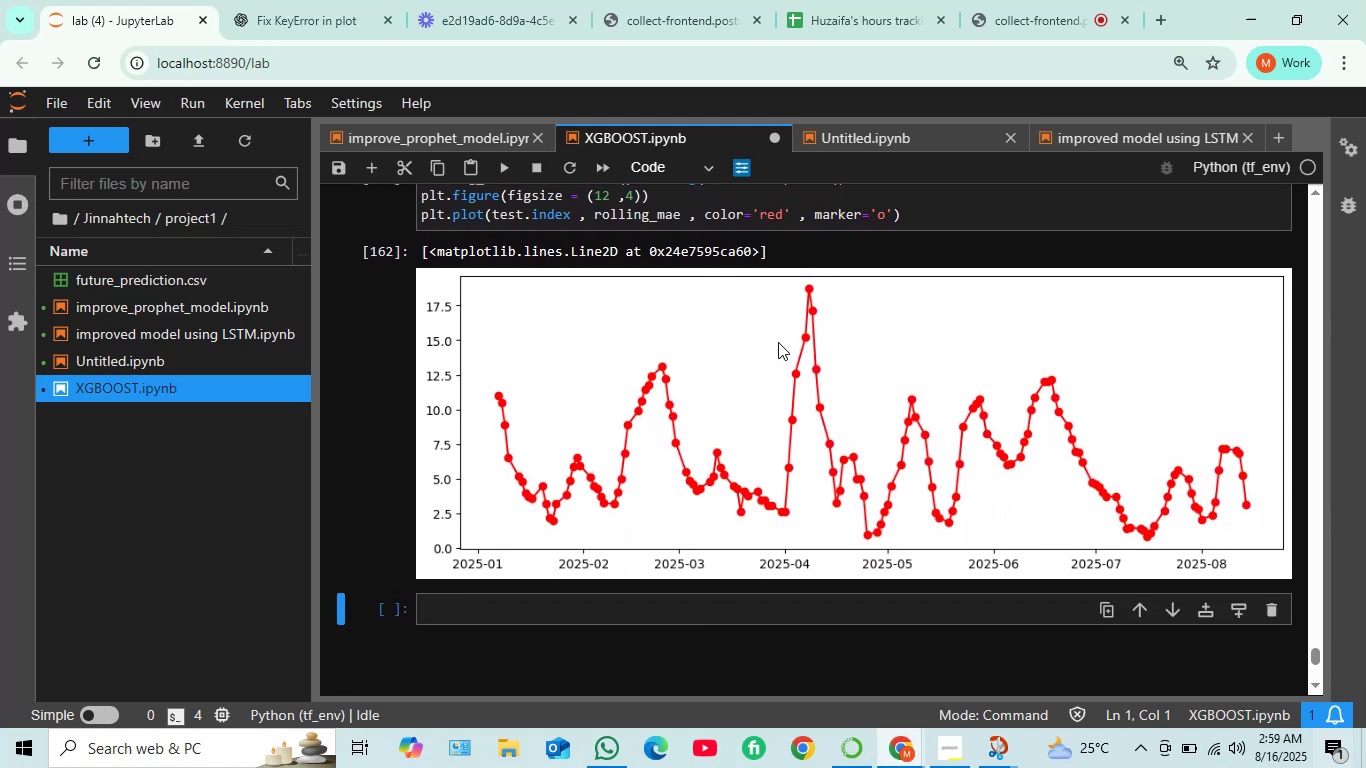 
scroll: coordinate [825, 365], scroll_direction: up, amount: 2.0
 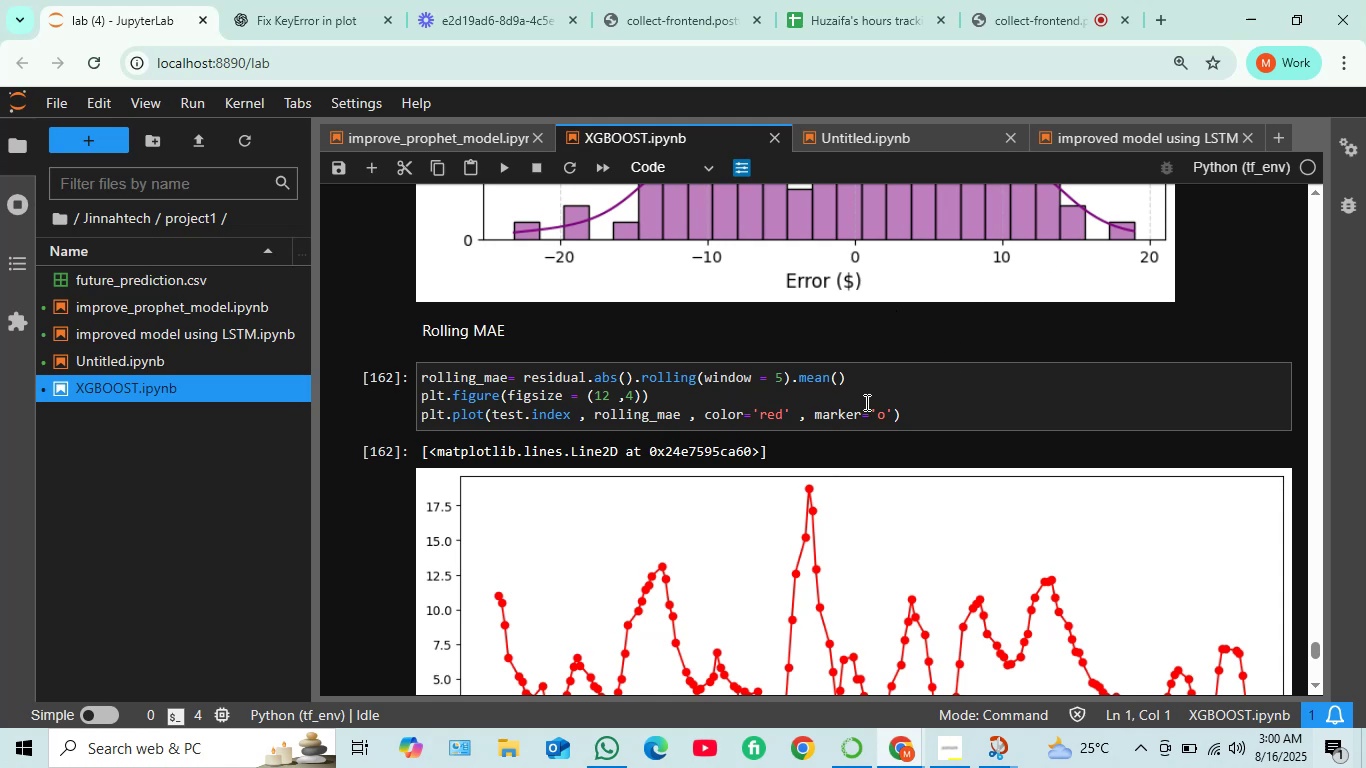 
wait(29.09)
 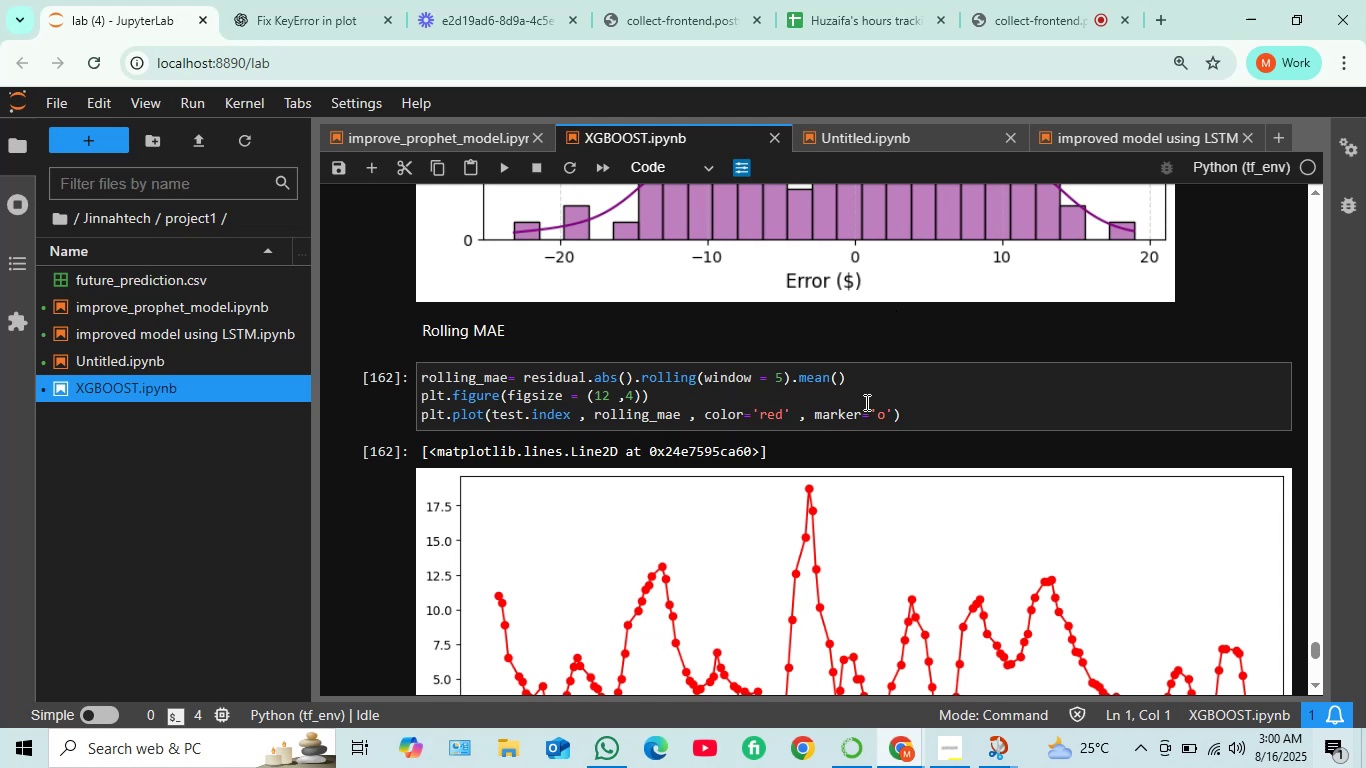 
scroll: coordinate [769, 313], scroll_direction: down, amount: 3.0
 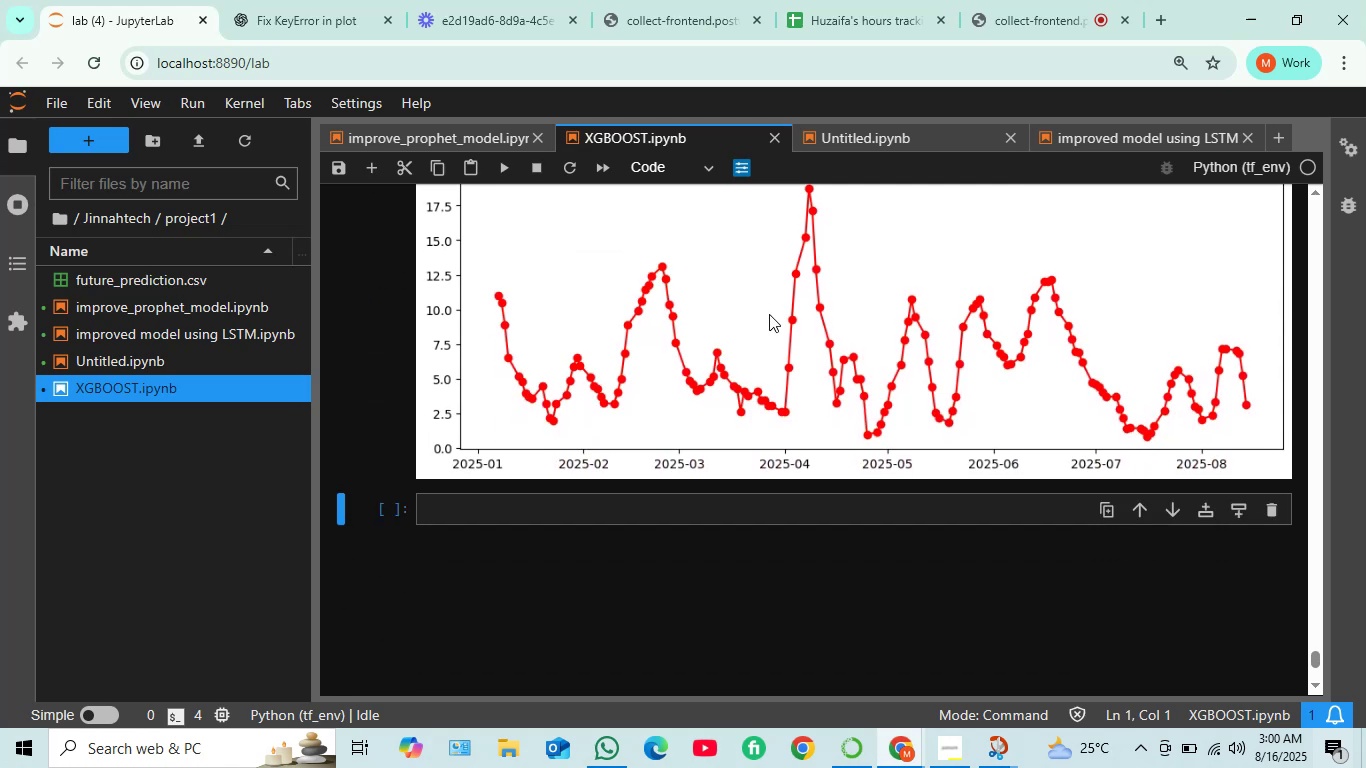 
scroll: coordinate [769, 314], scroll_direction: up, amount: 1.0
 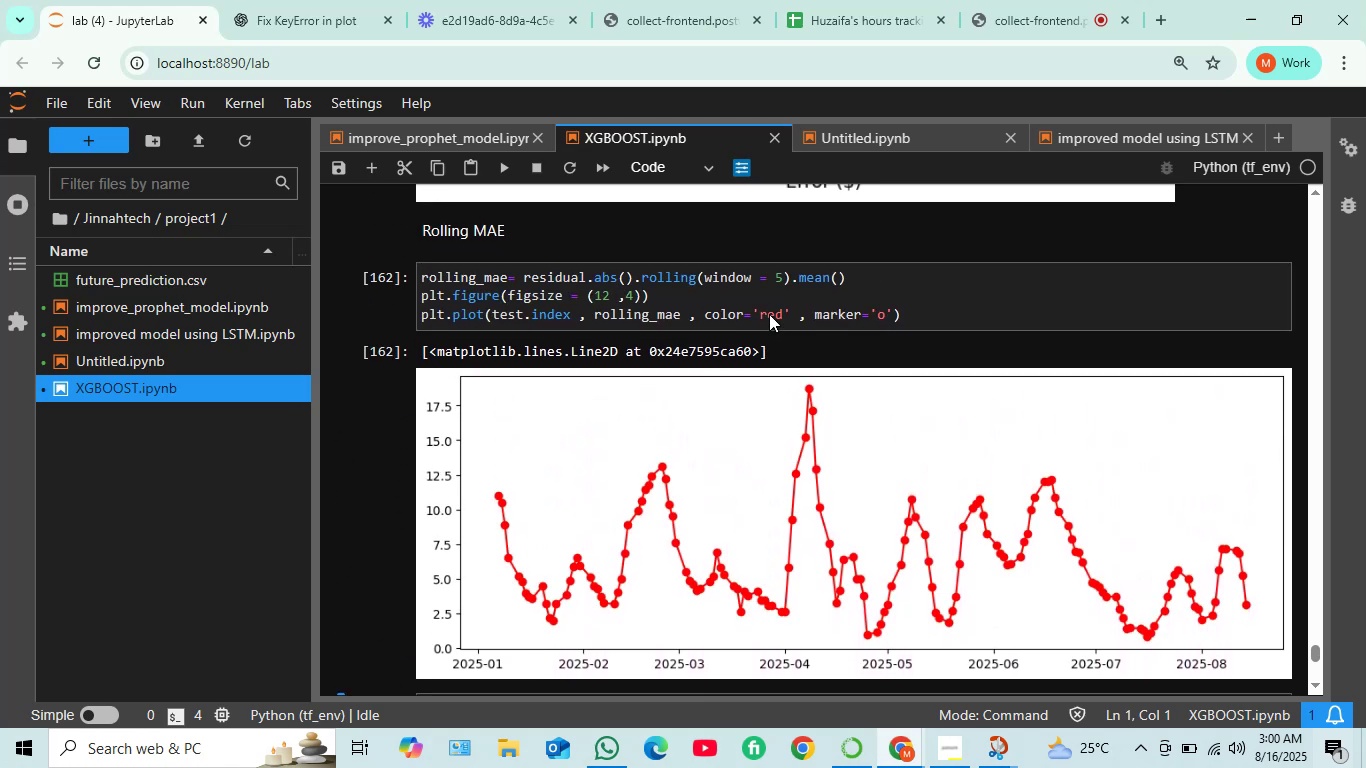 
scroll: coordinate [769, 314], scroll_direction: down, amount: 1.0
 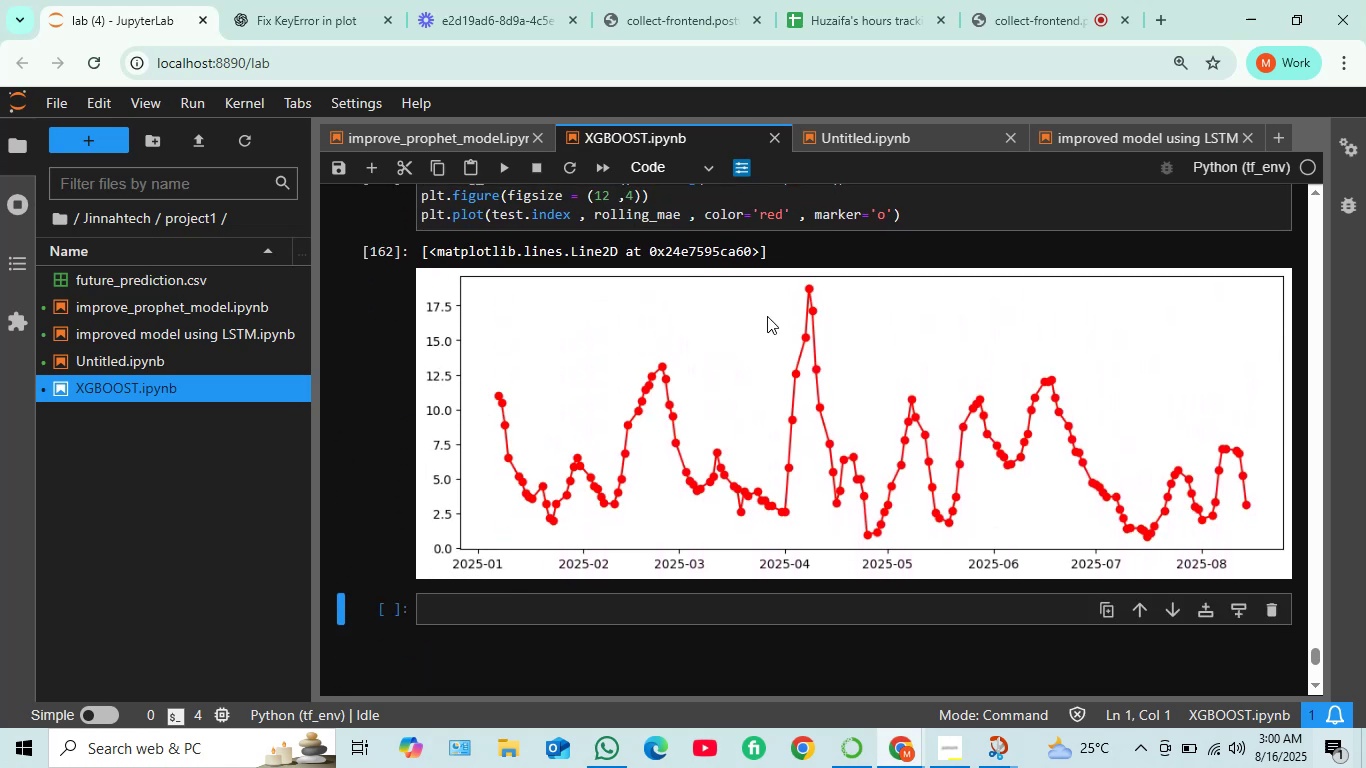 
scroll: coordinate [762, 324], scroll_direction: none, amount: 0.0
 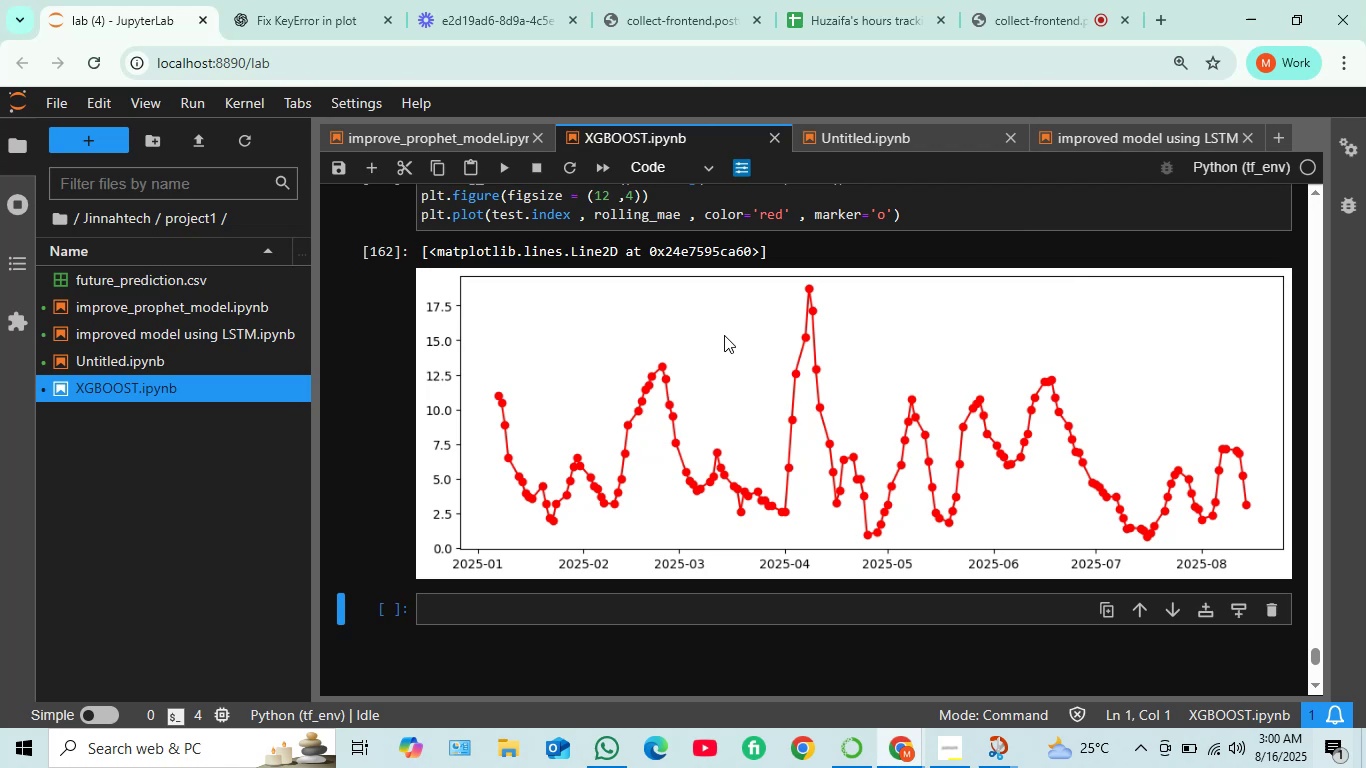 
wait(12.04)
 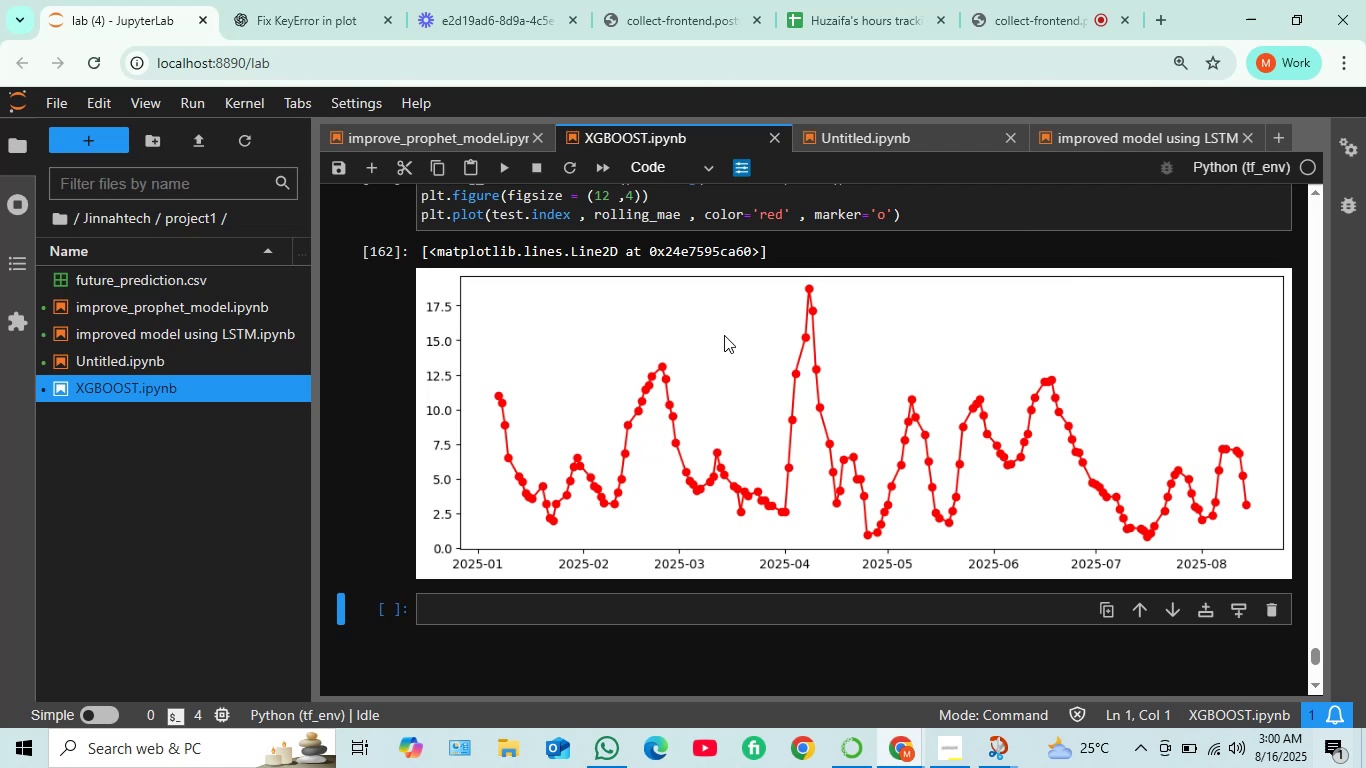 
scroll: coordinate [755, 372], scroll_direction: down, amount: 2.0
 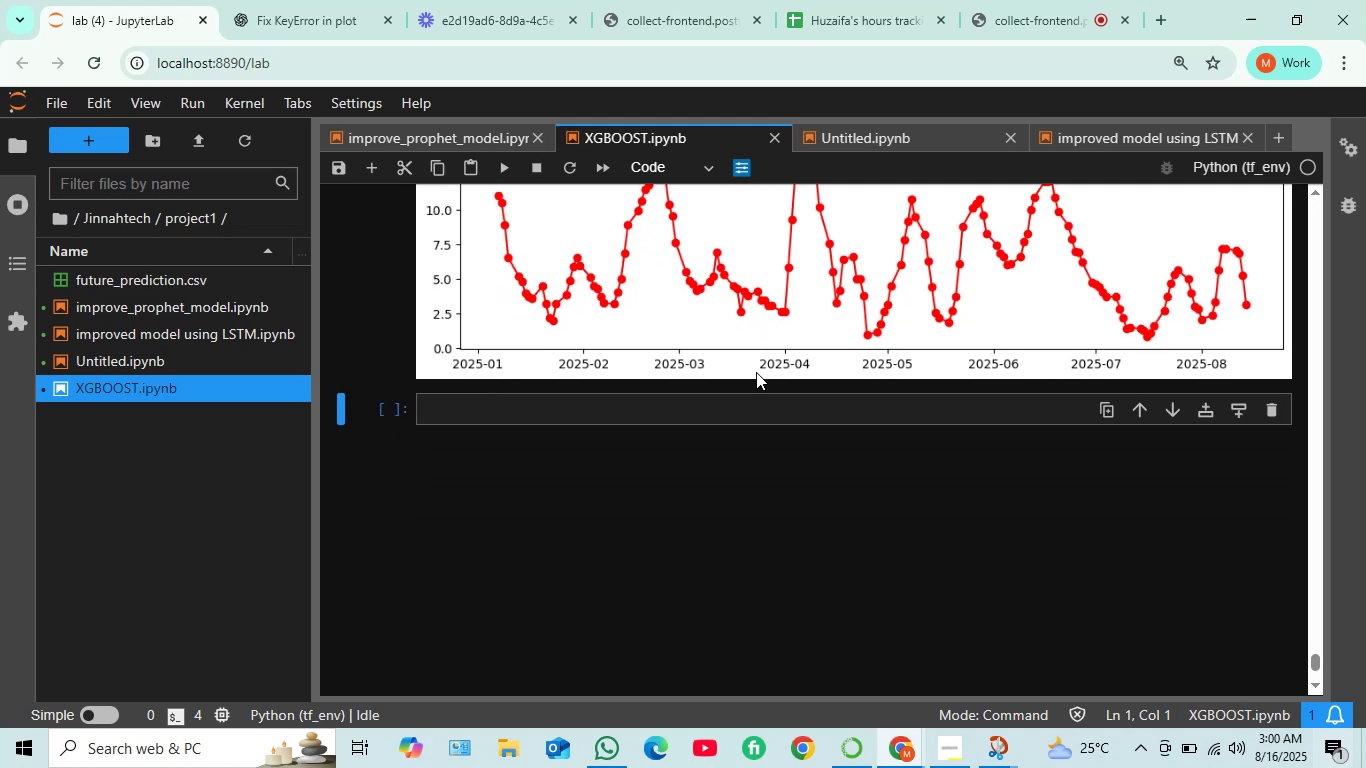 
scroll: coordinate [756, 372], scroll_direction: up, amount: 3.0
 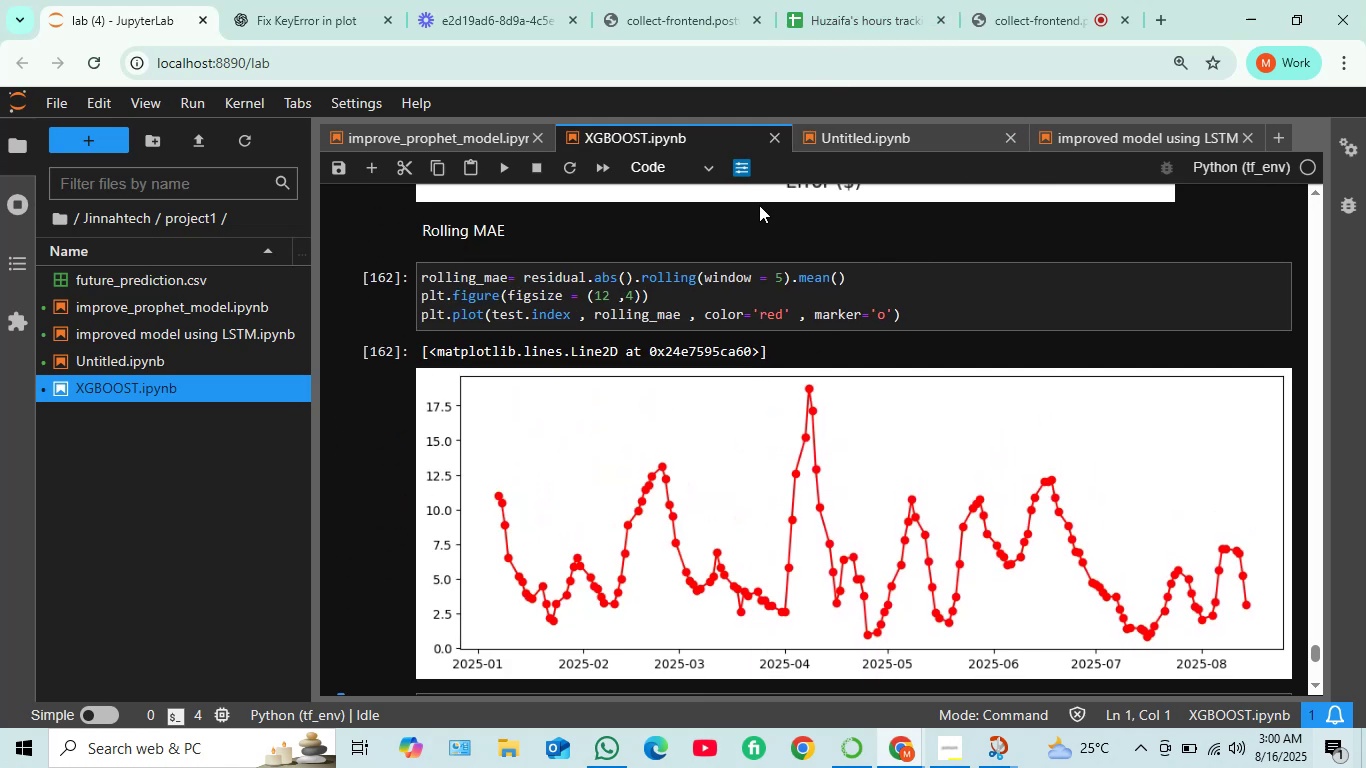 
wait(9.73)
 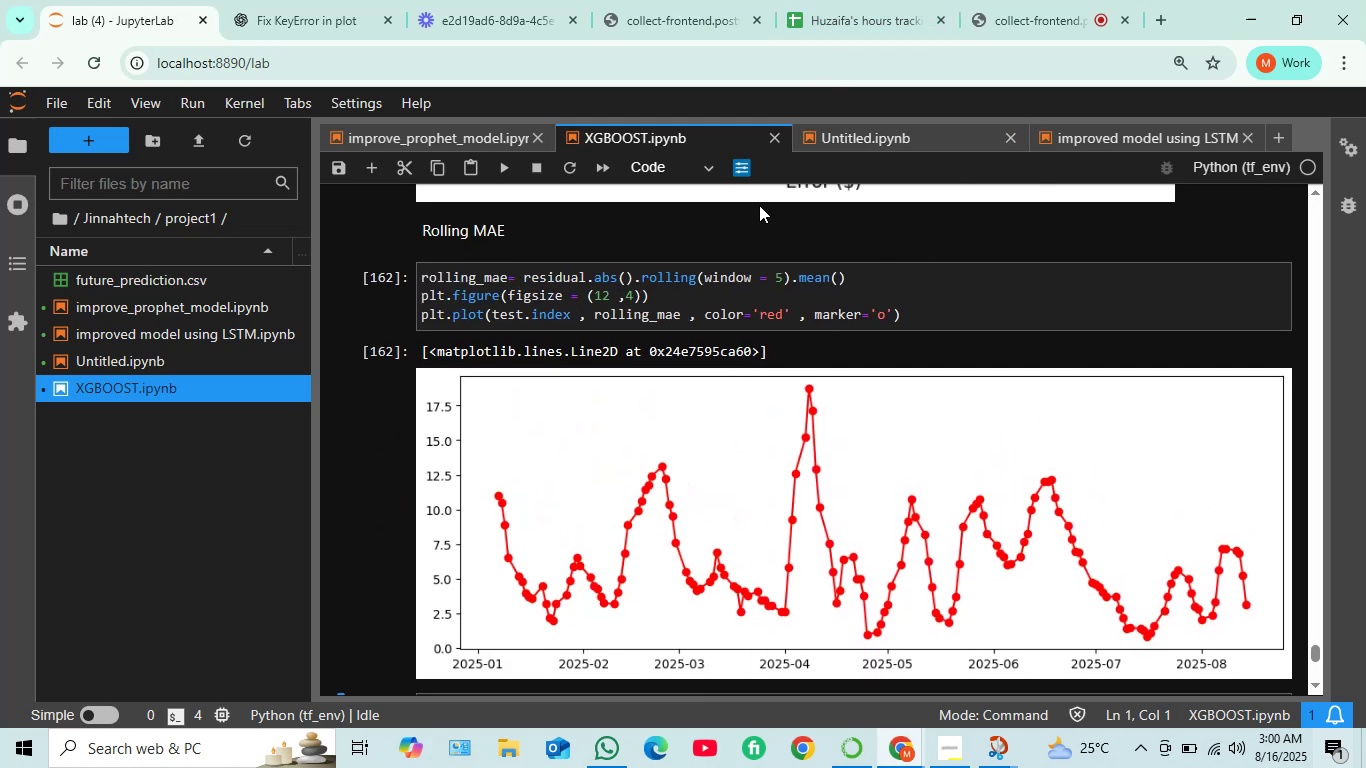 
scroll: coordinate [720, 328], scroll_direction: down, amount: 1.0
 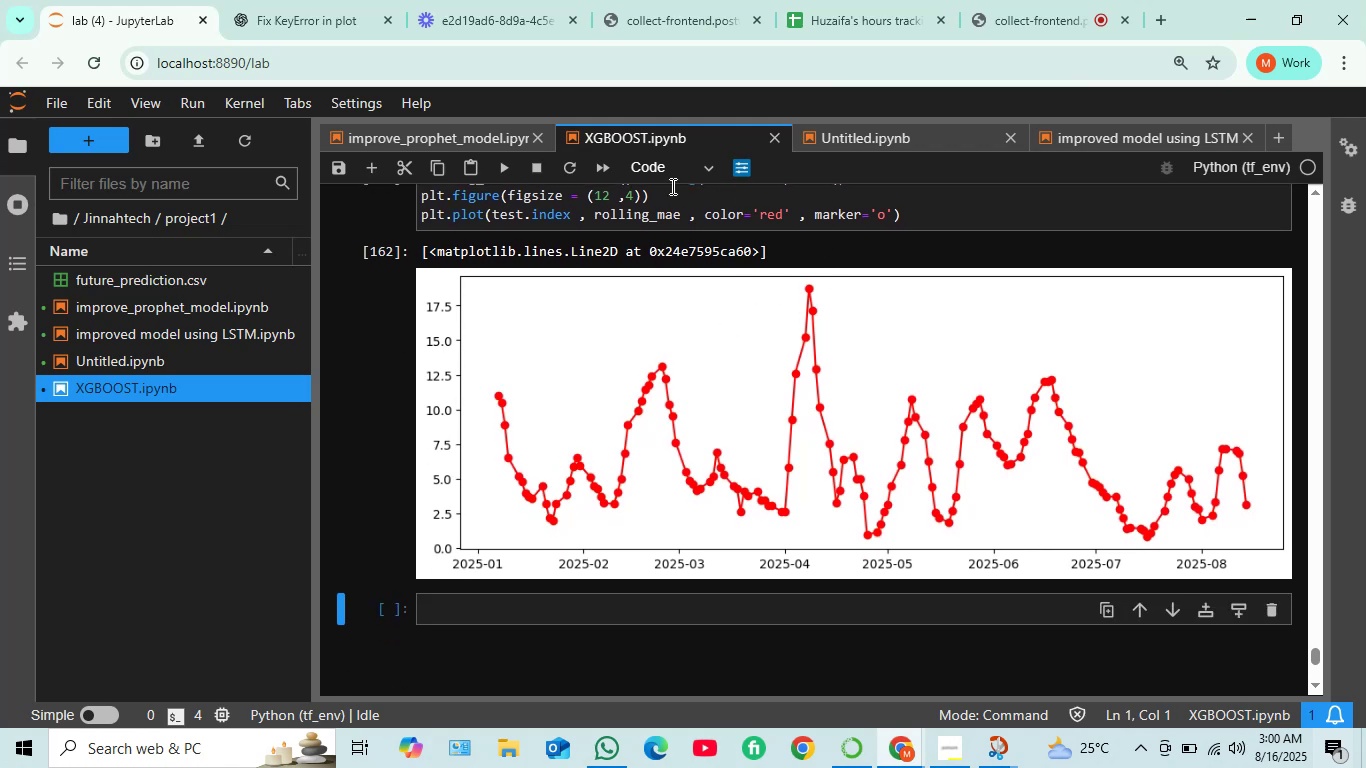 
scroll: coordinate [669, 198], scroll_direction: up, amount: 1.0
 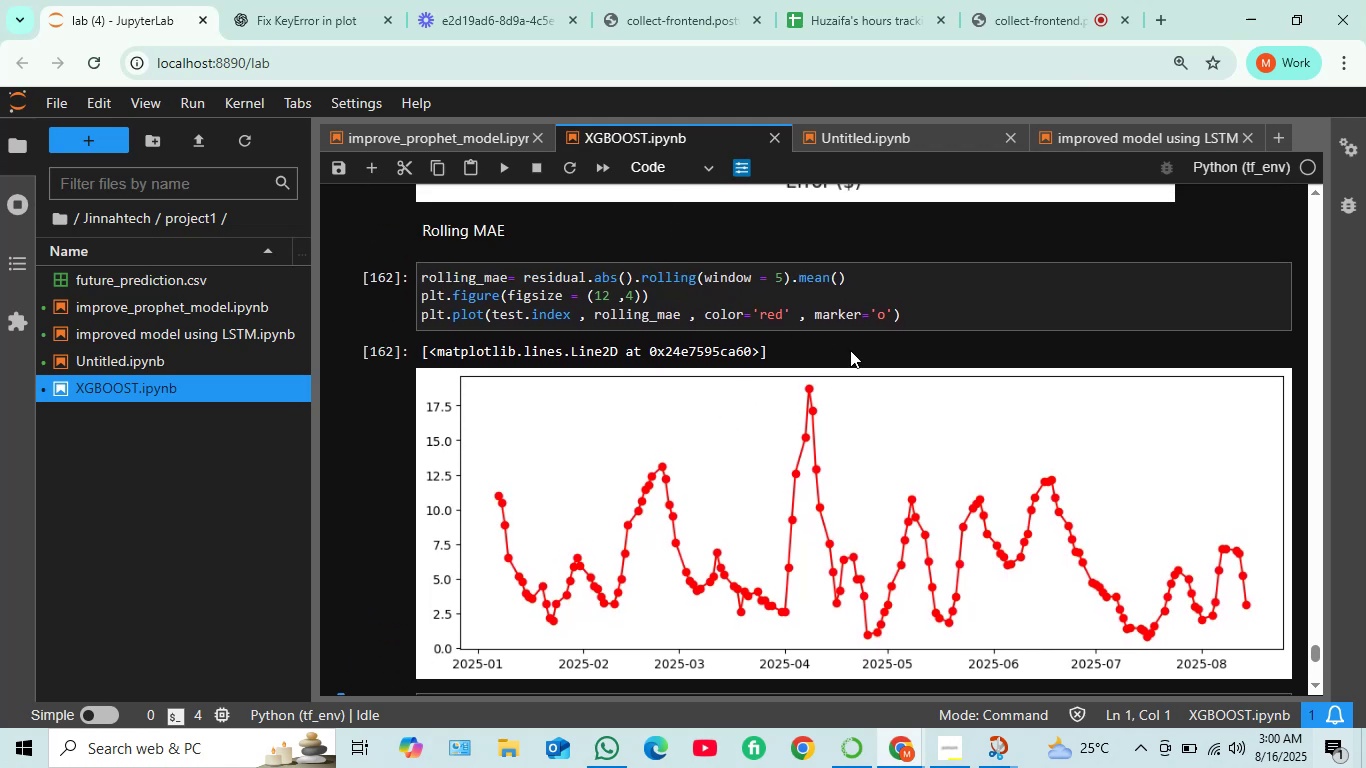 
scroll: coordinate [802, 341], scroll_direction: down, amount: 2.0
 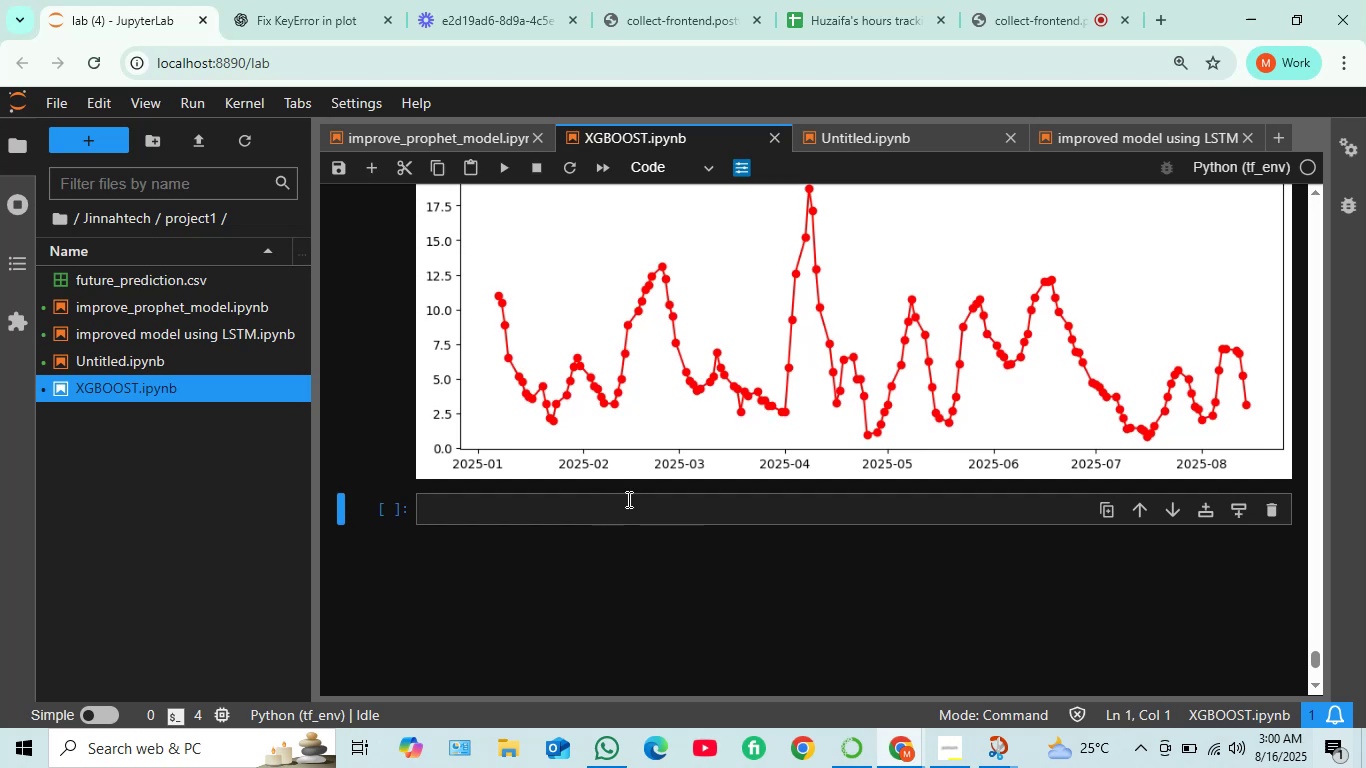 
scroll: coordinate [821, 294], scroll_direction: up, amount: 2.0
 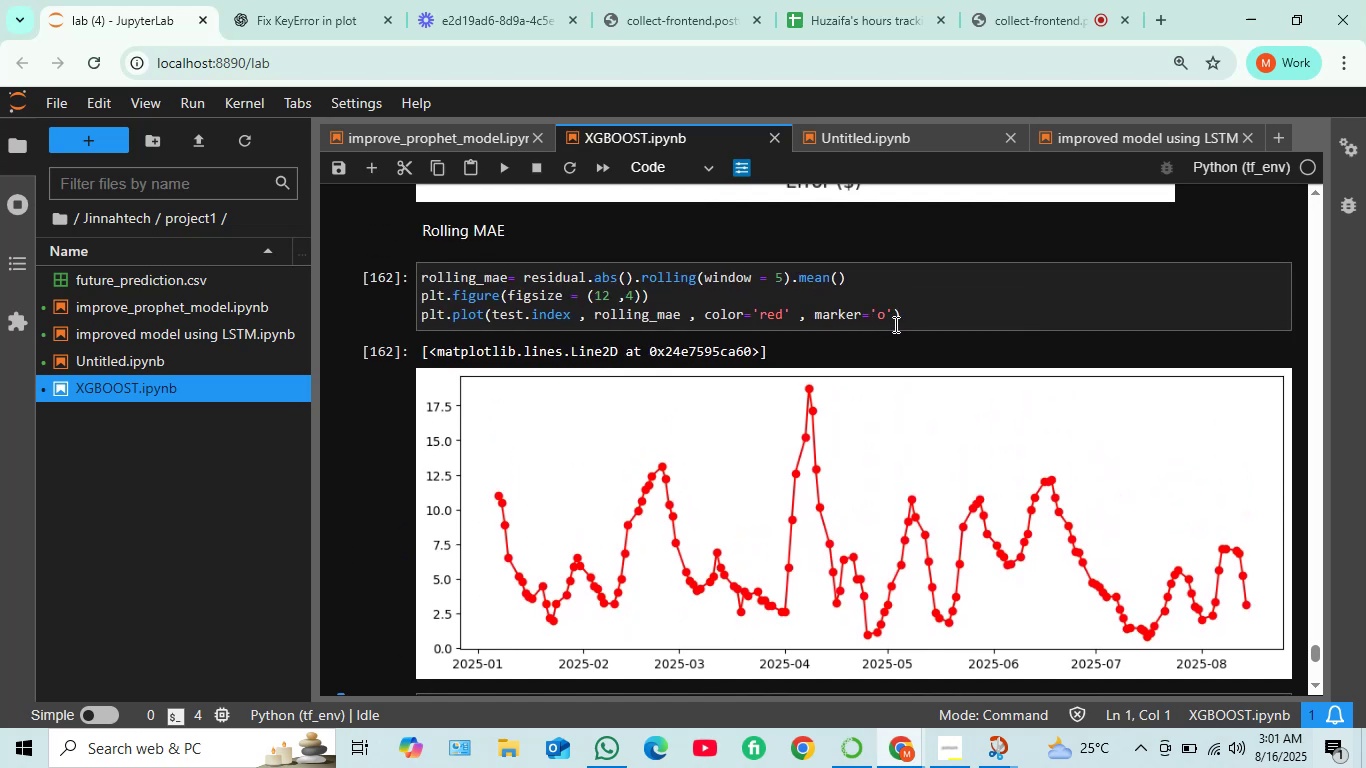 
left_click([924, 318])
 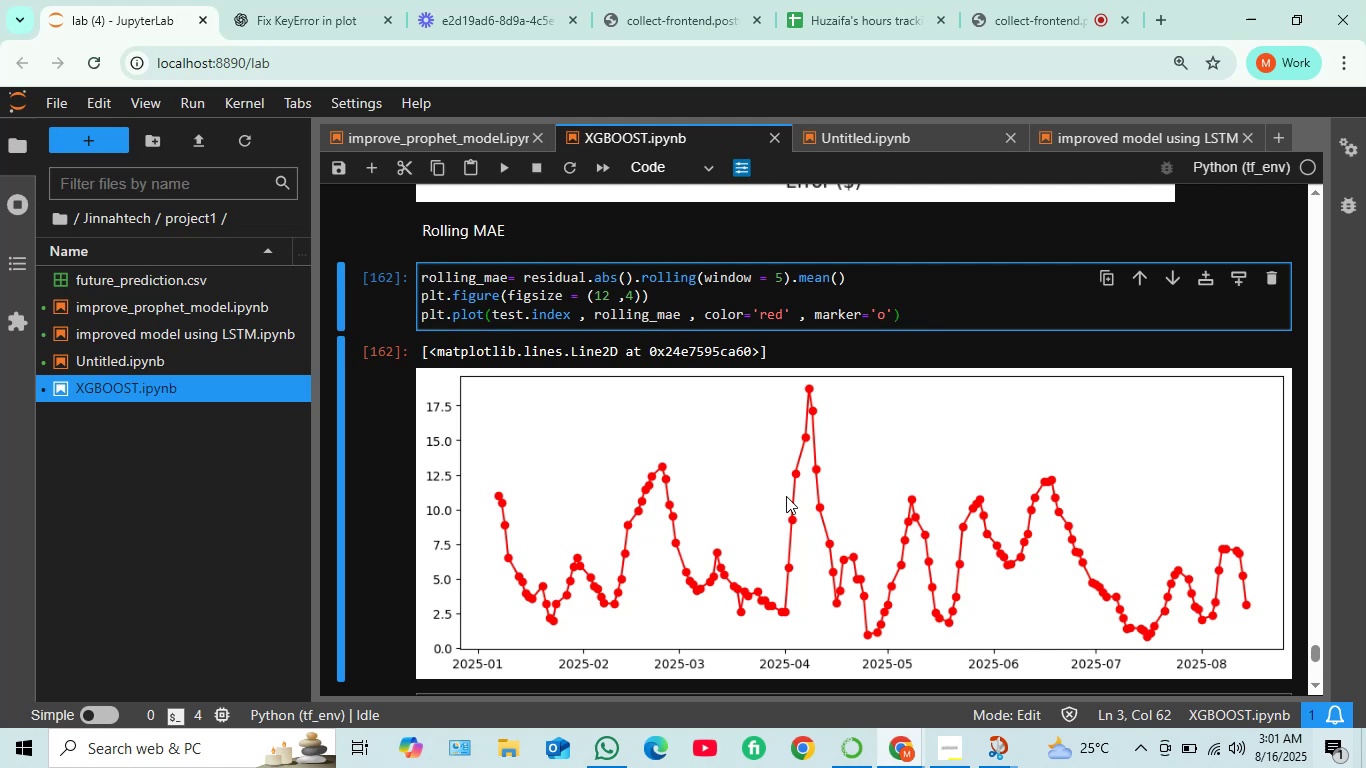 
wait(11.9)
 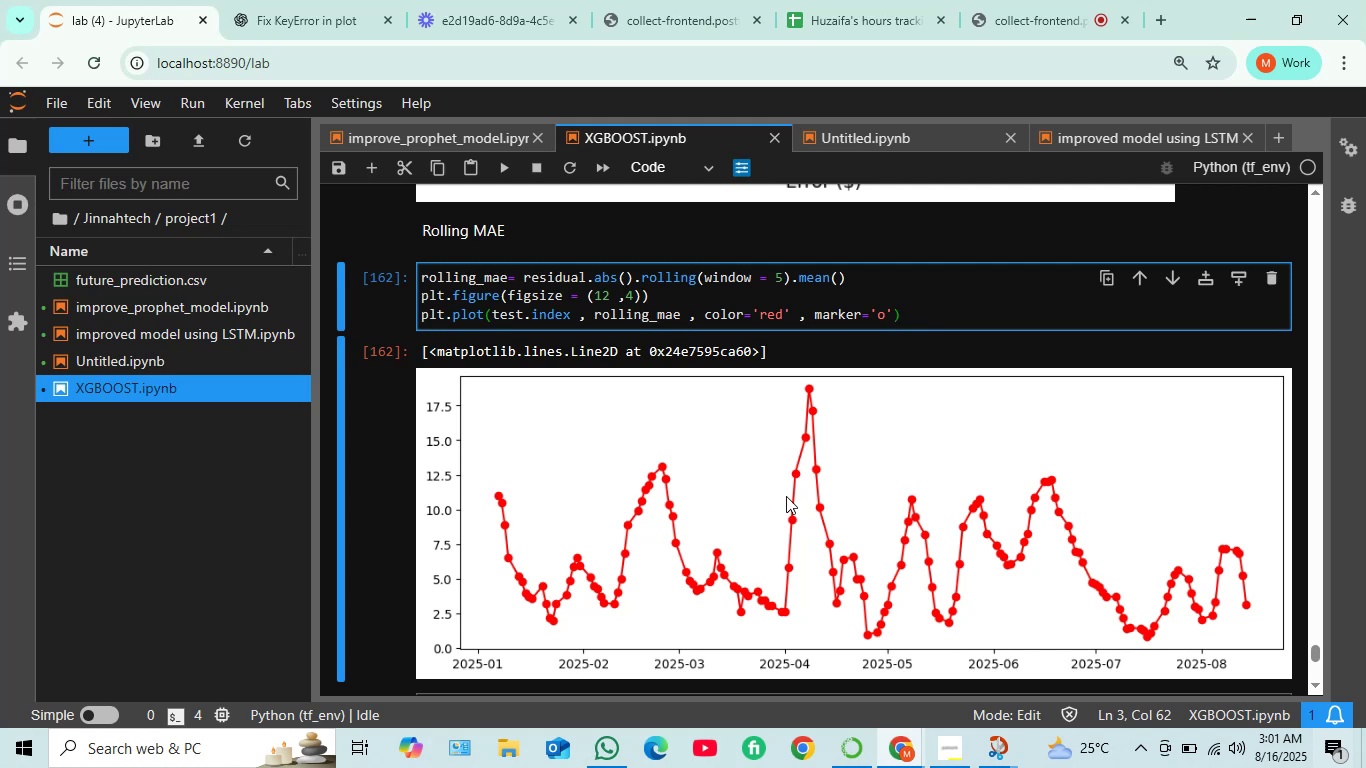 
left_click([781, 283])
 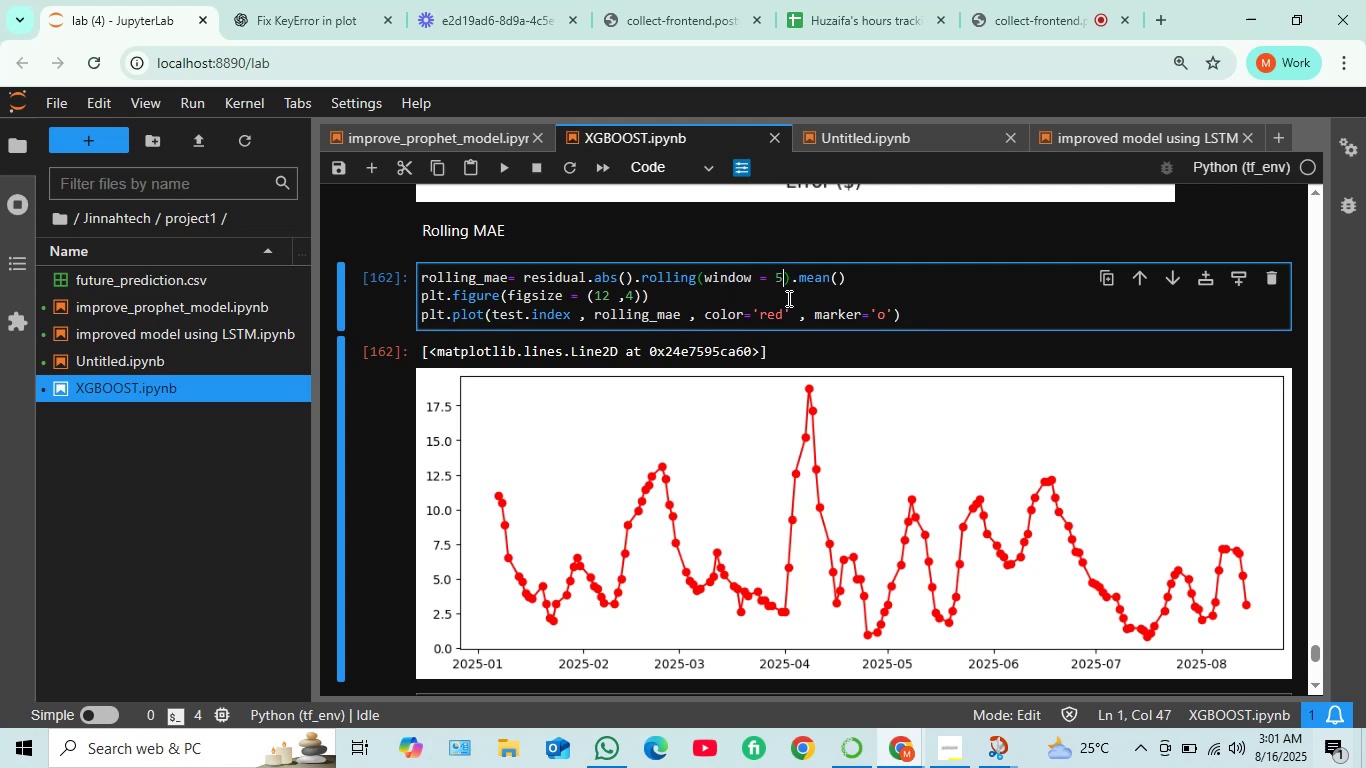 
key(Backspace)
type(16)
 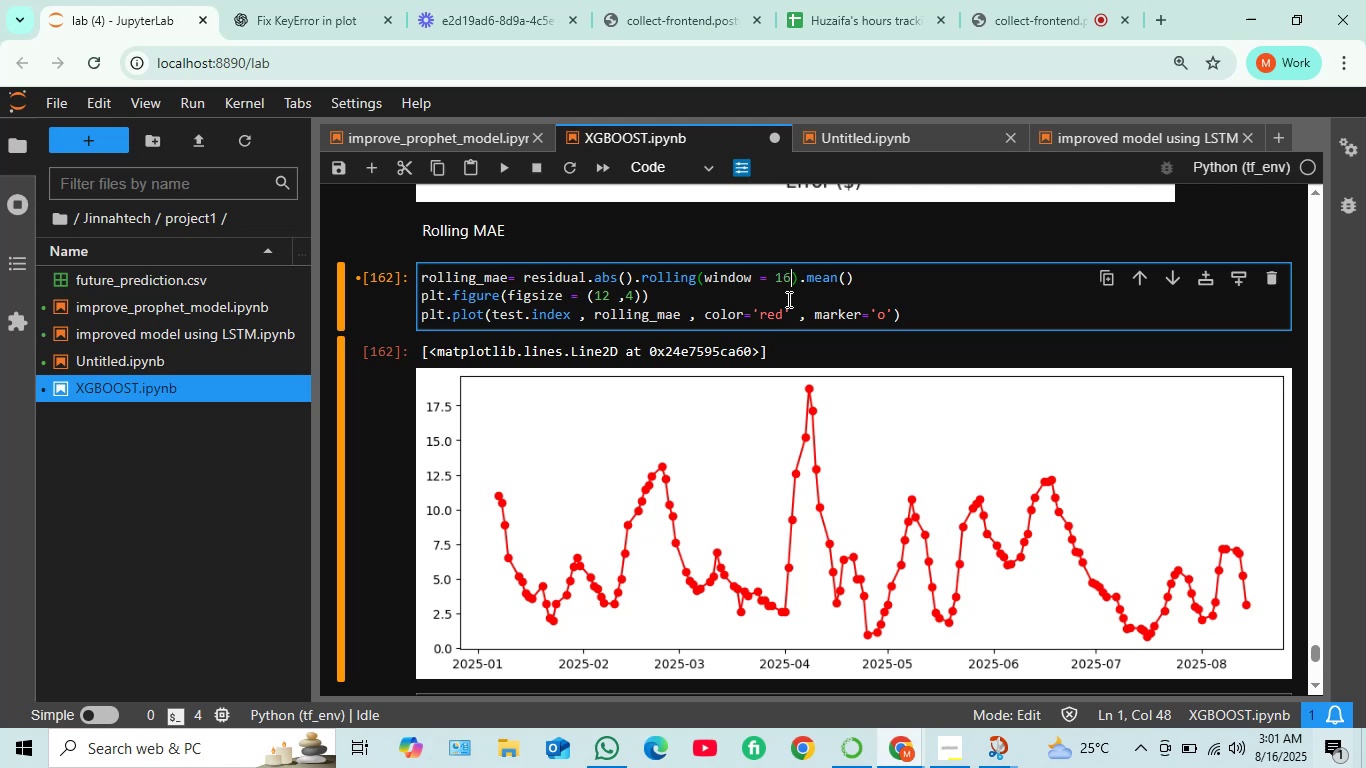 
key(Shift+Enter)
 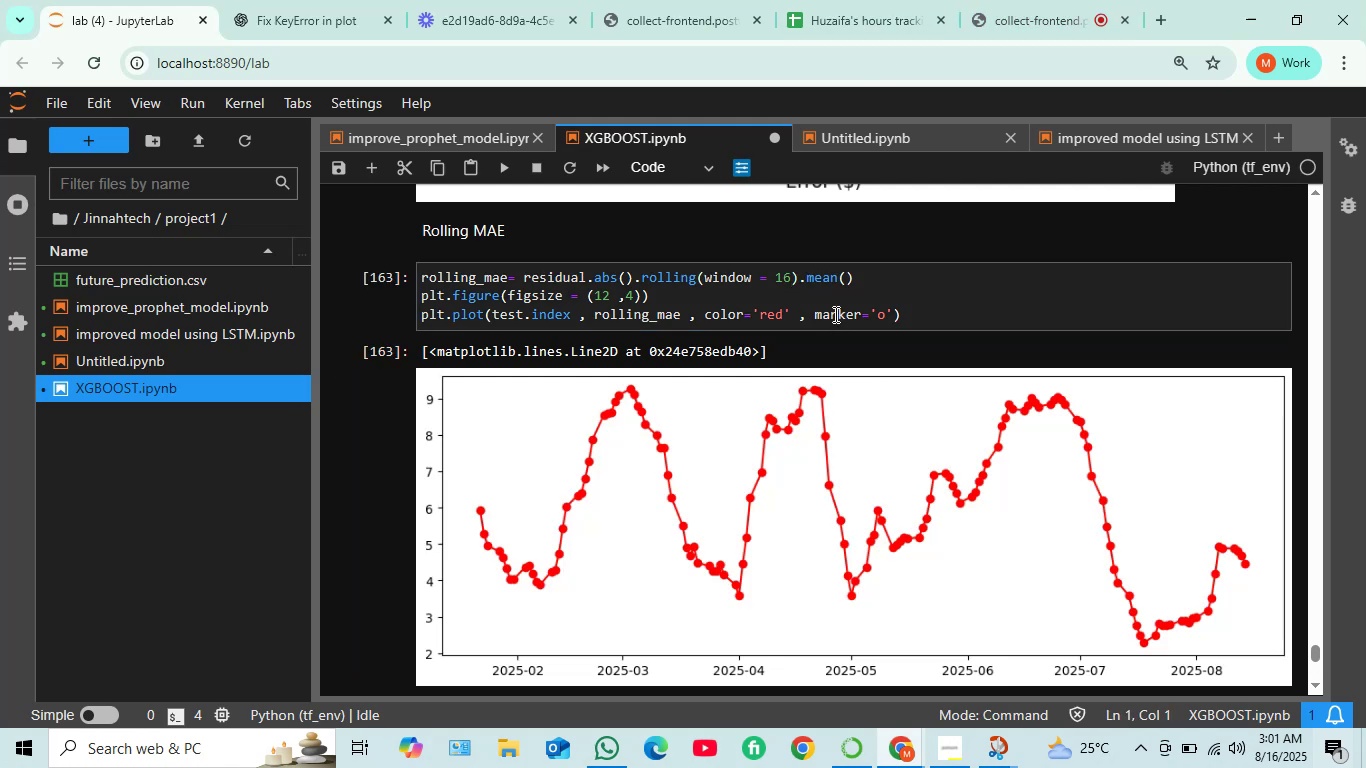 
left_click([792, 281])
 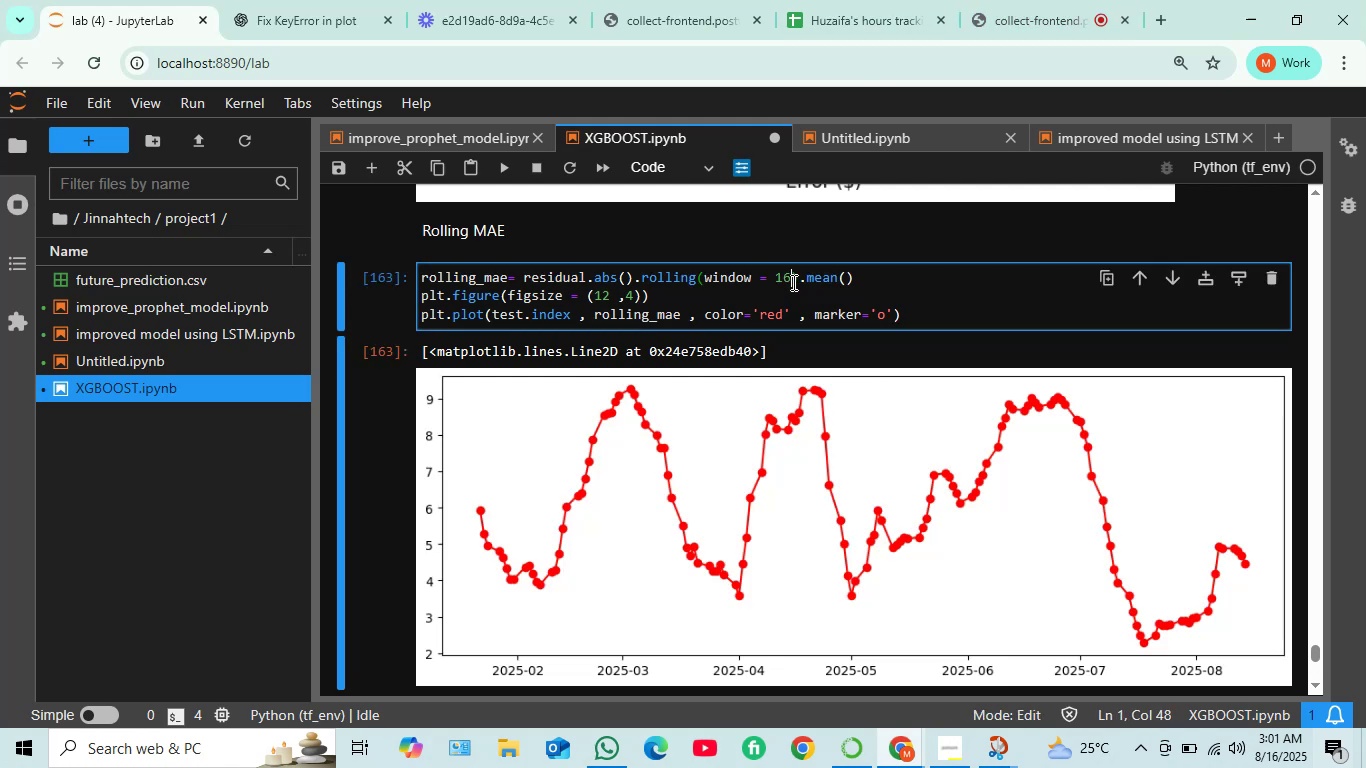 
key(Backspace)
 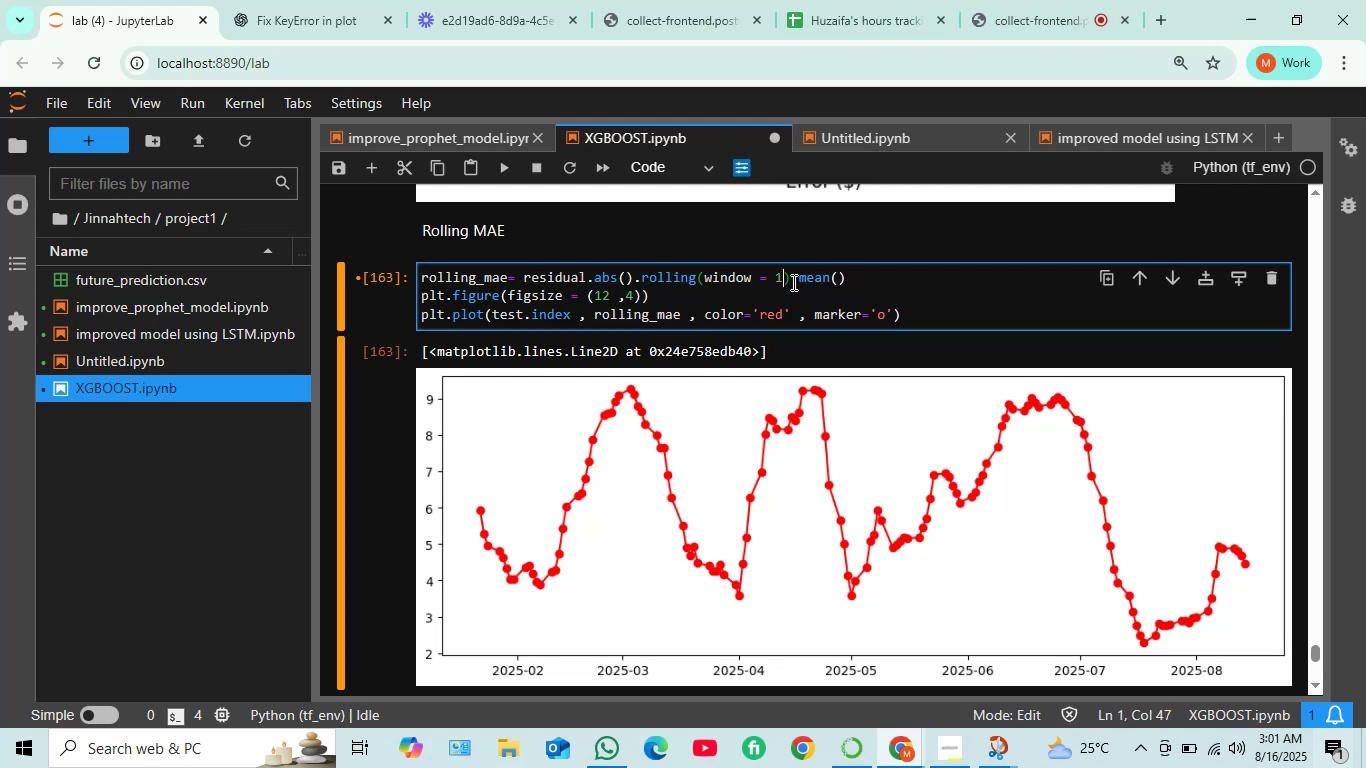 
key(Backspace)
 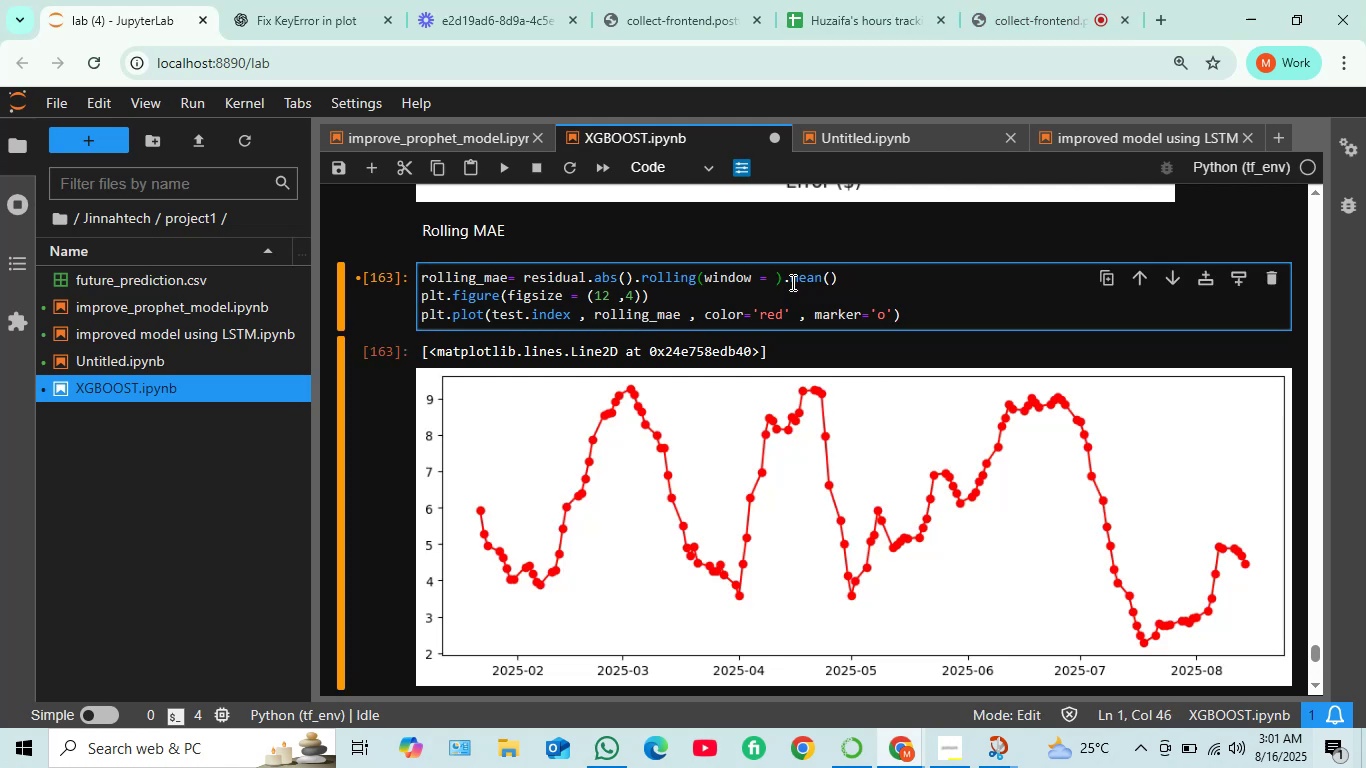 
key(5)
 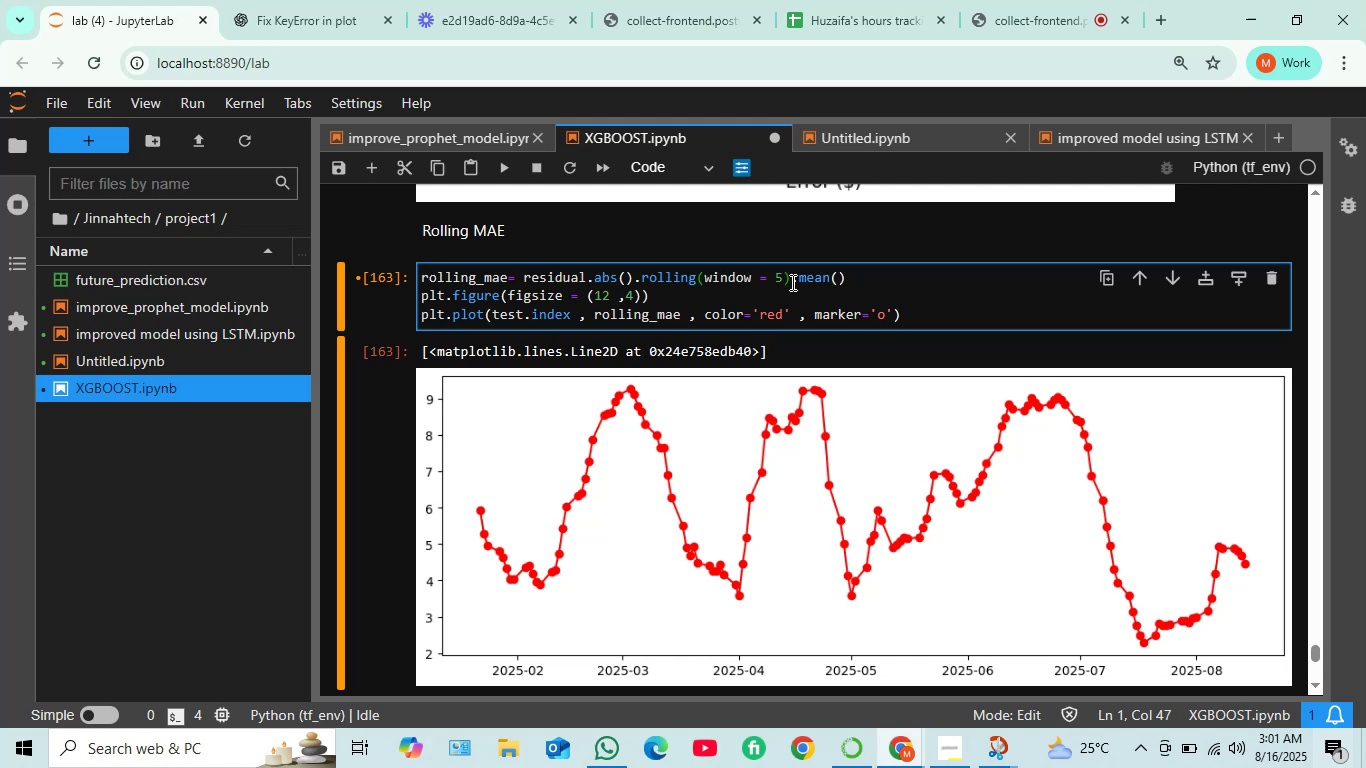 
key(Shift+Enter)
 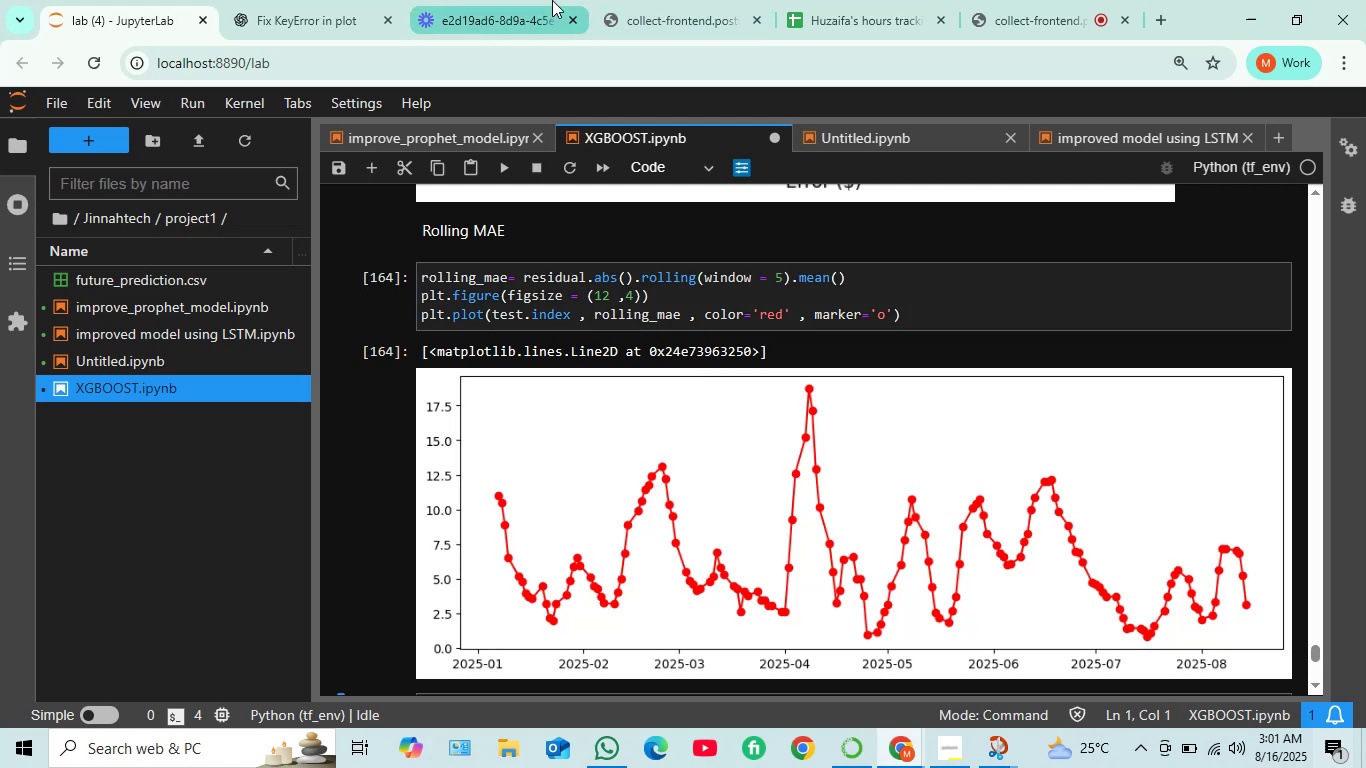 
scroll: coordinate [725, 382], scroll_direction: down, amount: 2.0
 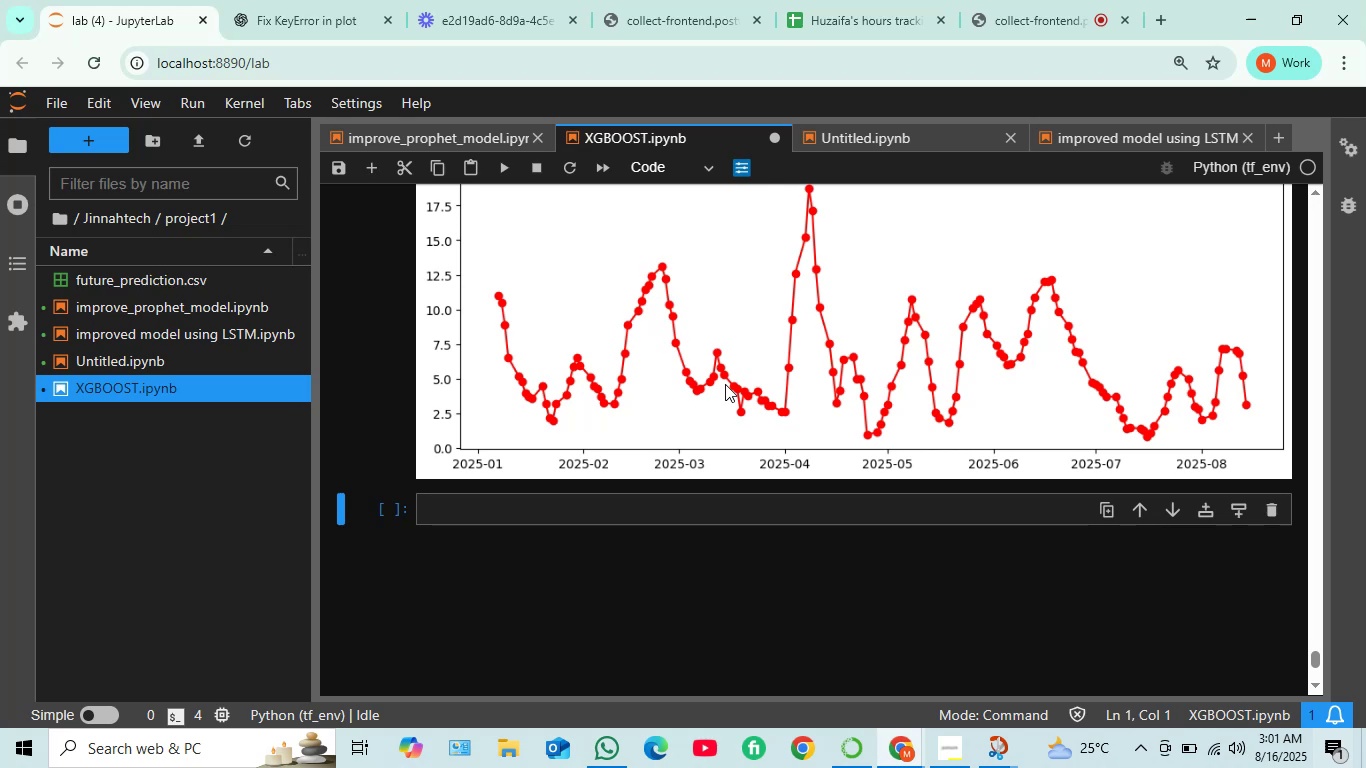 
scroll: coordinate [725, 384], scroll_direction: up, amount: 2.0
 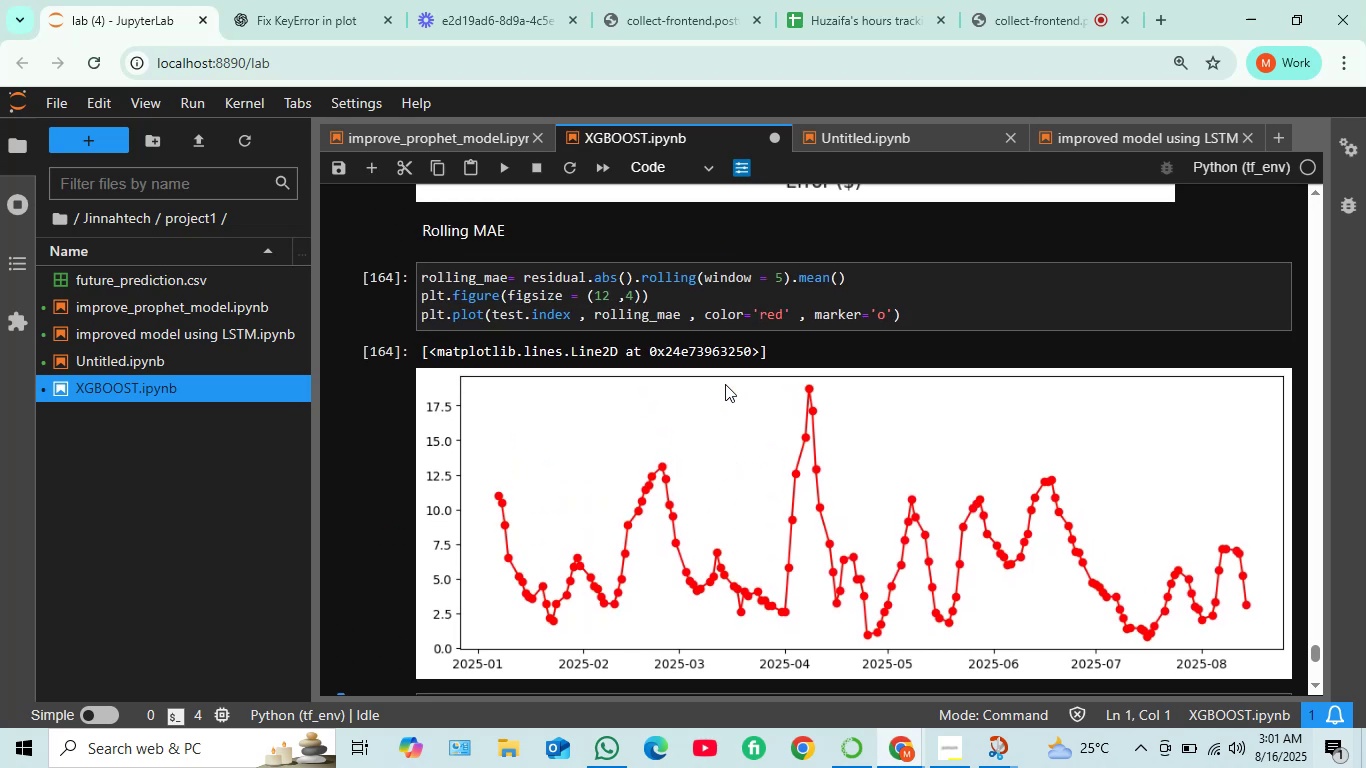 
scroll: coordinate [725, 387], scroll_direction: down, amount: 2.0
 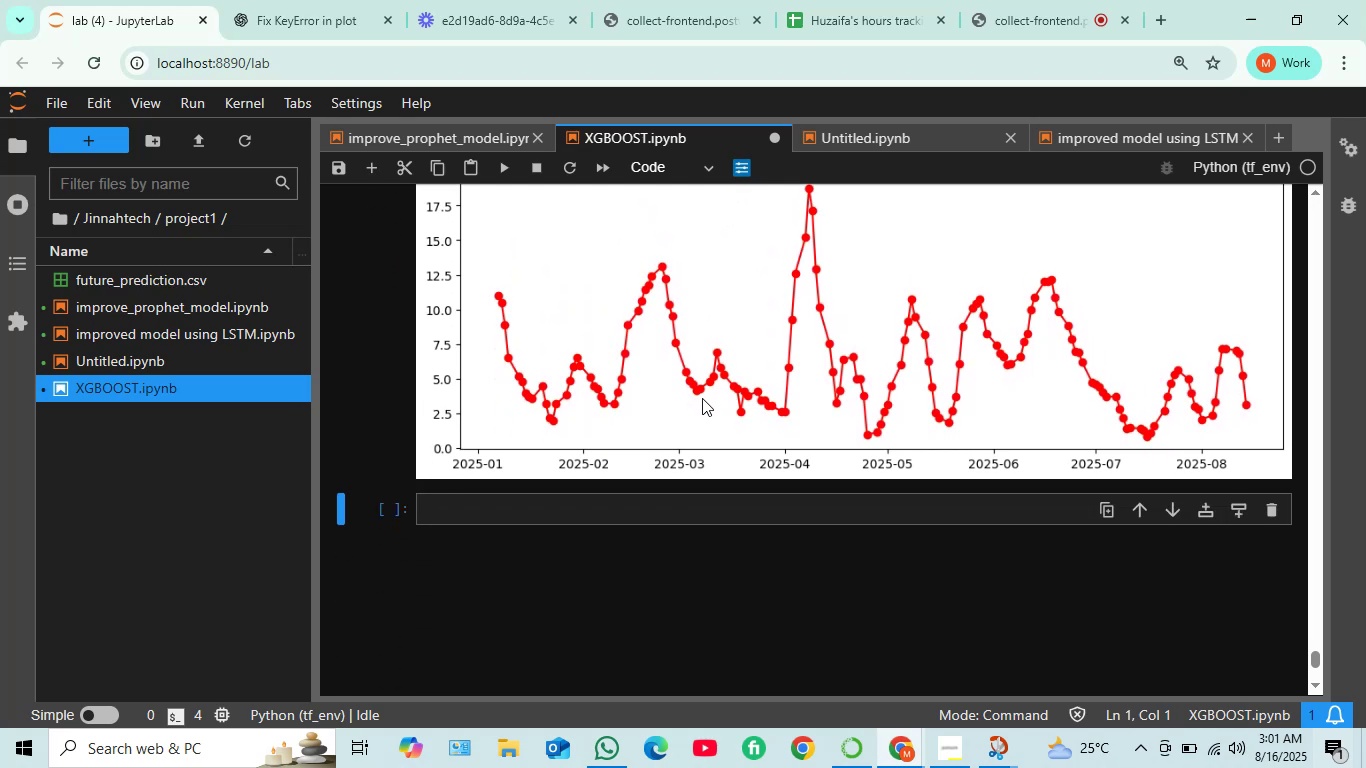 
wait(5.74)
 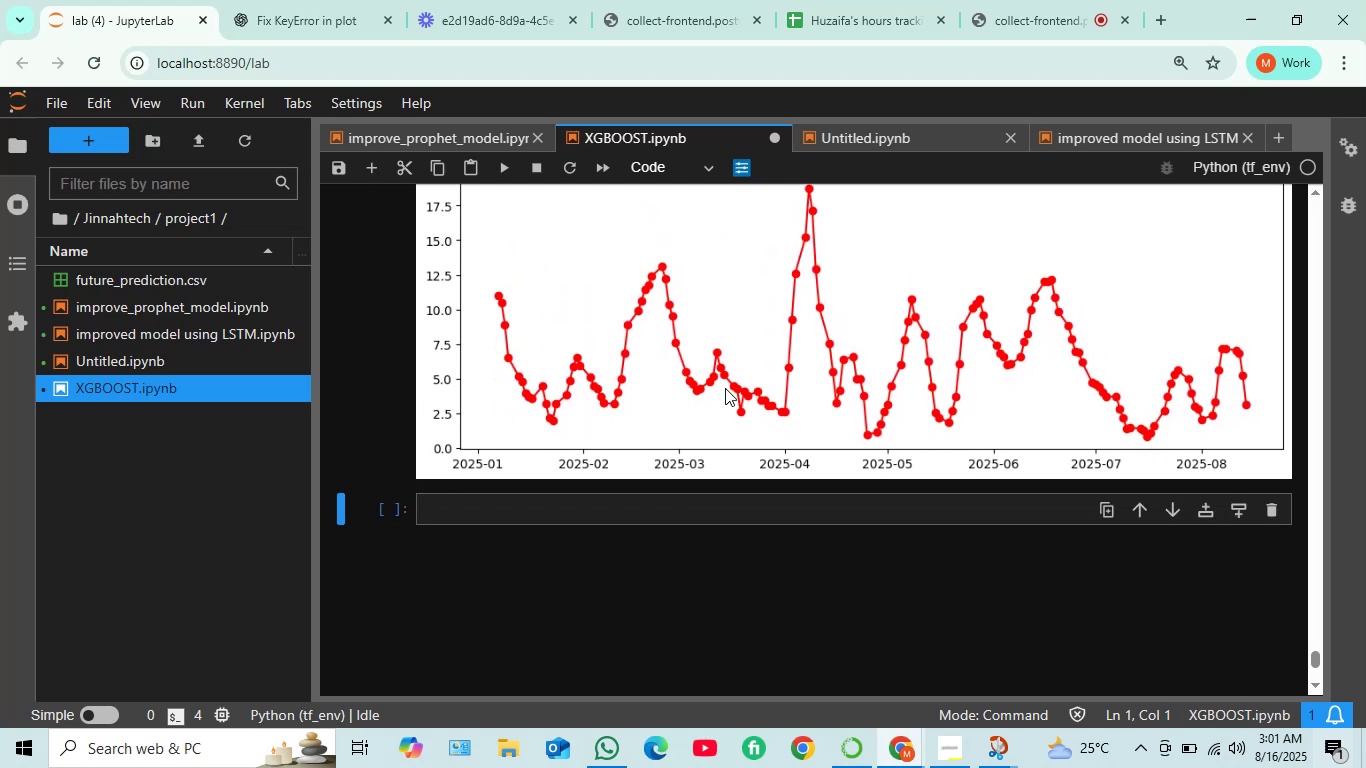 
scroll: coordinate [729, 408], scroll_direction: down, amount: 1.0
 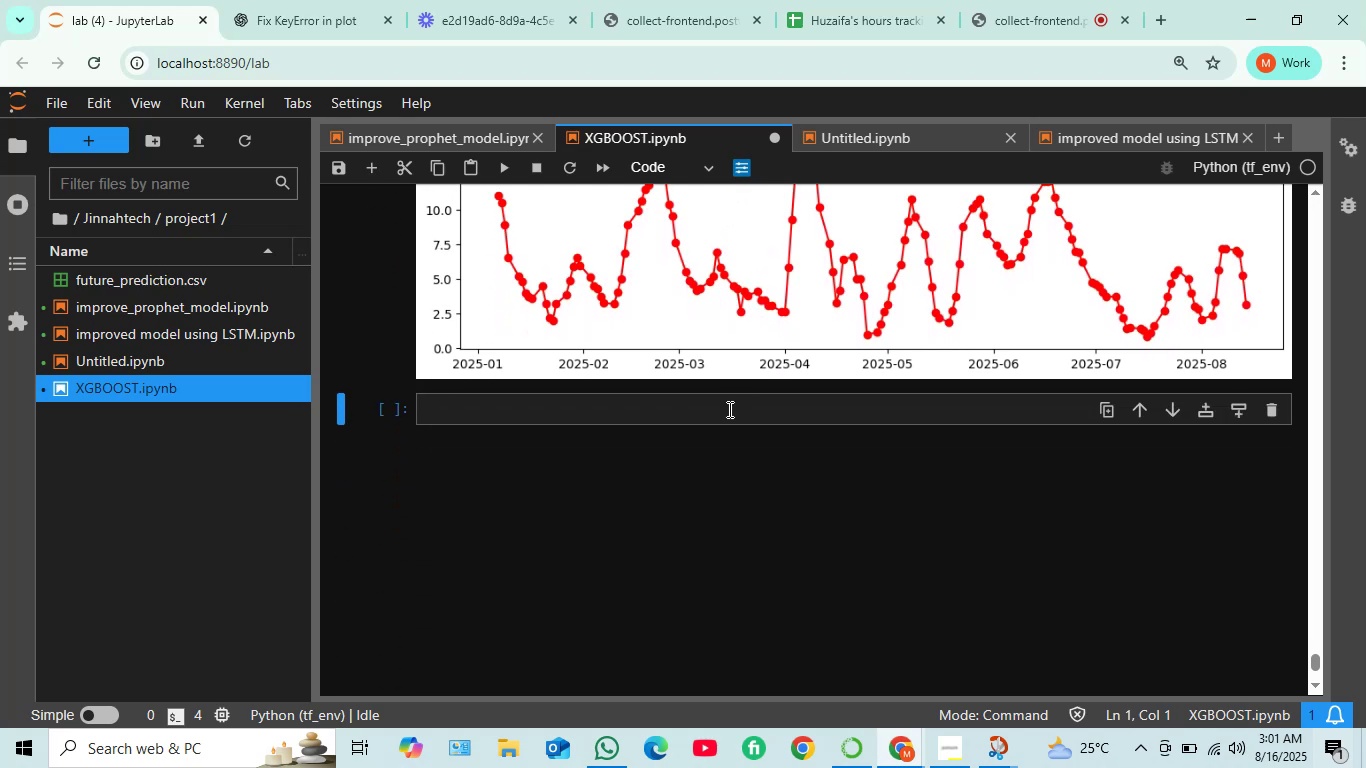 
scroll: coordinate [728, 409], scroll_direction: none, amount: 0.0
 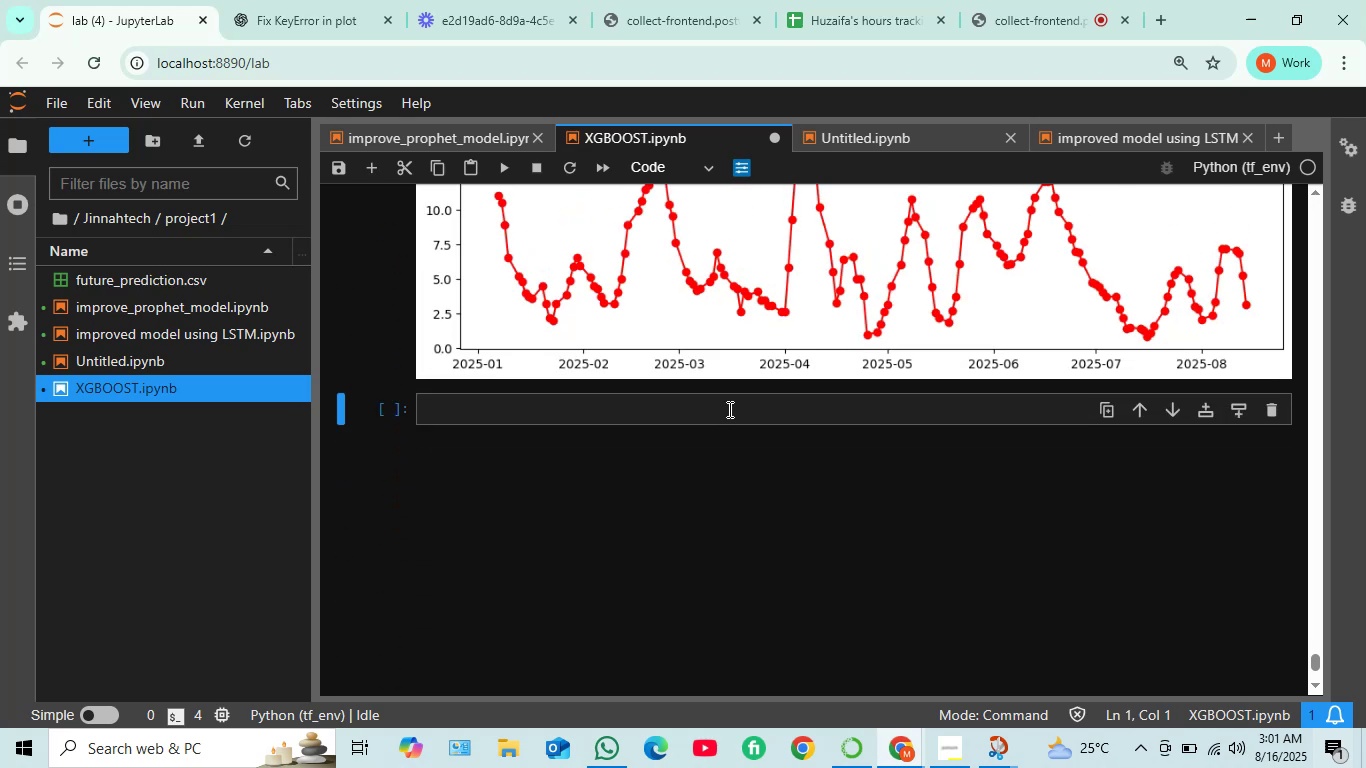 
scroll: coordinate [728, 409], scroll_direction: up, amount: 2.0
 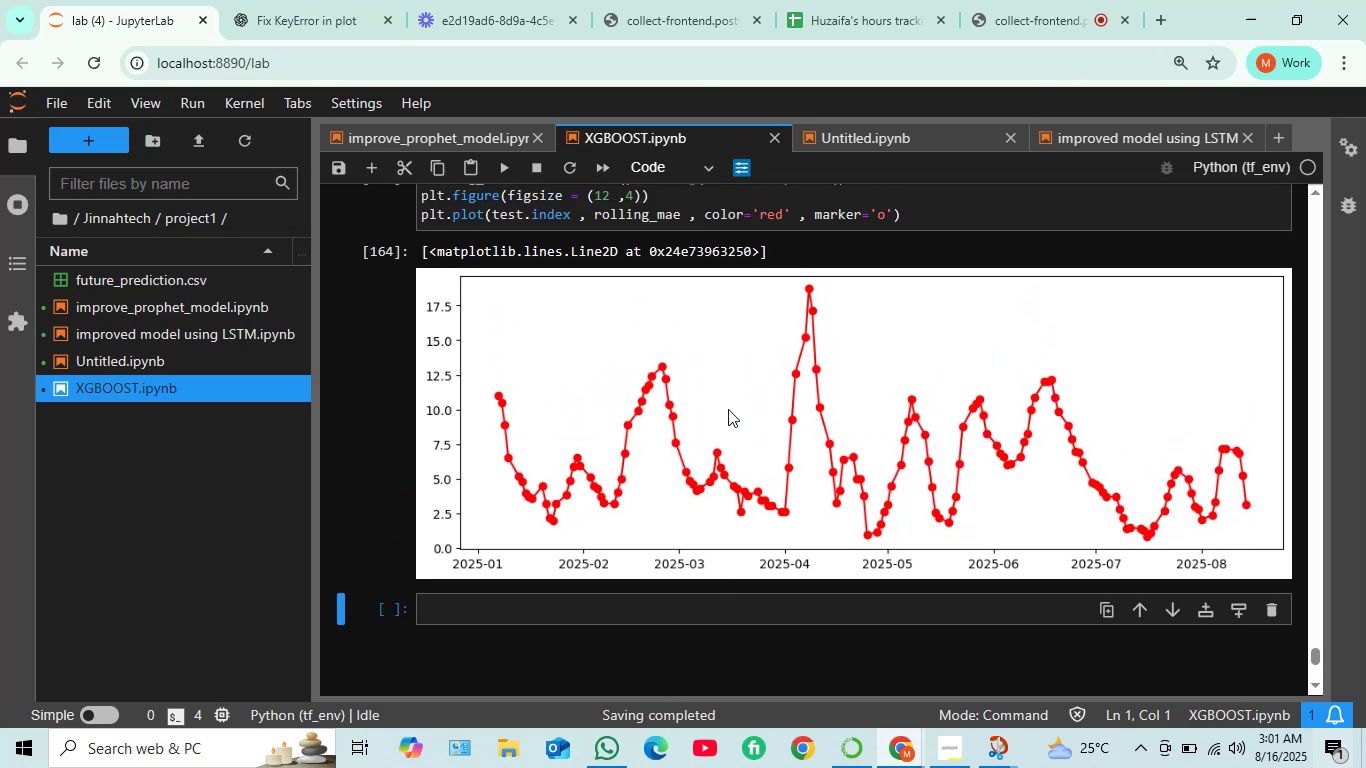 
scroll: coordinate [728, 412], scroll_direction: down, amount: 2.0
 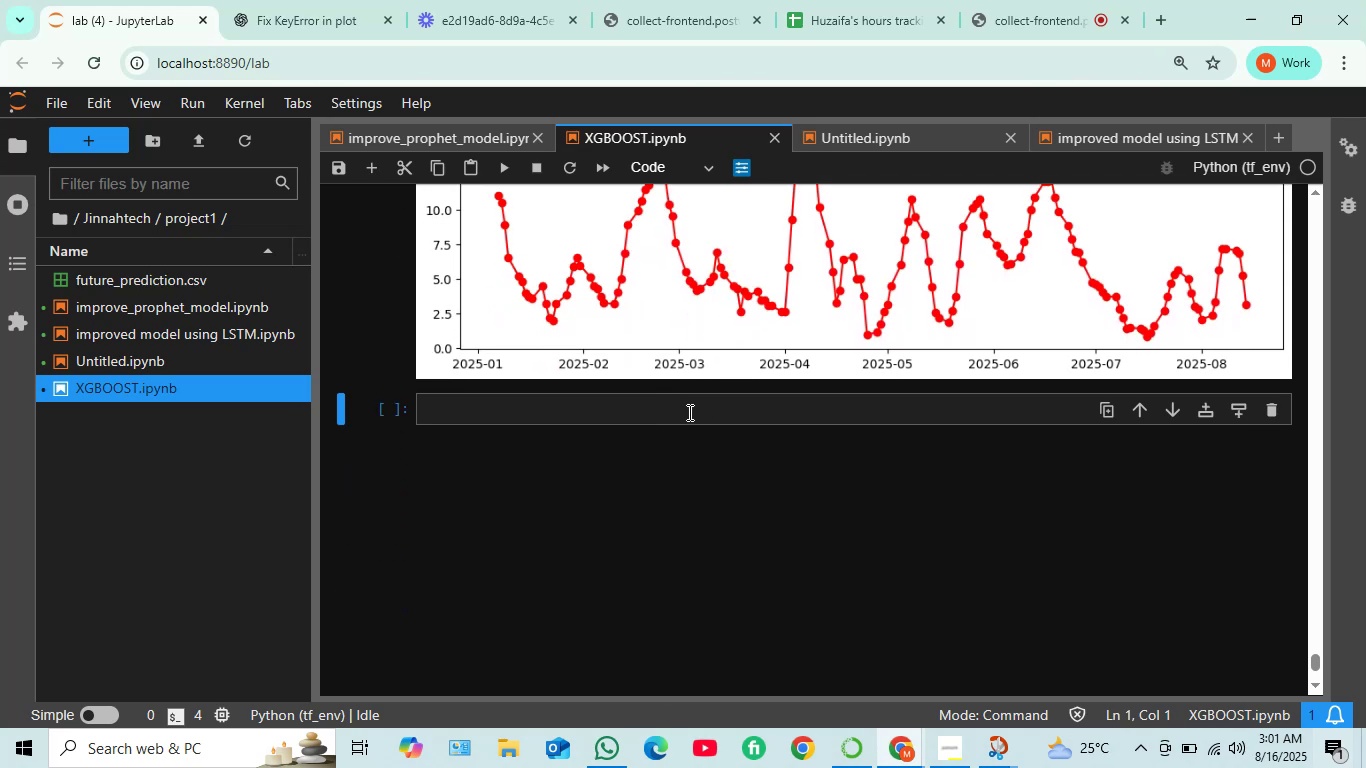 
scroll: coordinate [686, 412], scroll_direction: up, amount: 5.0
 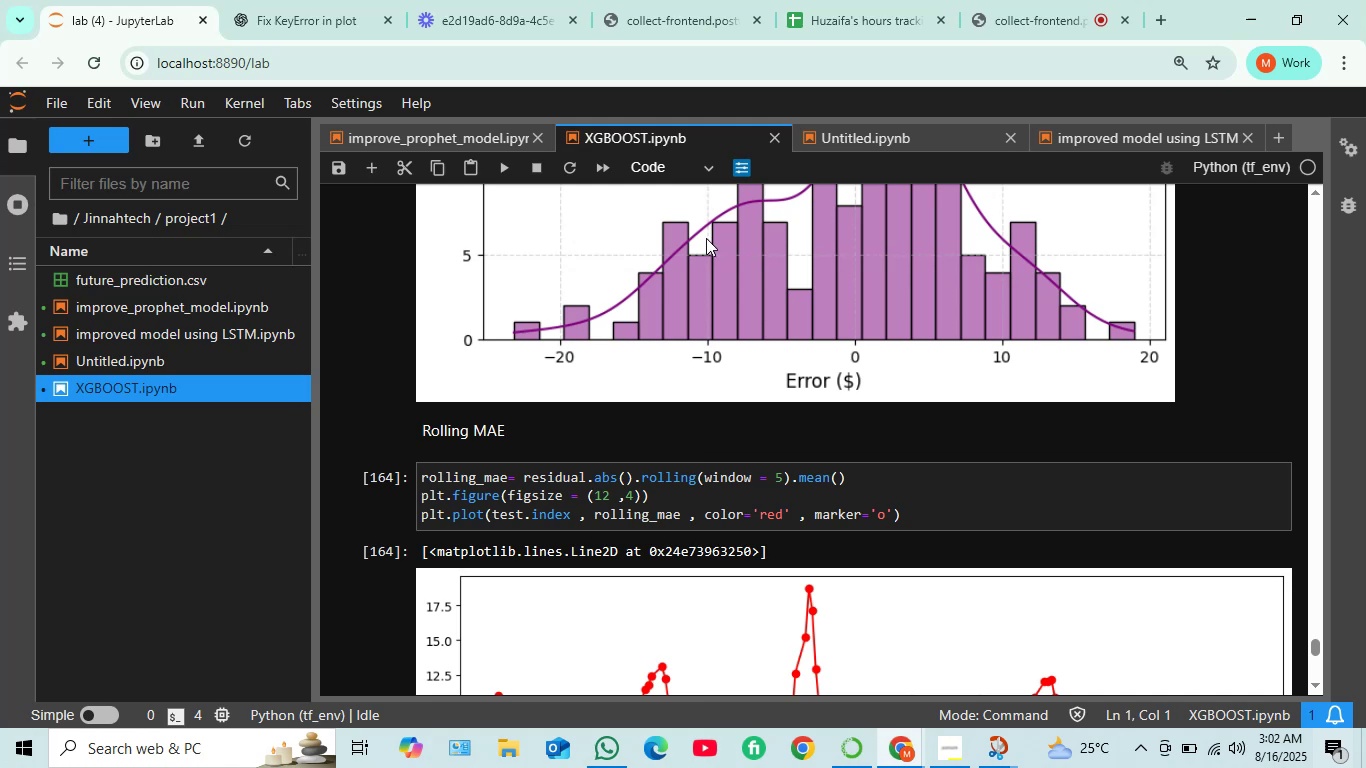 
wait(36.65)
 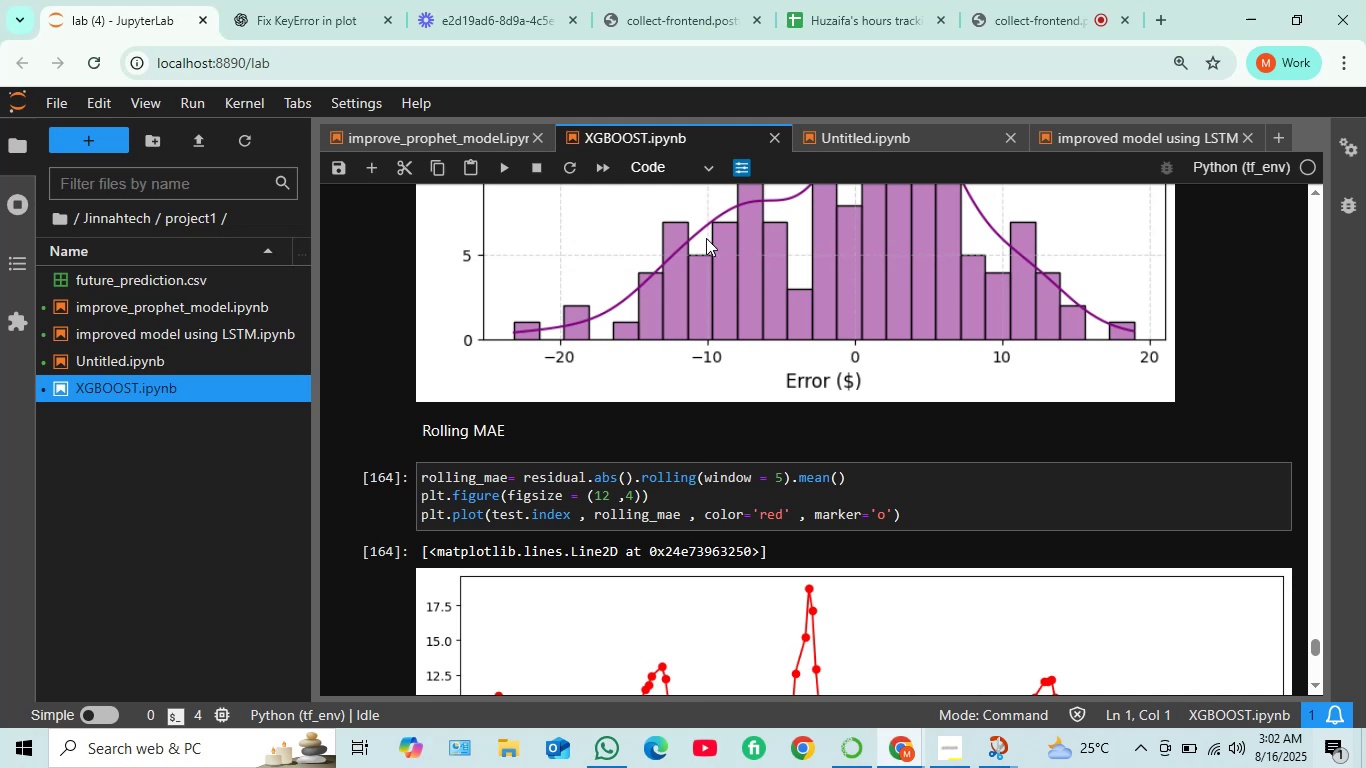 
scroll: coordinate [889, 418], scroll_direction: down, amount: 1.0
 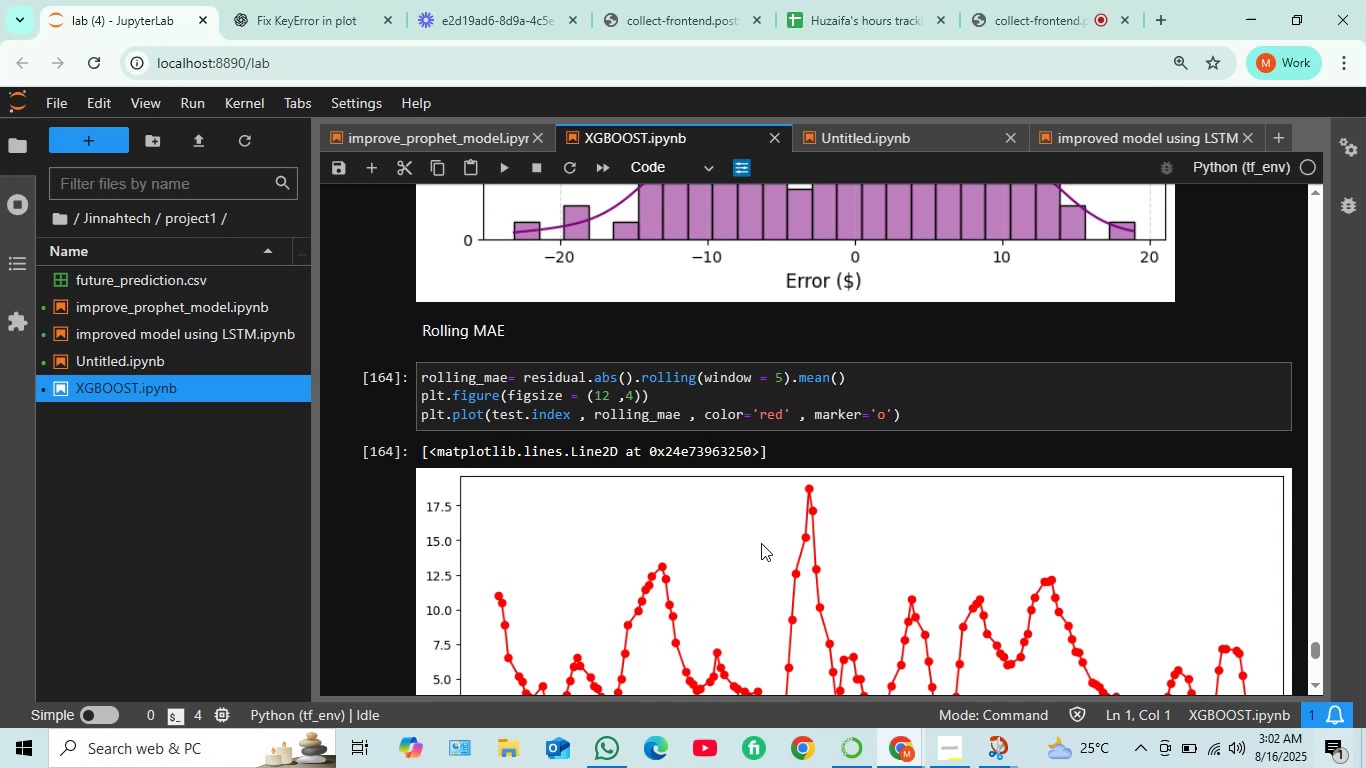 
wait(13.04)
 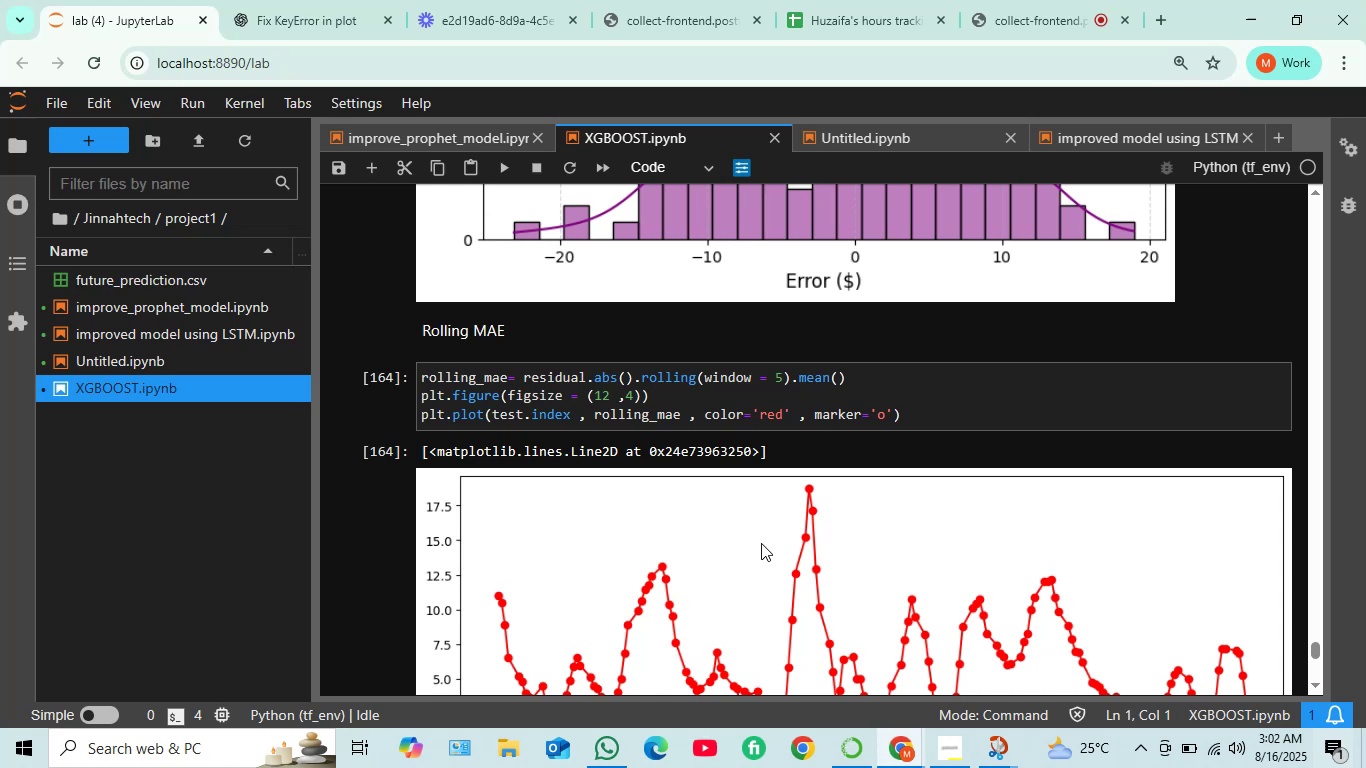 
scroll: coordinate [629, 379], scroll_direction: down, amount: 1.0
 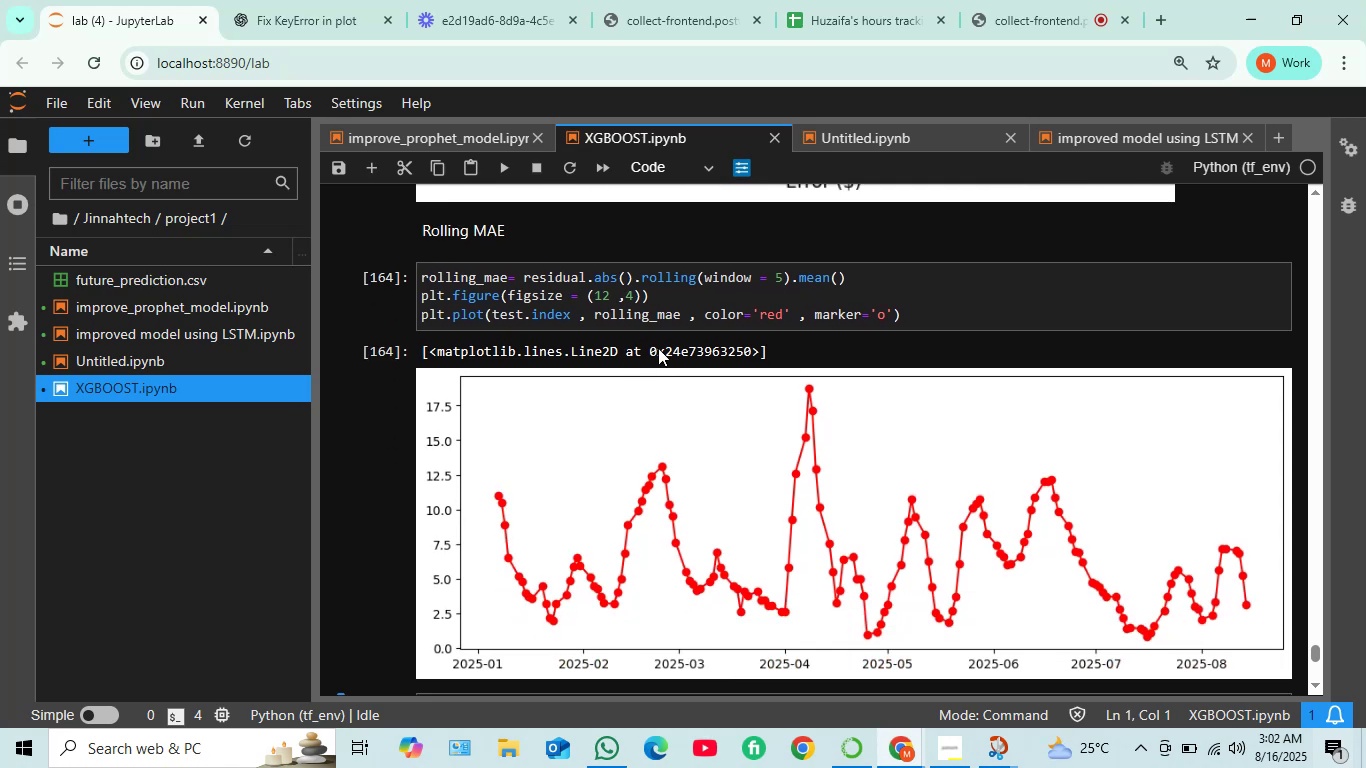 
scroll: coordinate [627, 358], scroll_direction: up, amount: 3.0
 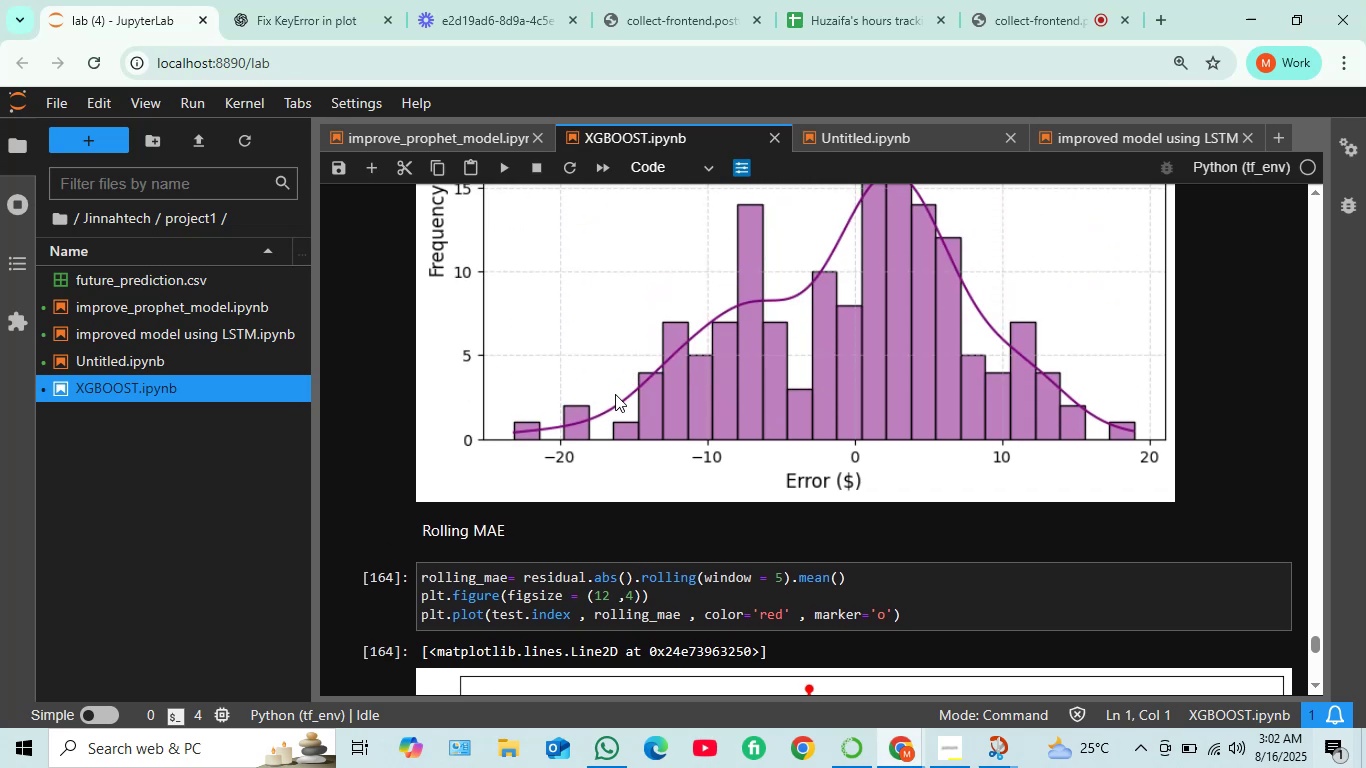 
wait(5.28)
 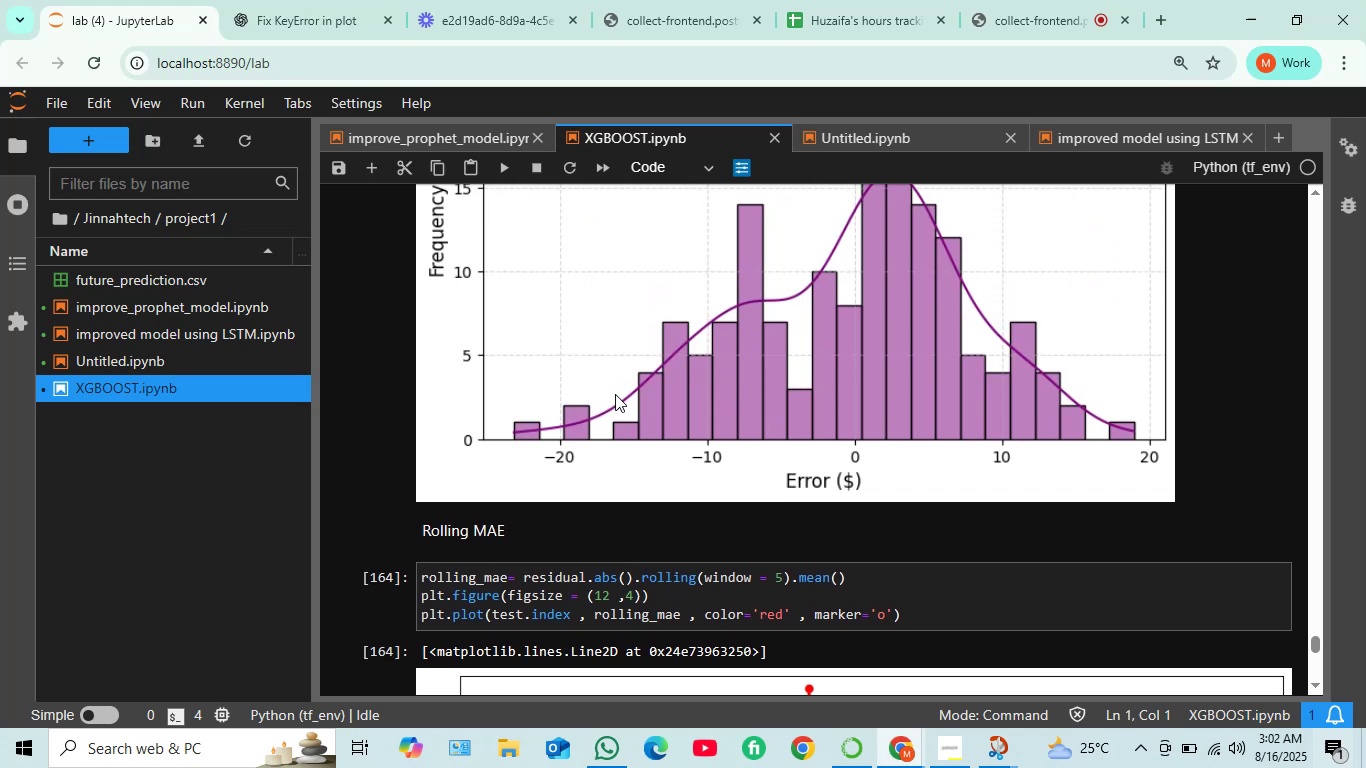 
scroll: coordinate [615, 394], scroll_direction: up, amount: 1.0
 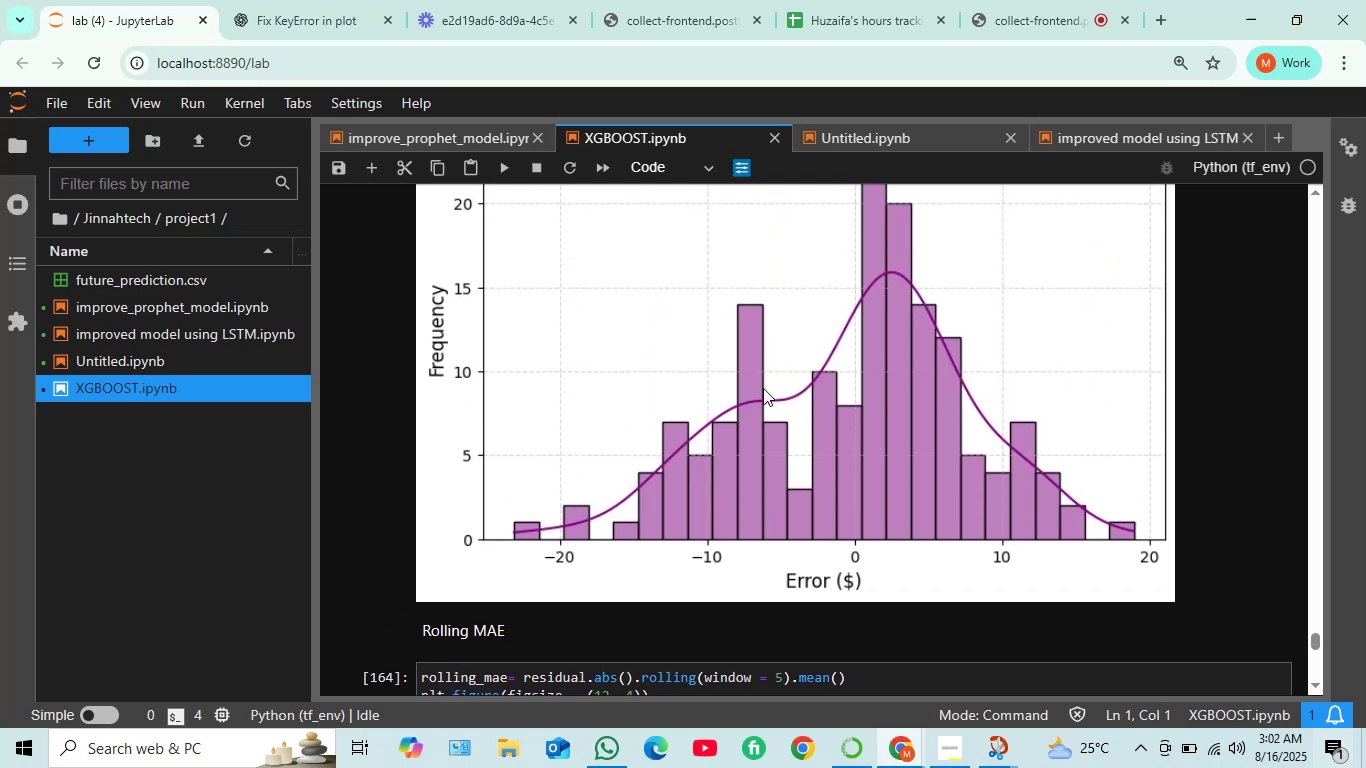 
scroll: coordinate [708, 497], scroll_direction: down, amount: 3.0
 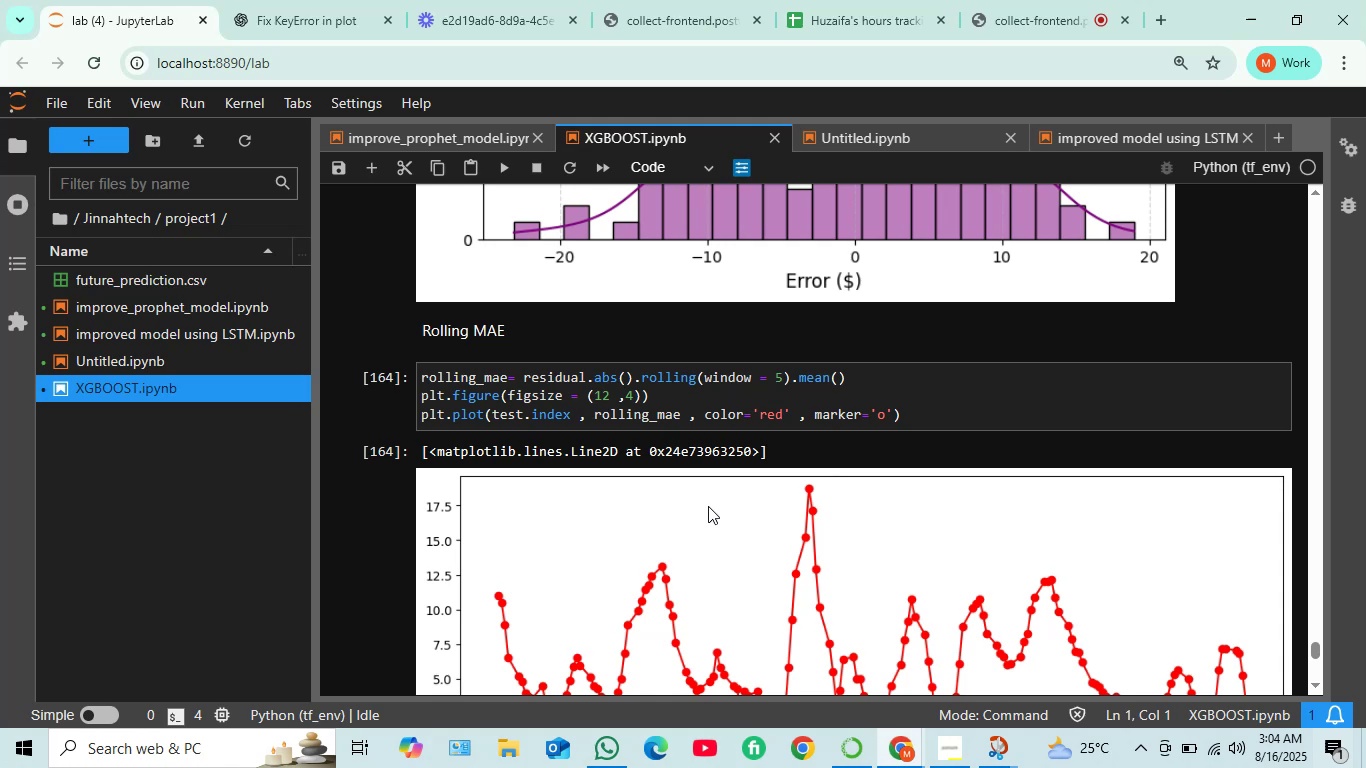 
wait(74.18)
 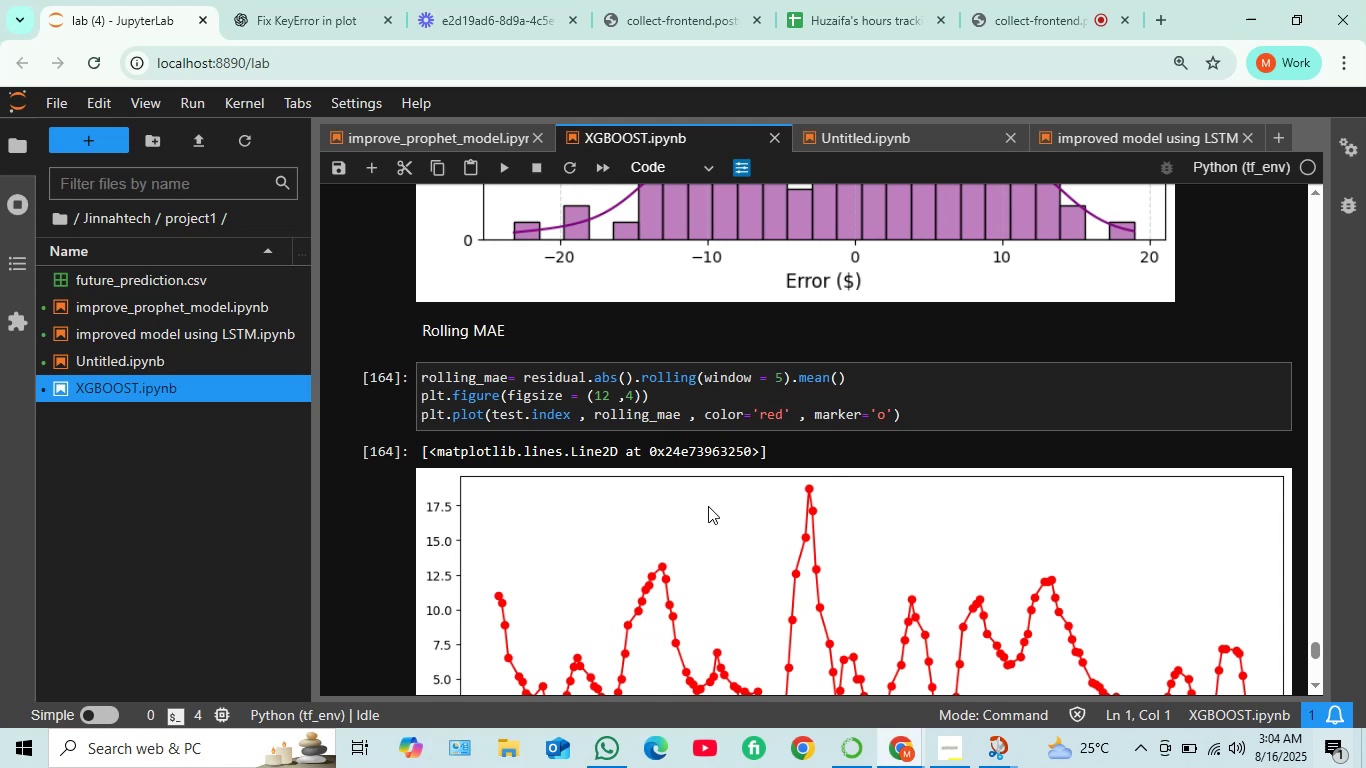 
scroll: coordinate [860, 459], scroll_direction: down, amount: 4.0
 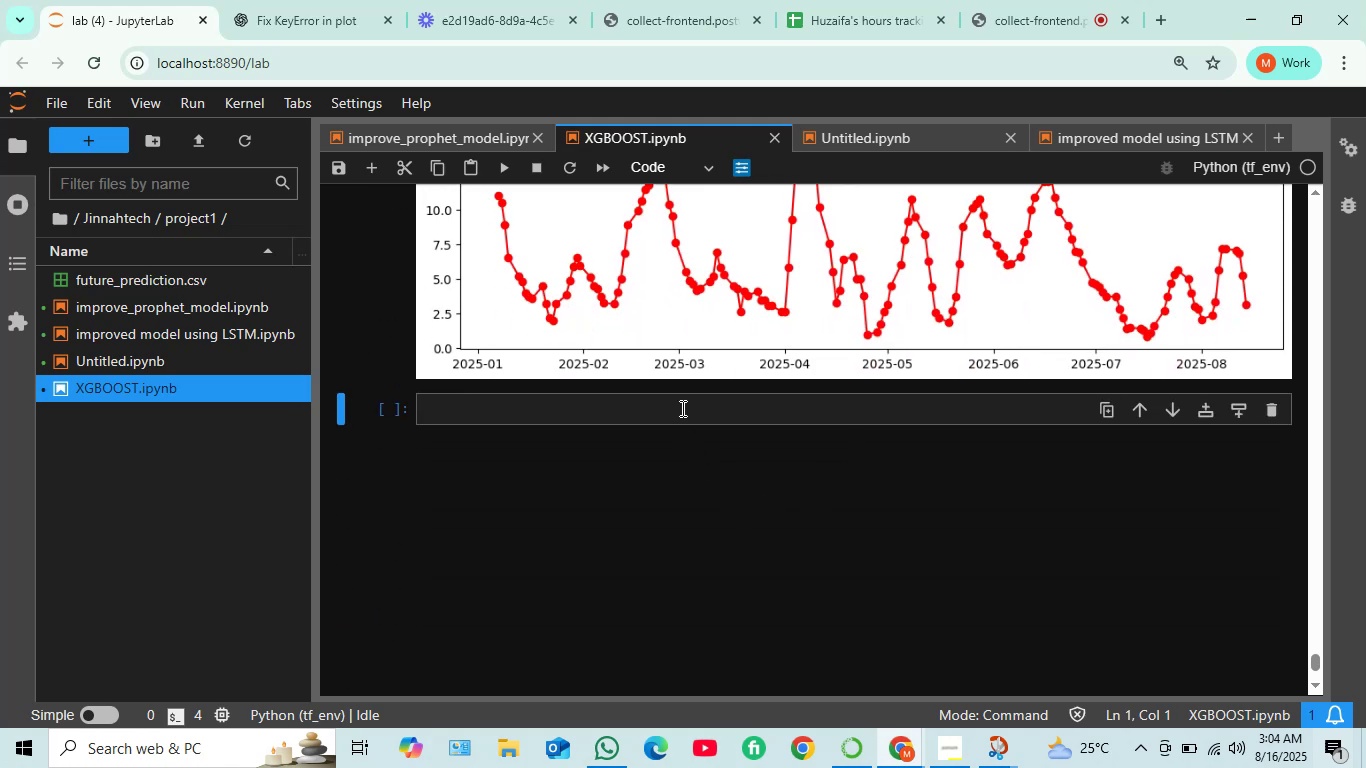 
left_click([679, 404])
 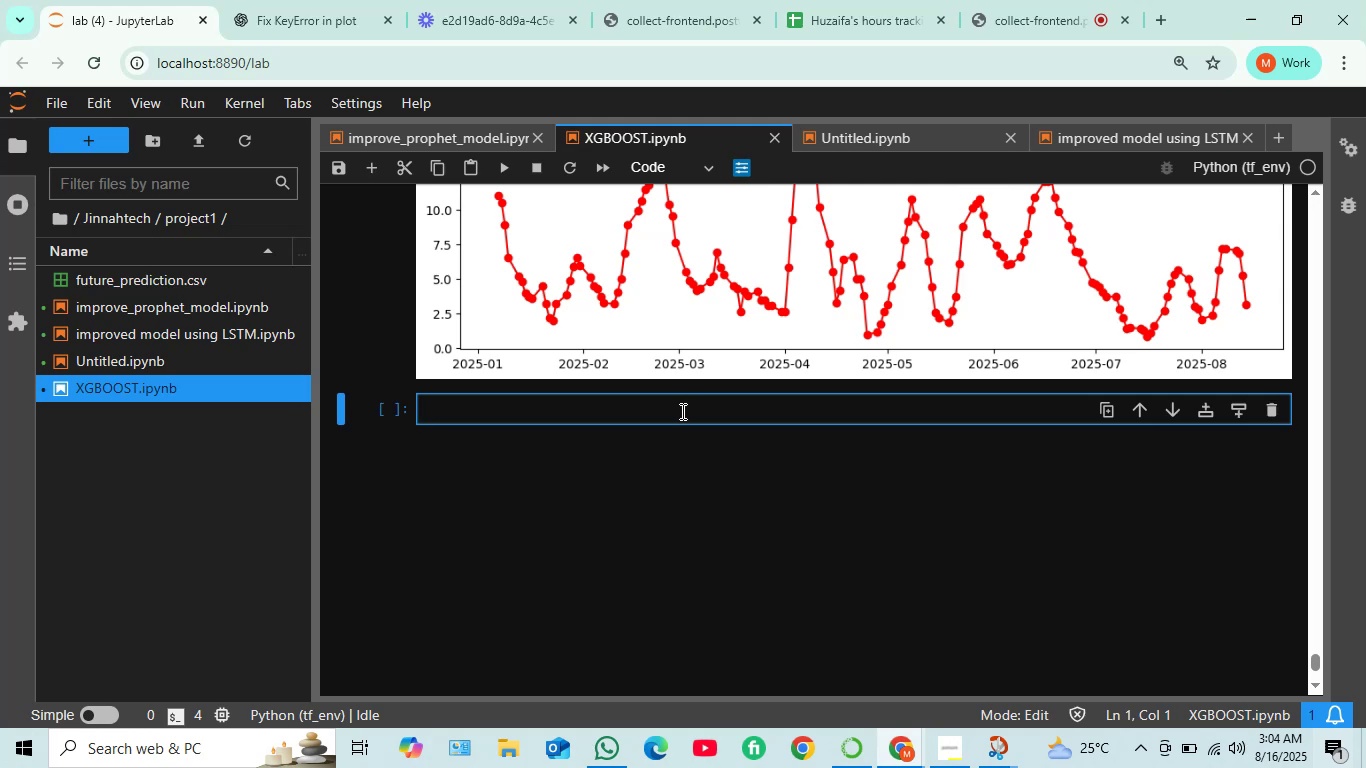 
wait(5.55)
 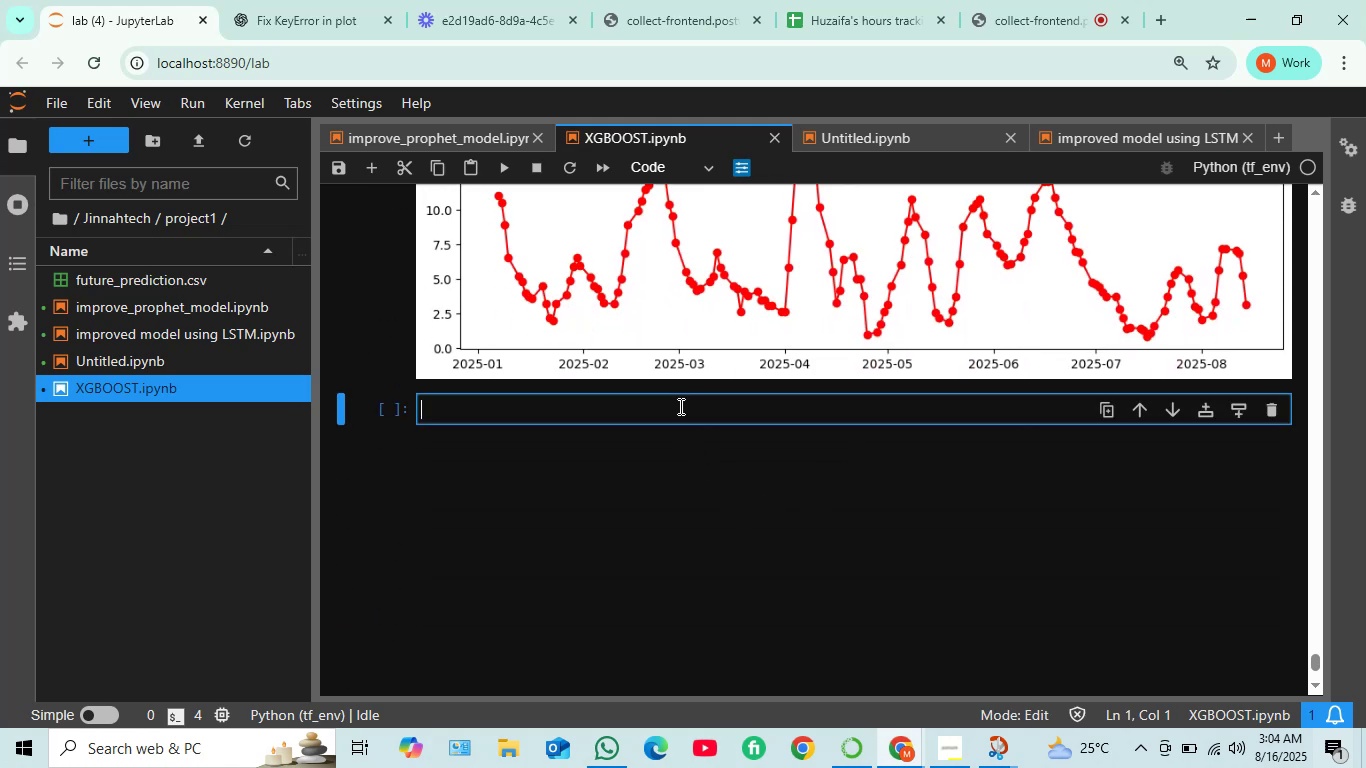 
scroll: coordinate [707, 404], scroll_direction: up, amount: 14.0
 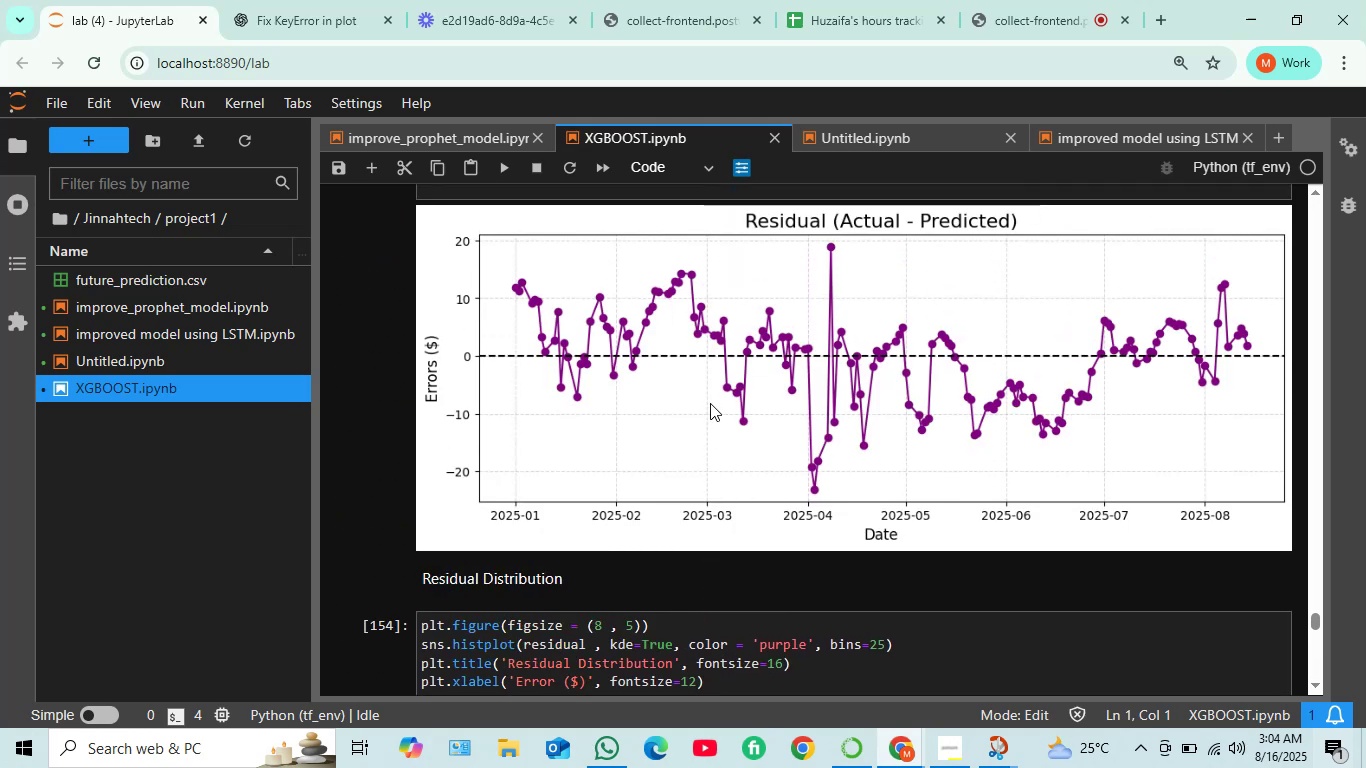 
scroll: coordinate [722, 407], scroll_direction: up, amount: 4.0
 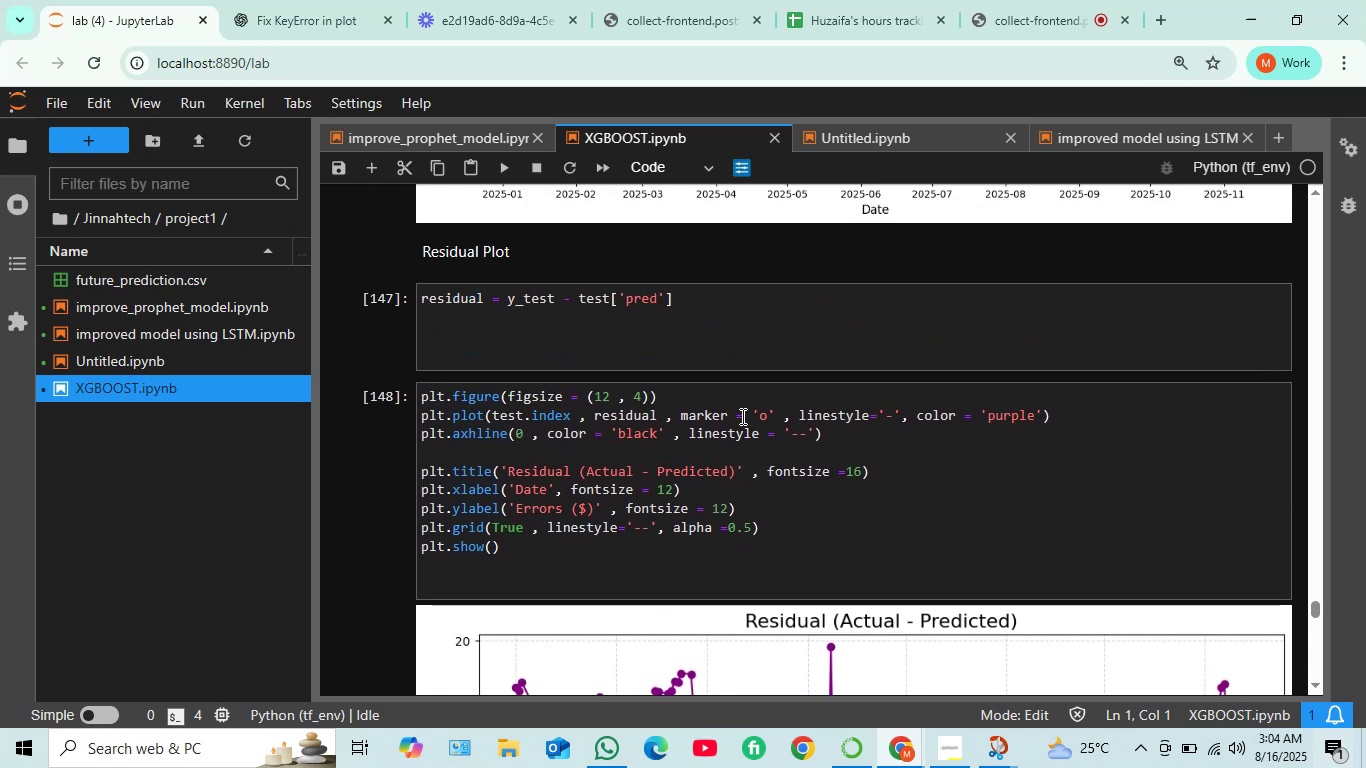 
scroll: coordinate [741, 417], scroll_direction: down, amount: 4.0
 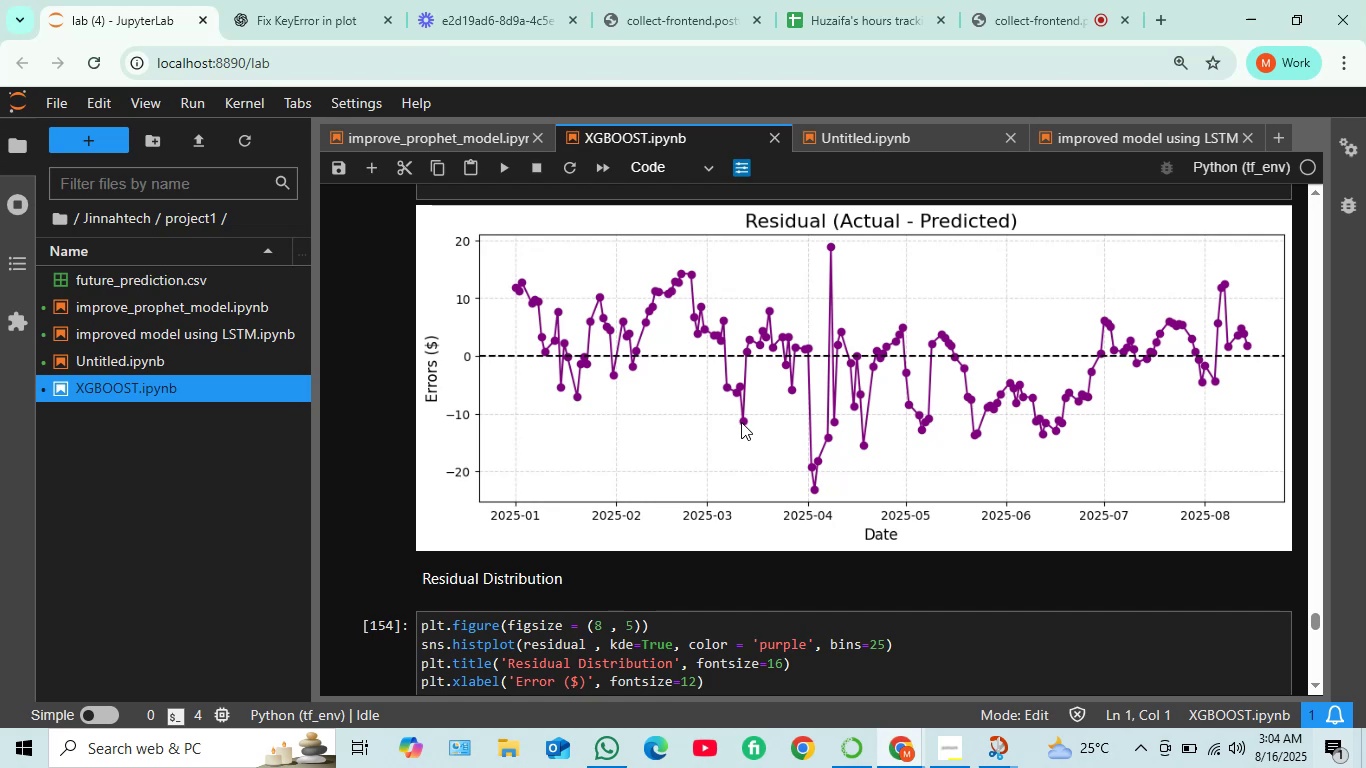 
wait(5.45)
 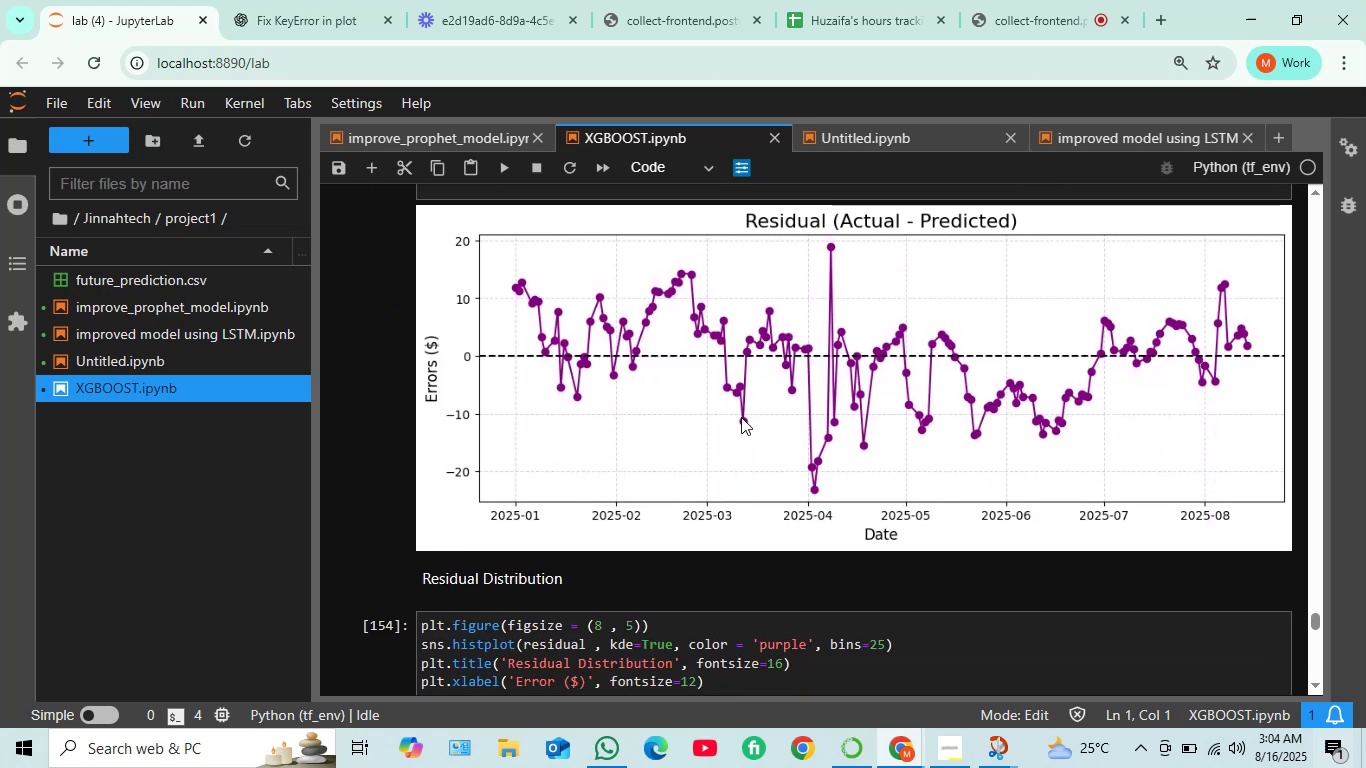 
scroll: coordinate [783, 387], scroll_direction: down, amount: 1.0
 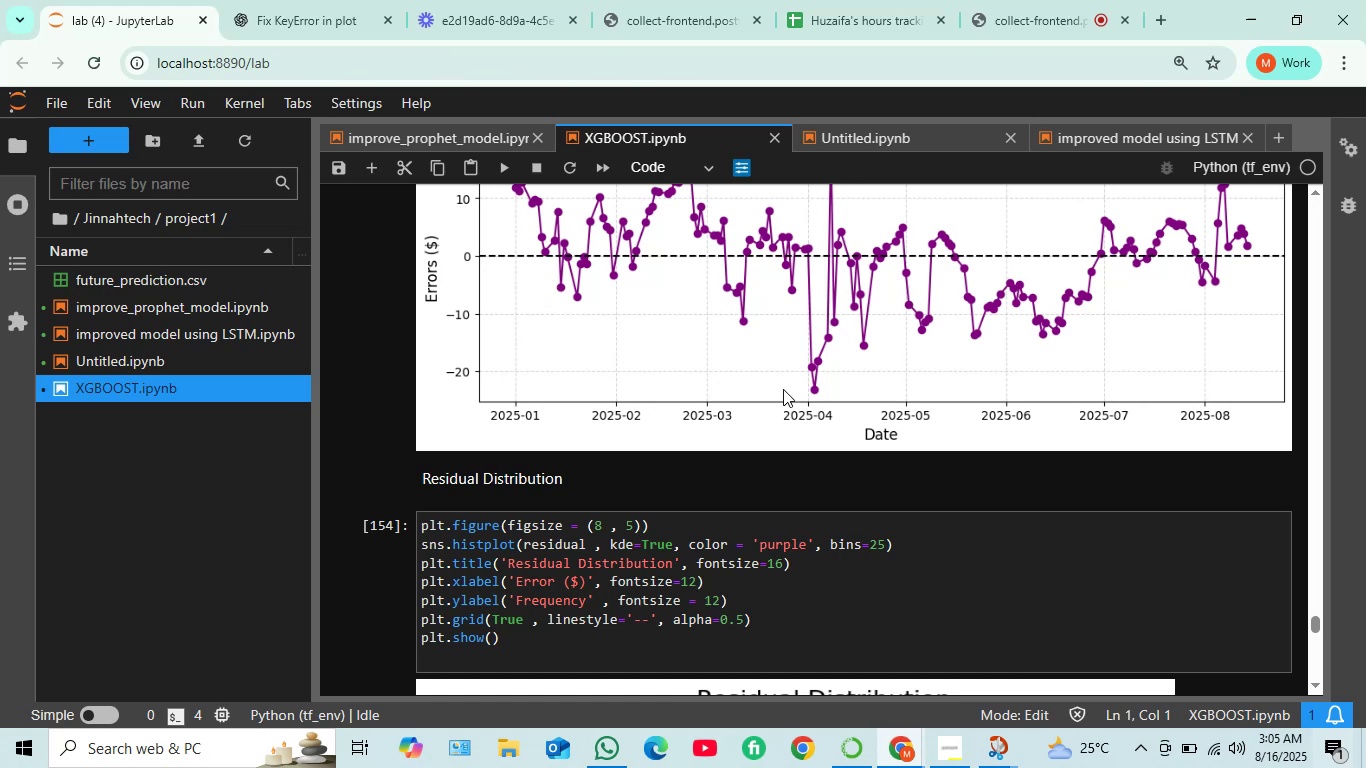 
wait(32.97)
 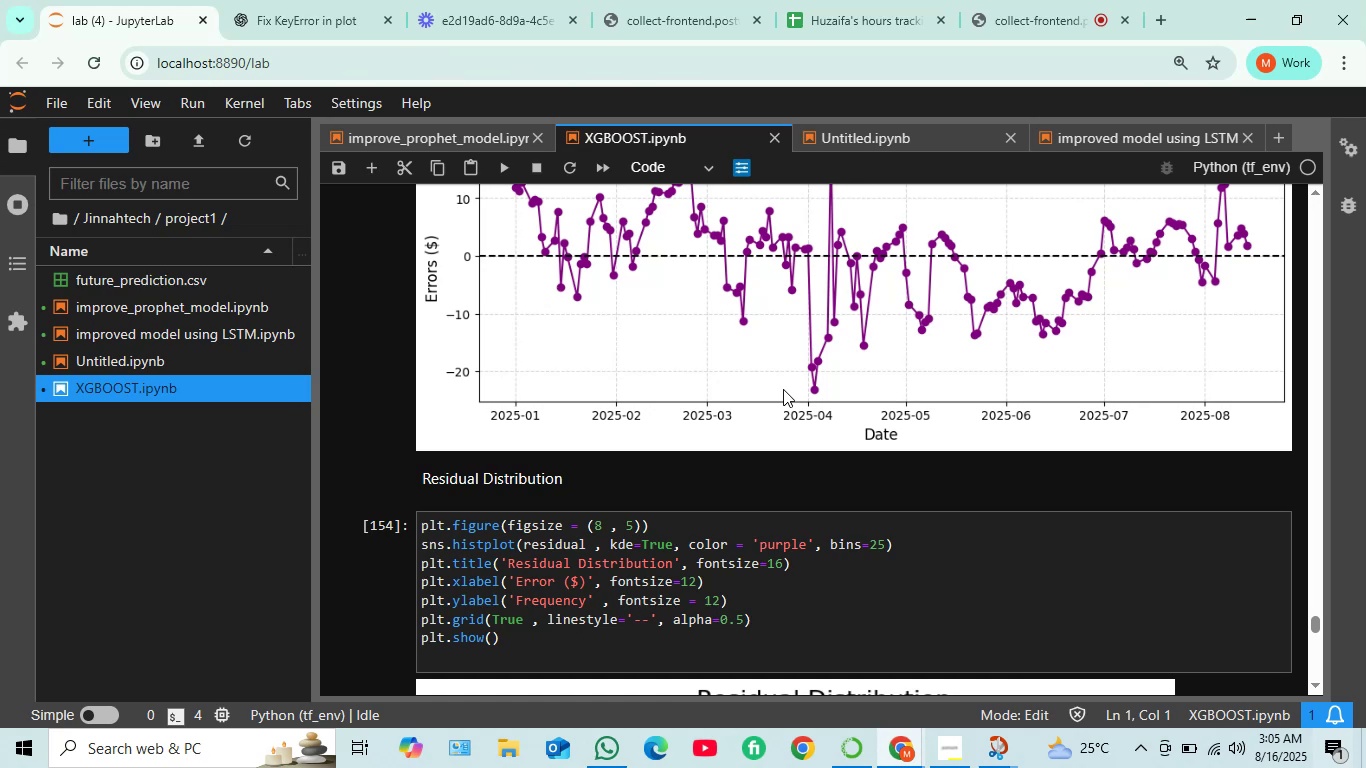 
scroll: coordinate [842, 540], scroll_direction: down, amount: 2.0
 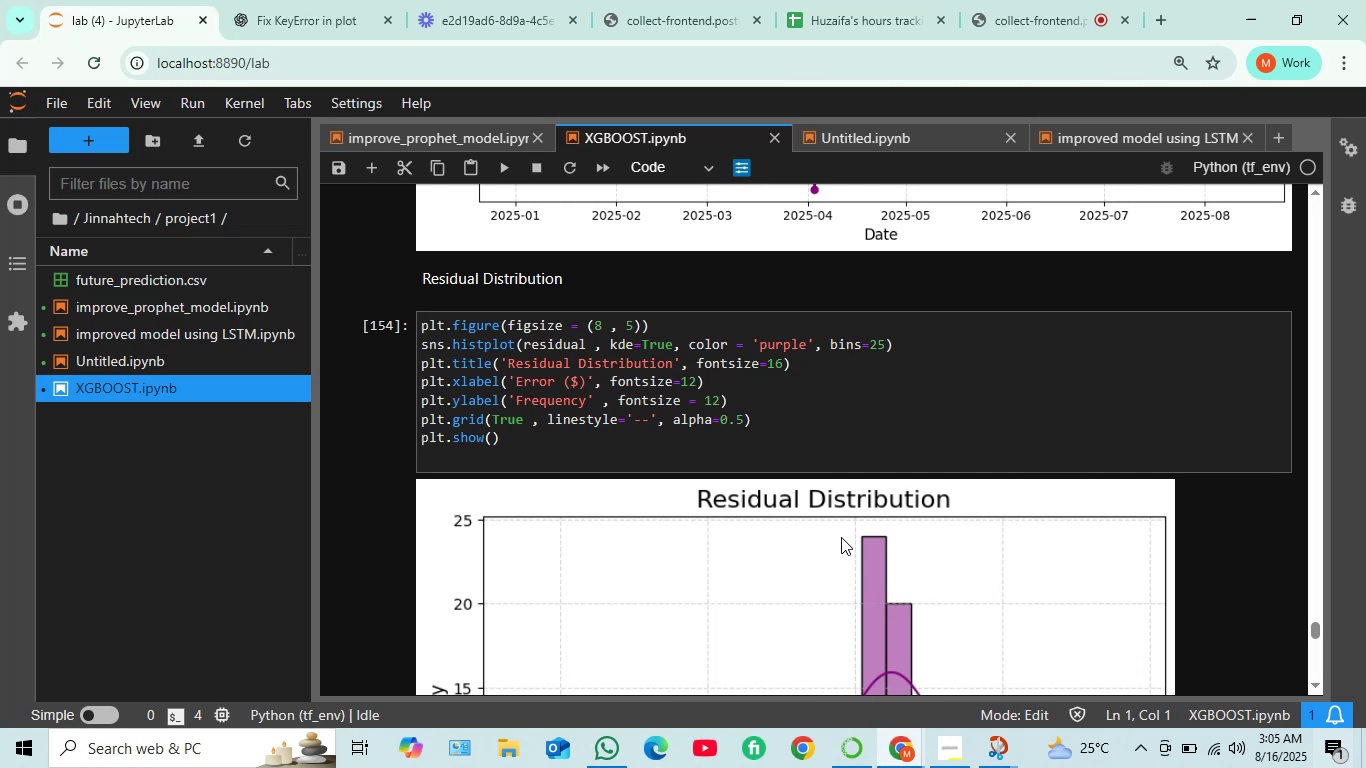 
wait(6.79)
 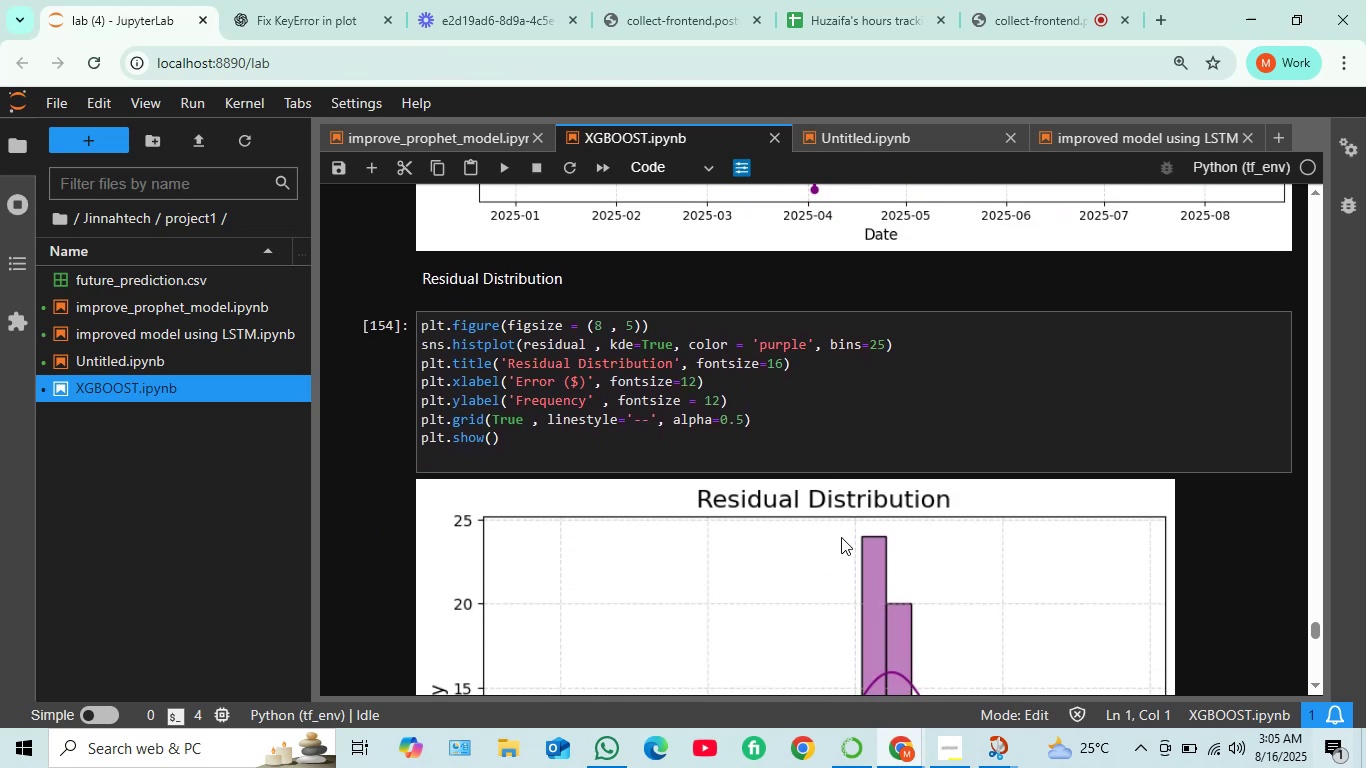 
scroll: coordinate [741, 547], scroll_direction: down, amount: 11.0
 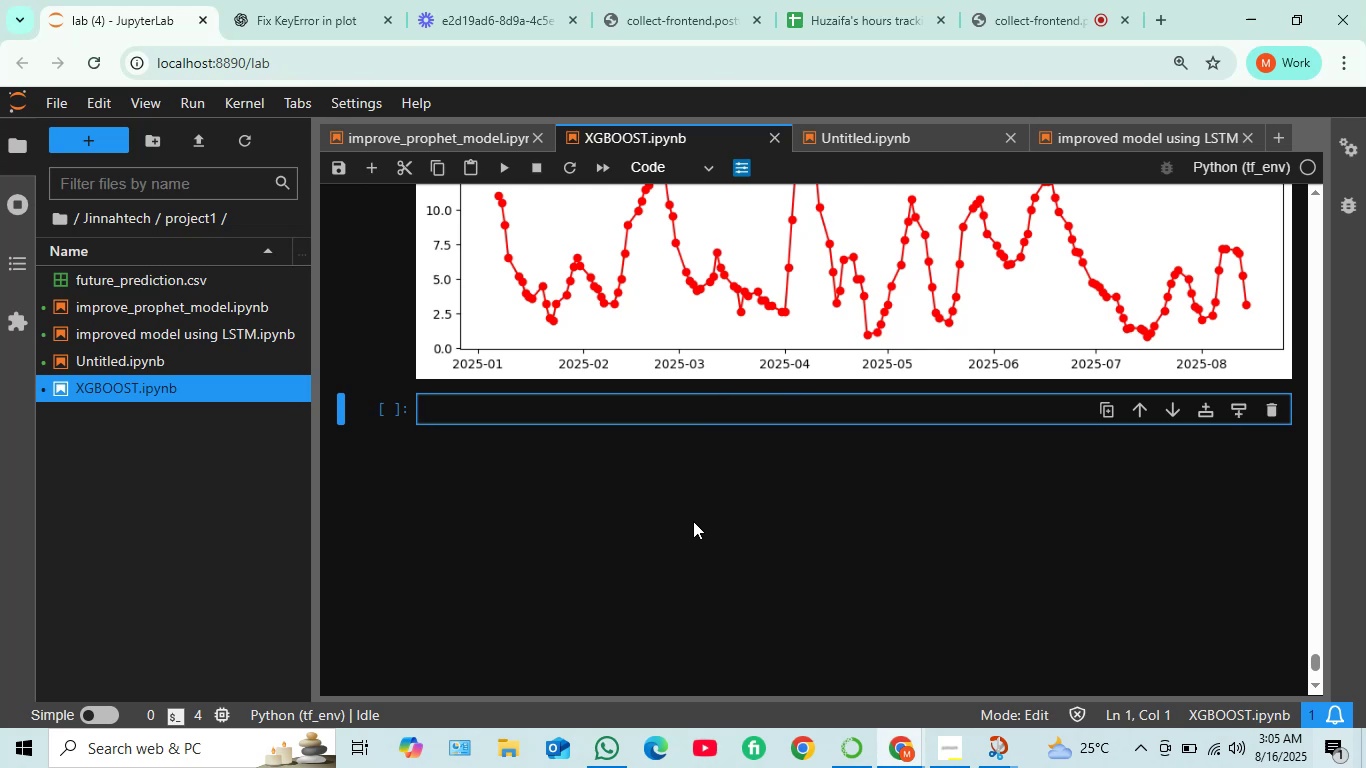 
wait(8.4)
 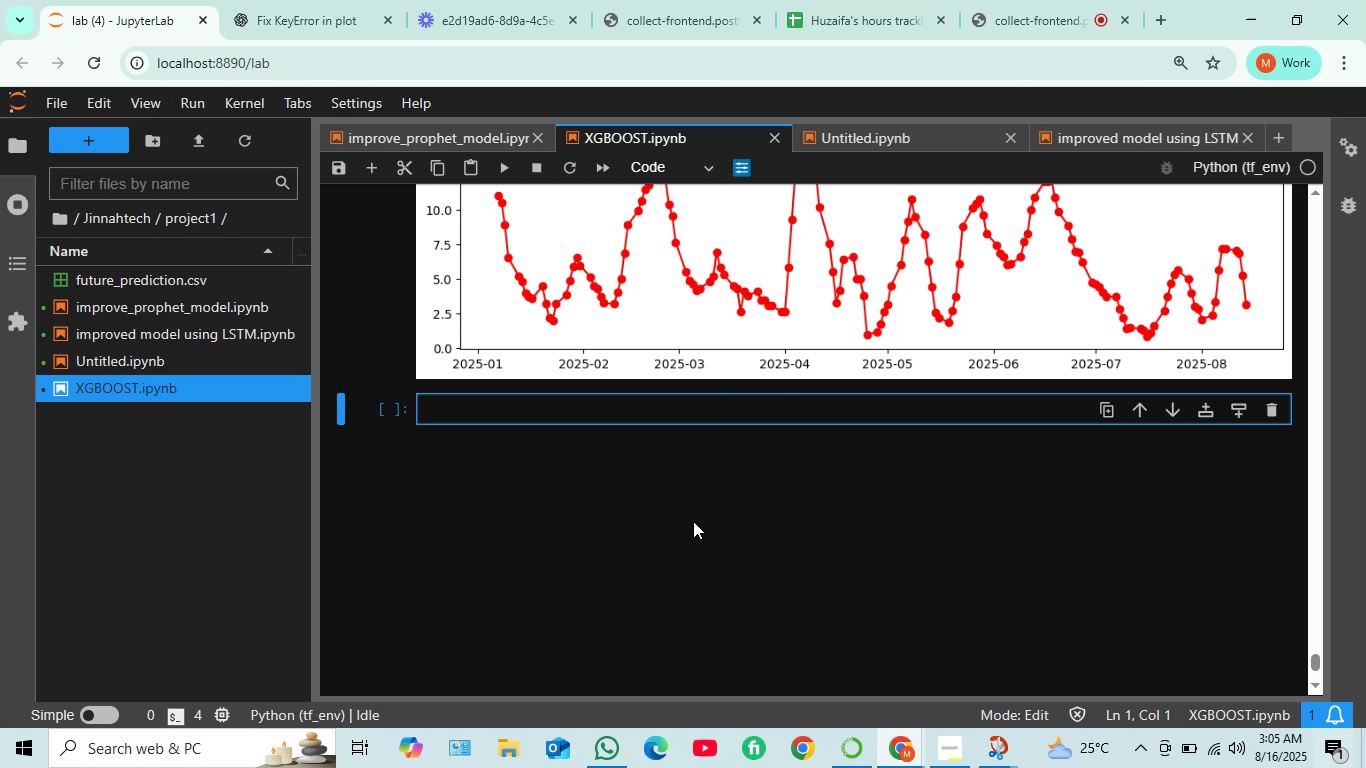 
scroll: coordinate [691, 521], scroll_direction: down, amount: 1.0
 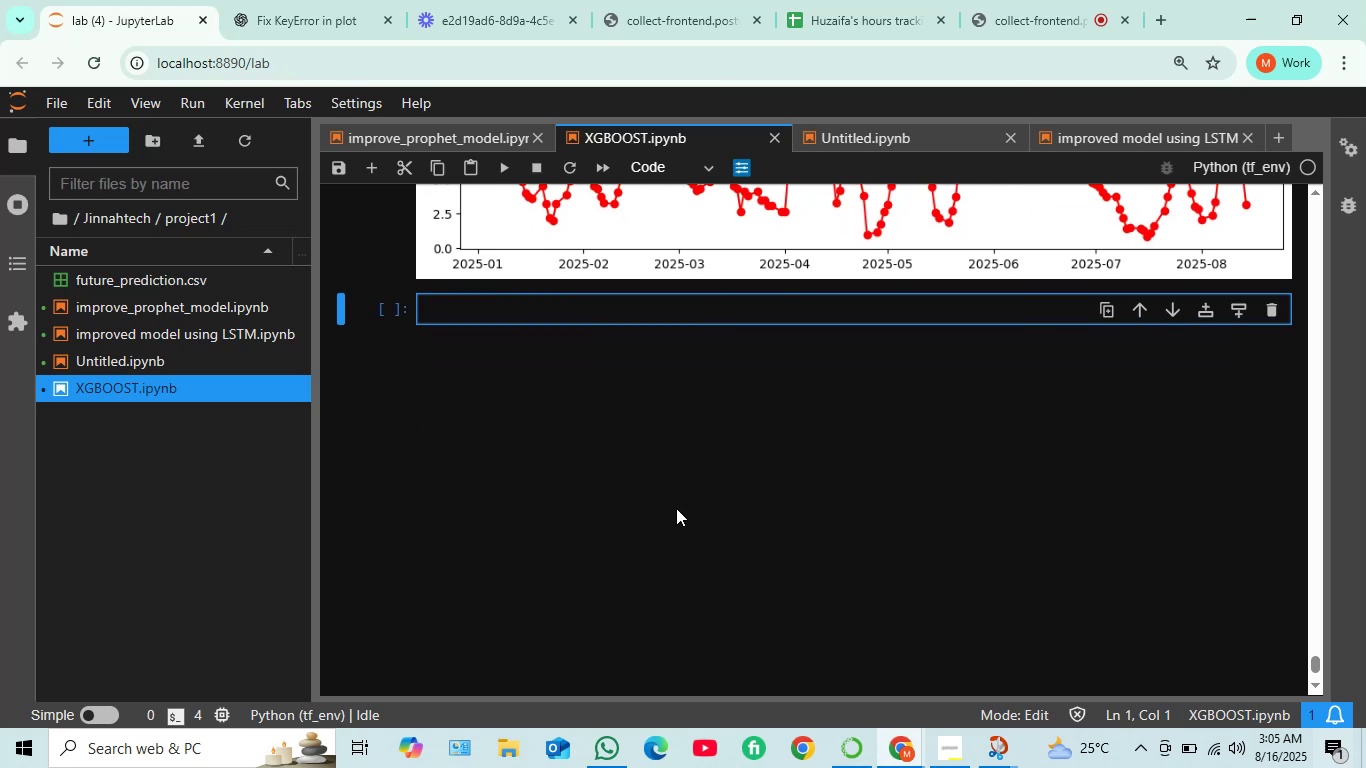 
scroll: coordinate [672, 495], scroll_direction: up, amount: 1.0
 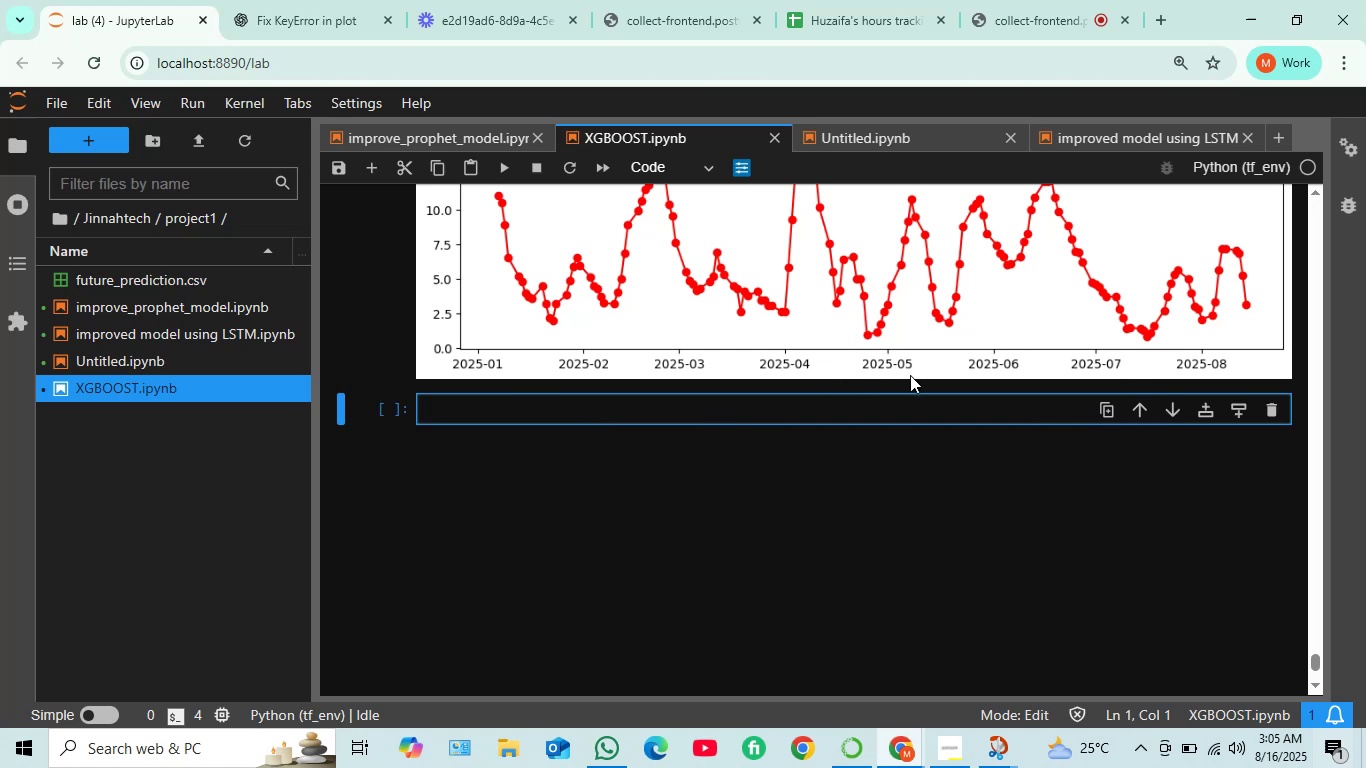 
wait(17.19)
 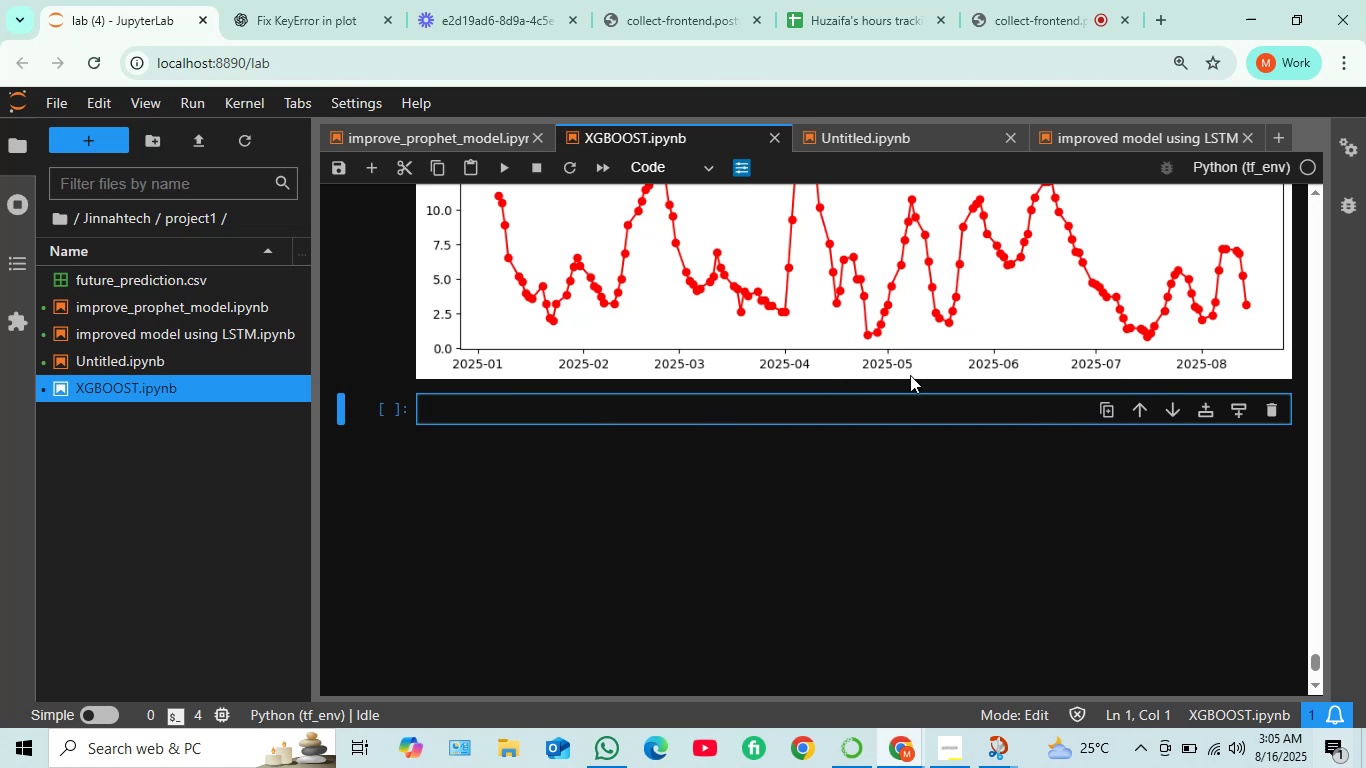 
scroll: coordinate [811, 291], scroll_direction: up, amount: 3.0
 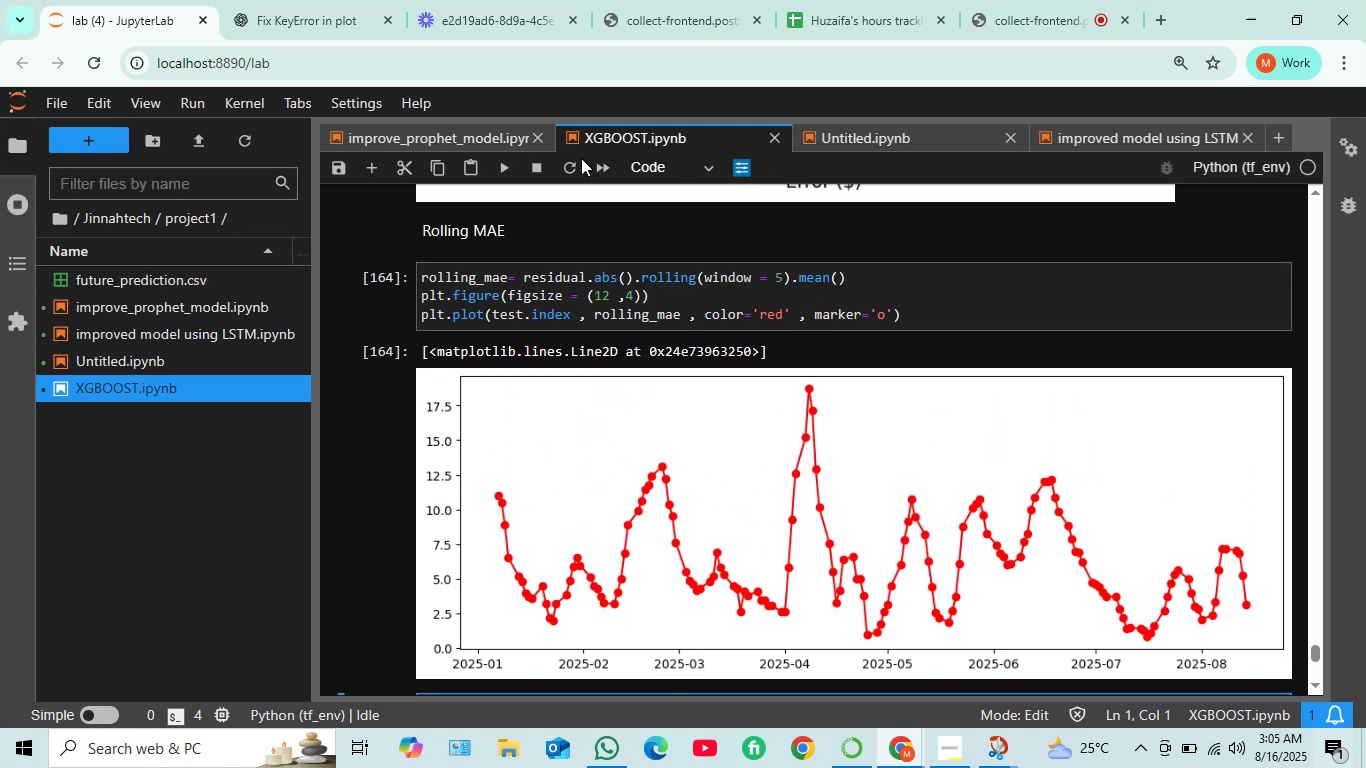 
left_click([342, 0])
 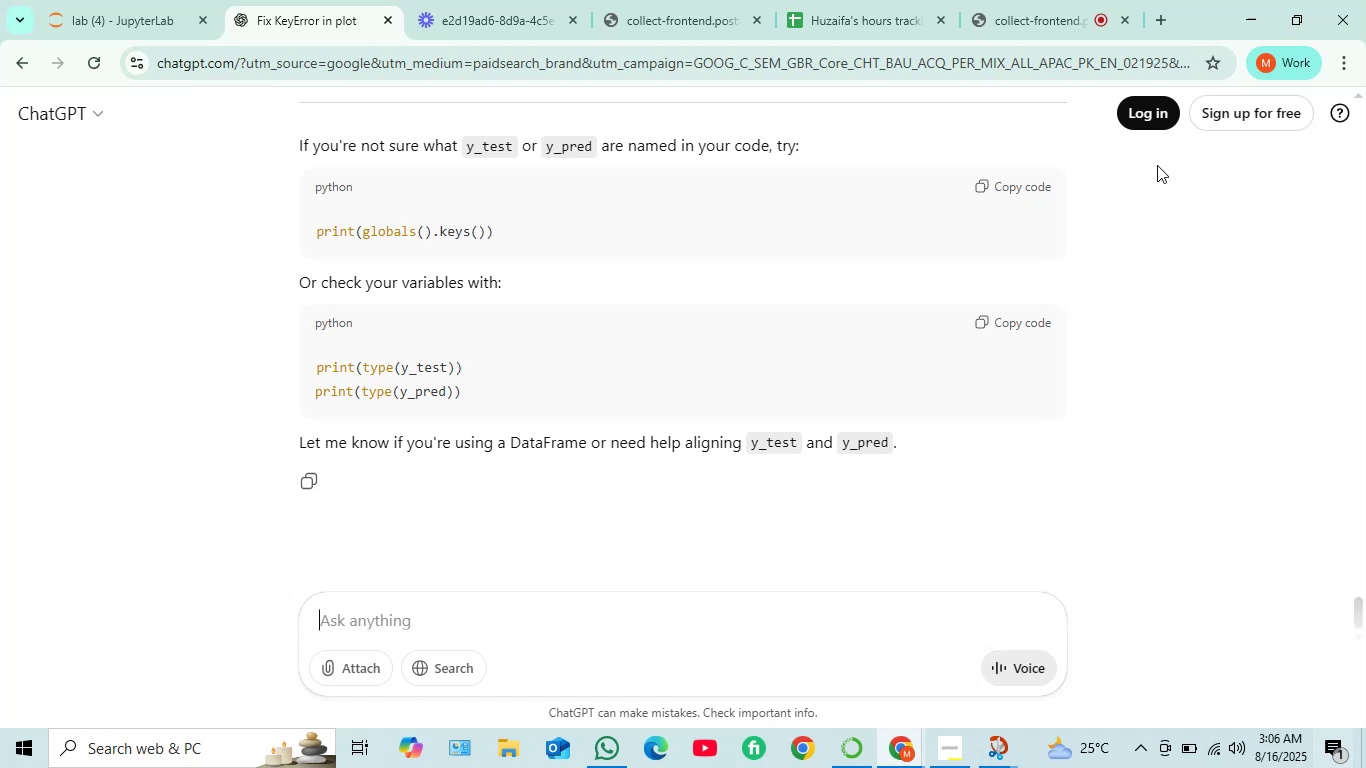 
wait(16.9)
 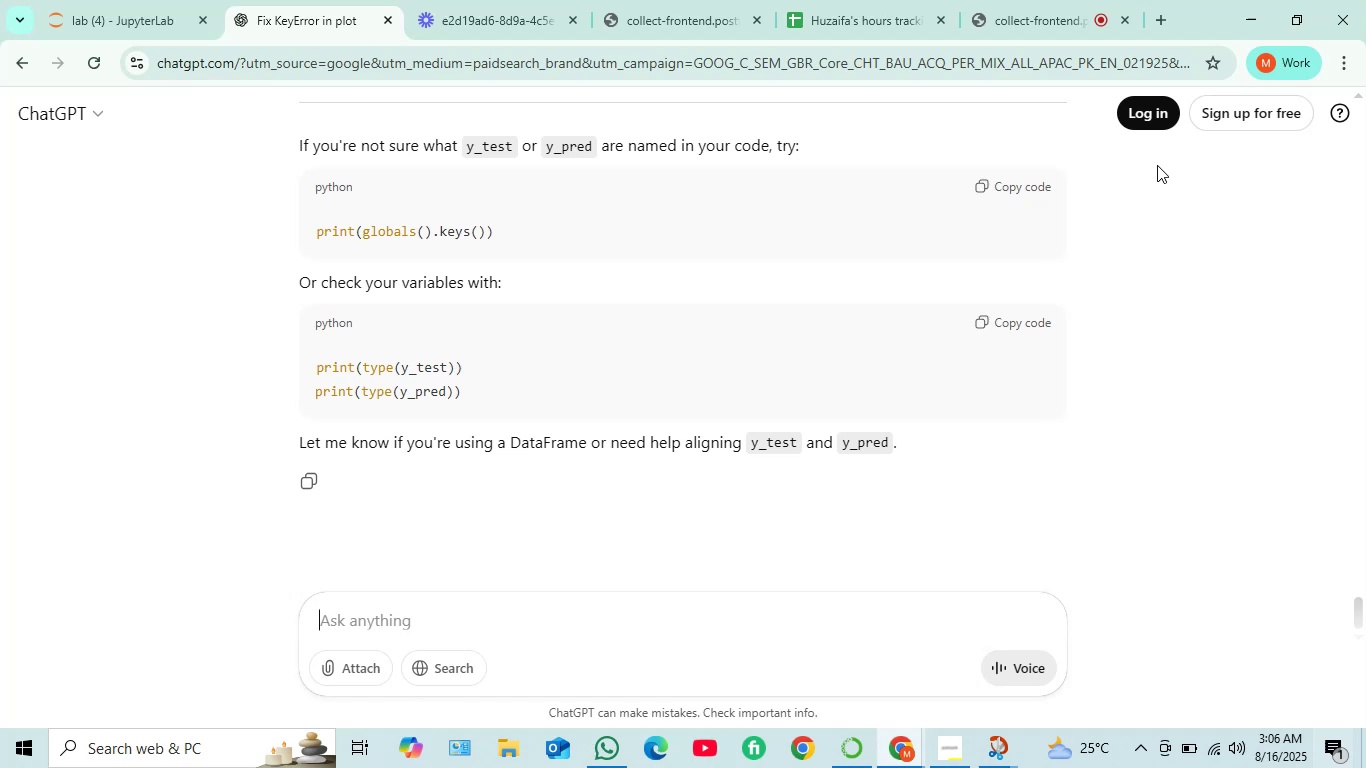 
scroll: coordinate [992, 554], scroll_direction: down, amount: 2.0
 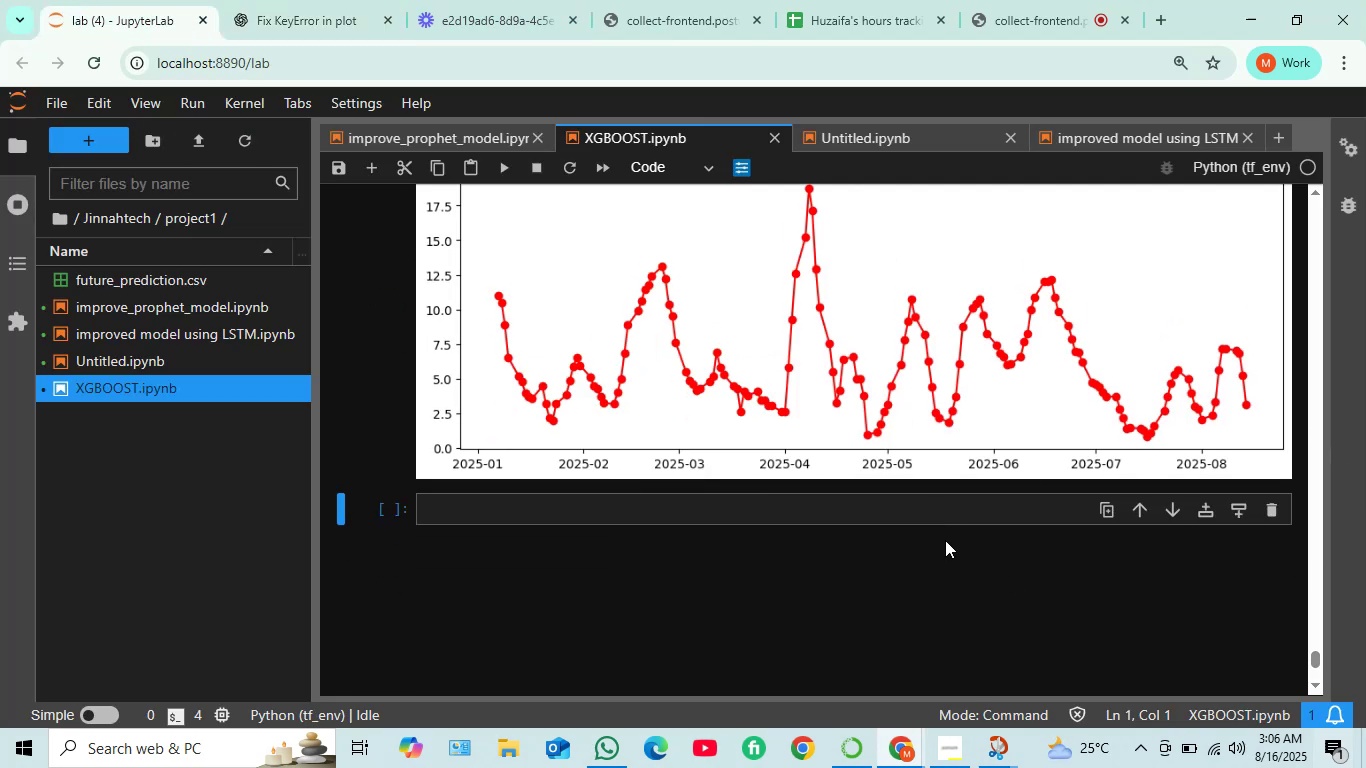 
scroll: coordinate [549, 399], scroll_direction: up, amount: 4.0
 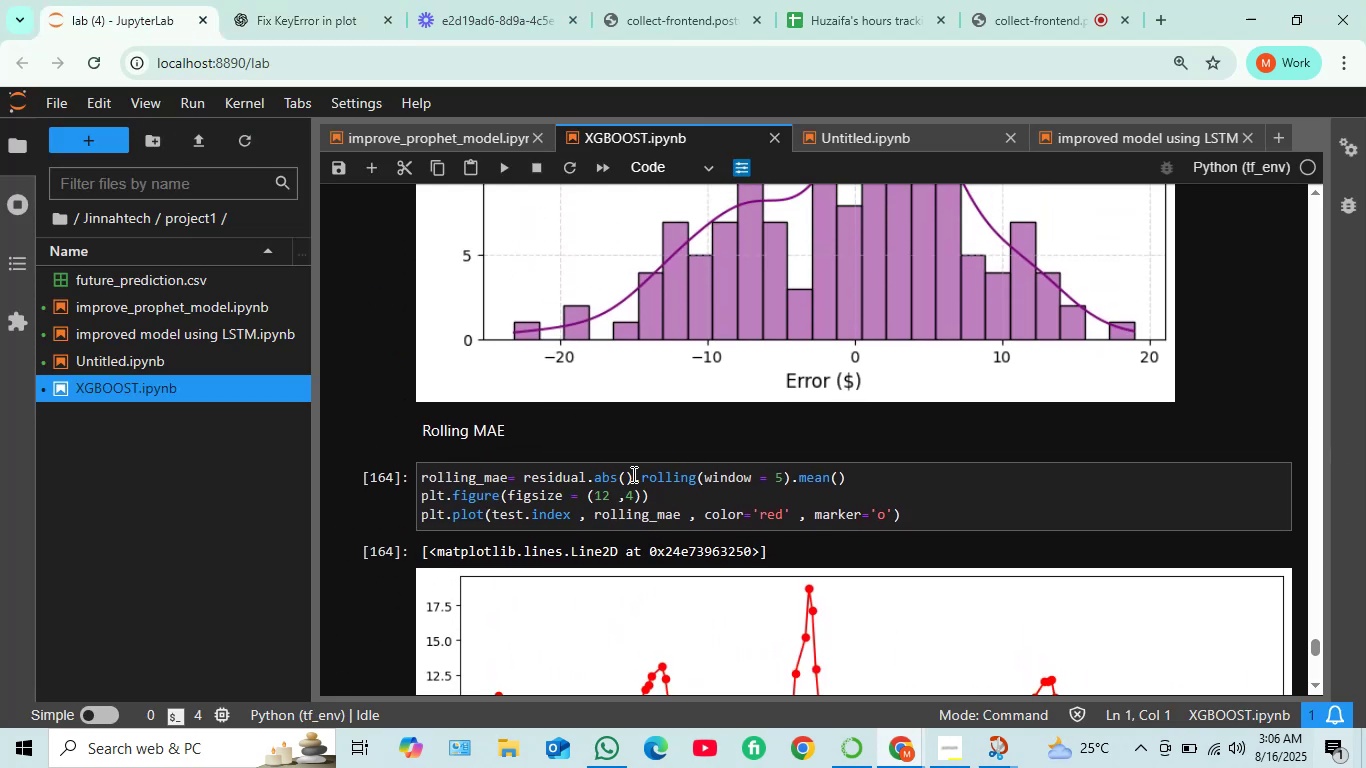 
scroll: coordinate [633, 475], scroll_direction: down, amount: 3.0
 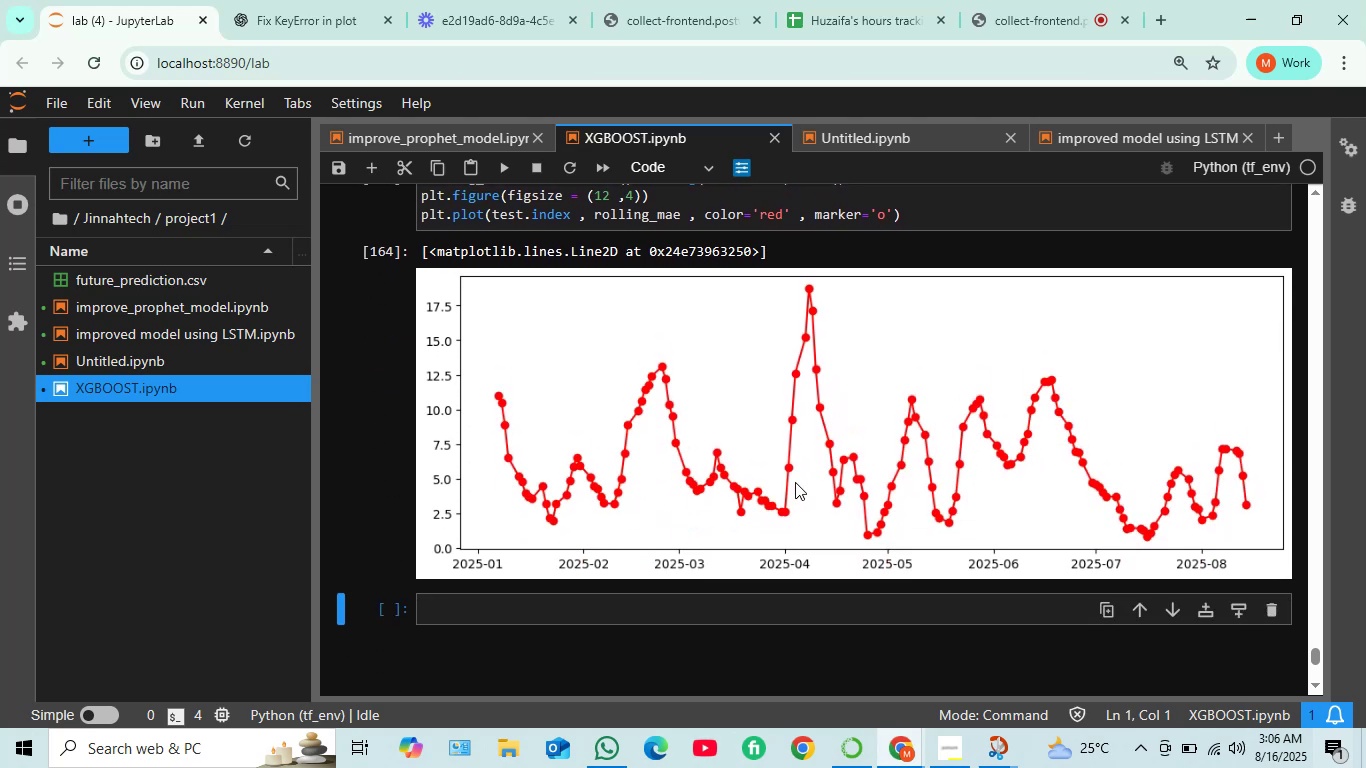 
scroll: coordinate [732, 412], scroll_direction: up, amount: 17.0
 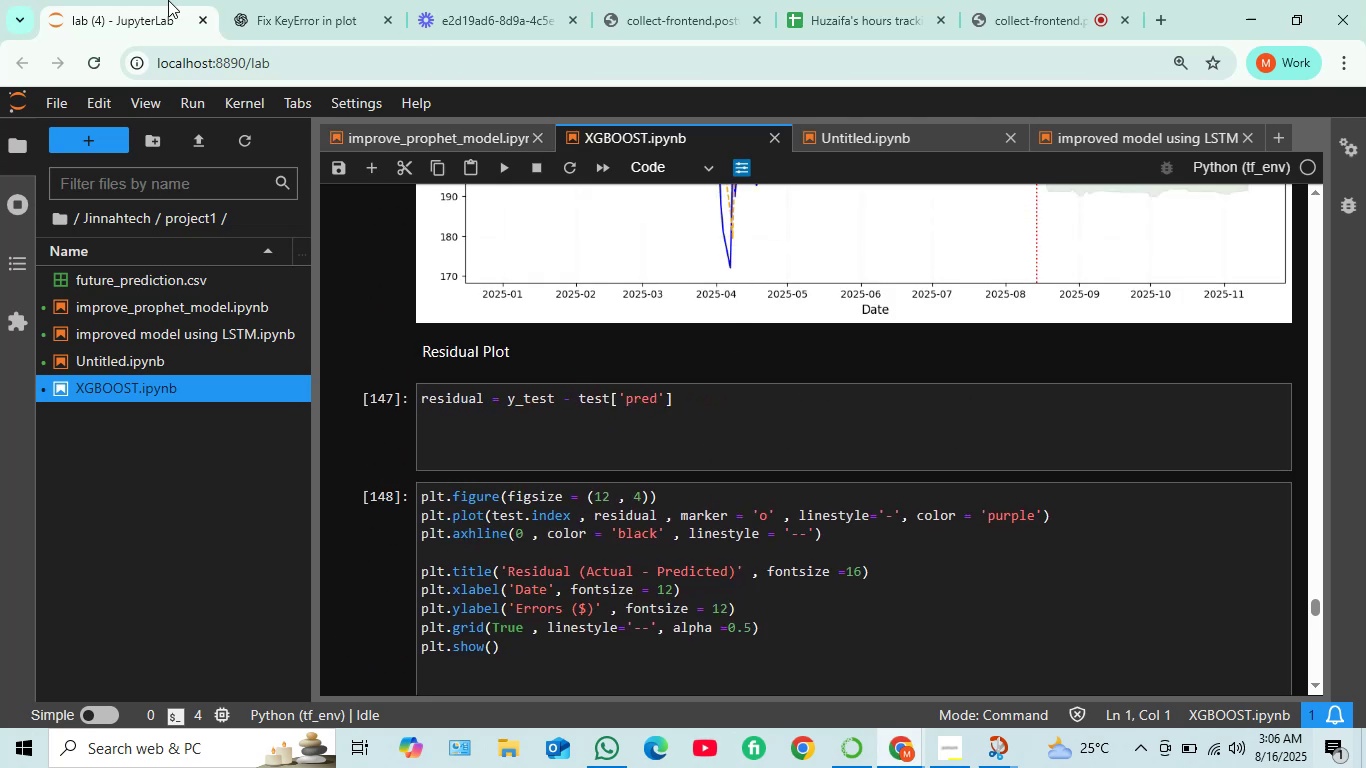 
left_click([303, 2])
 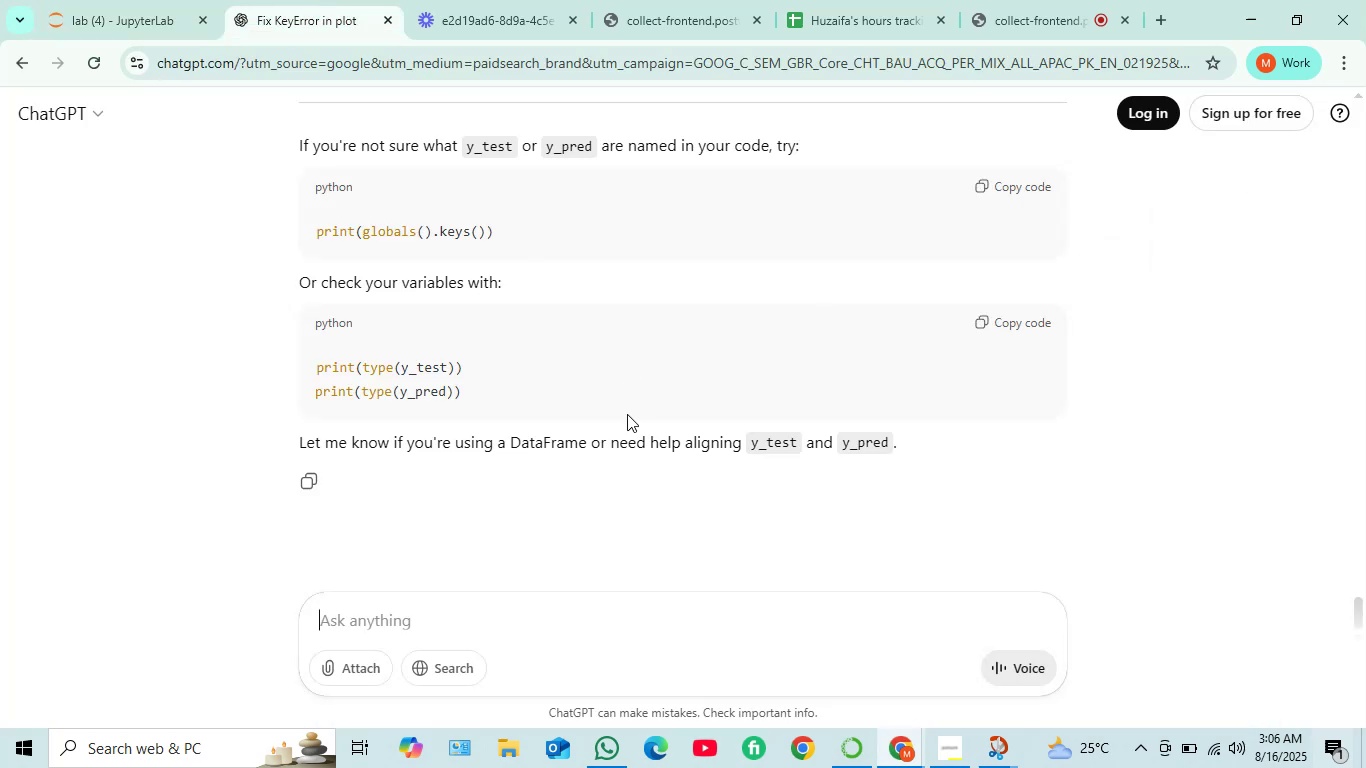 
scroll: coordinate [430, 409], scroll_direction: down, amount: 4.0
 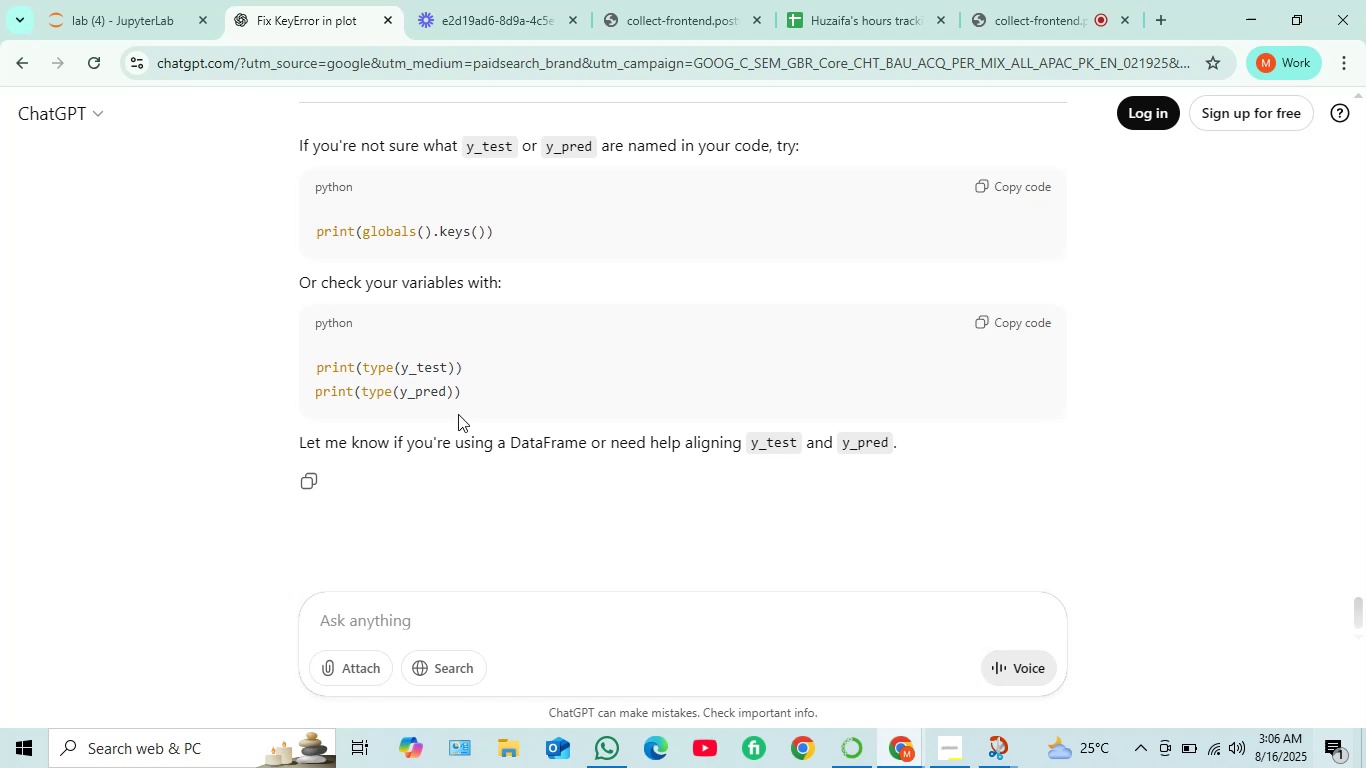 
left_click([131, 0])
 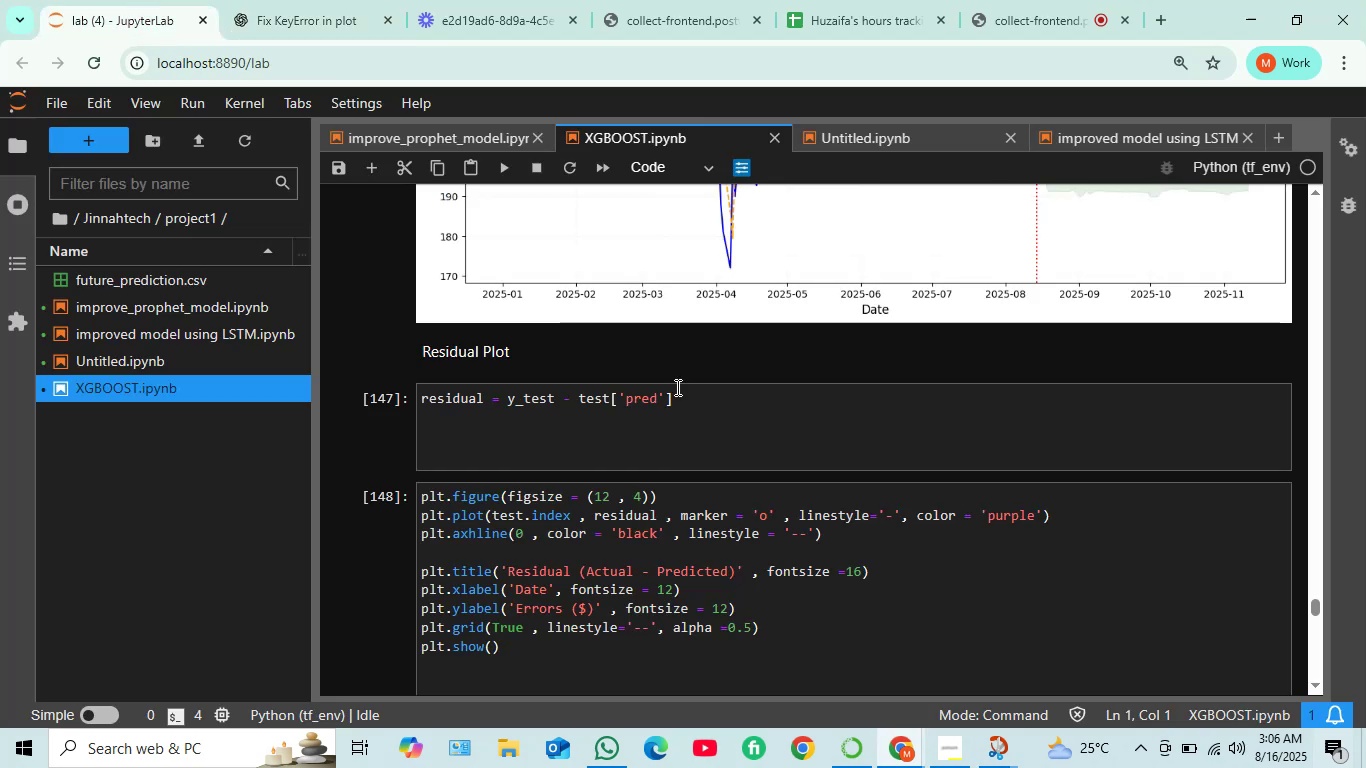 
scroll: coordinate [567, 336], scroll_direction: up, amount: 8.0
 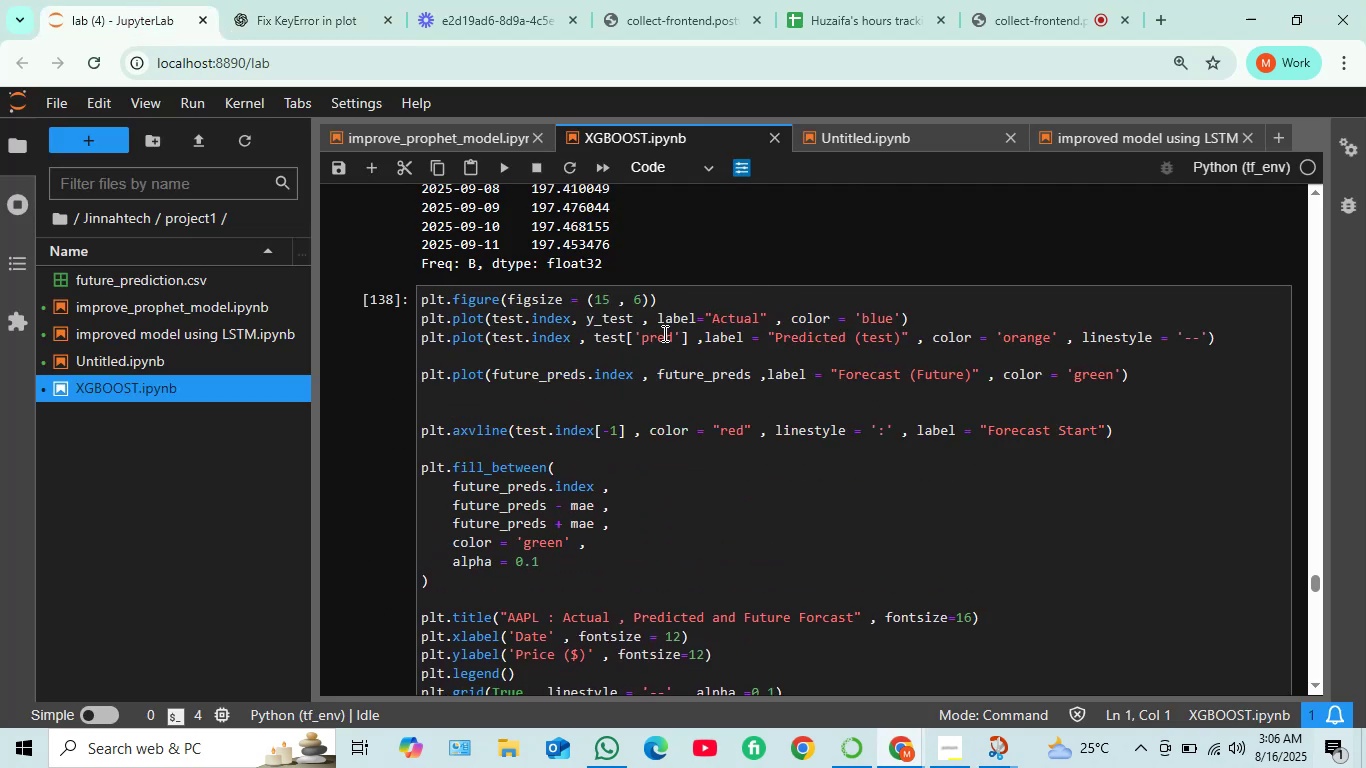 
wait(8.16)
 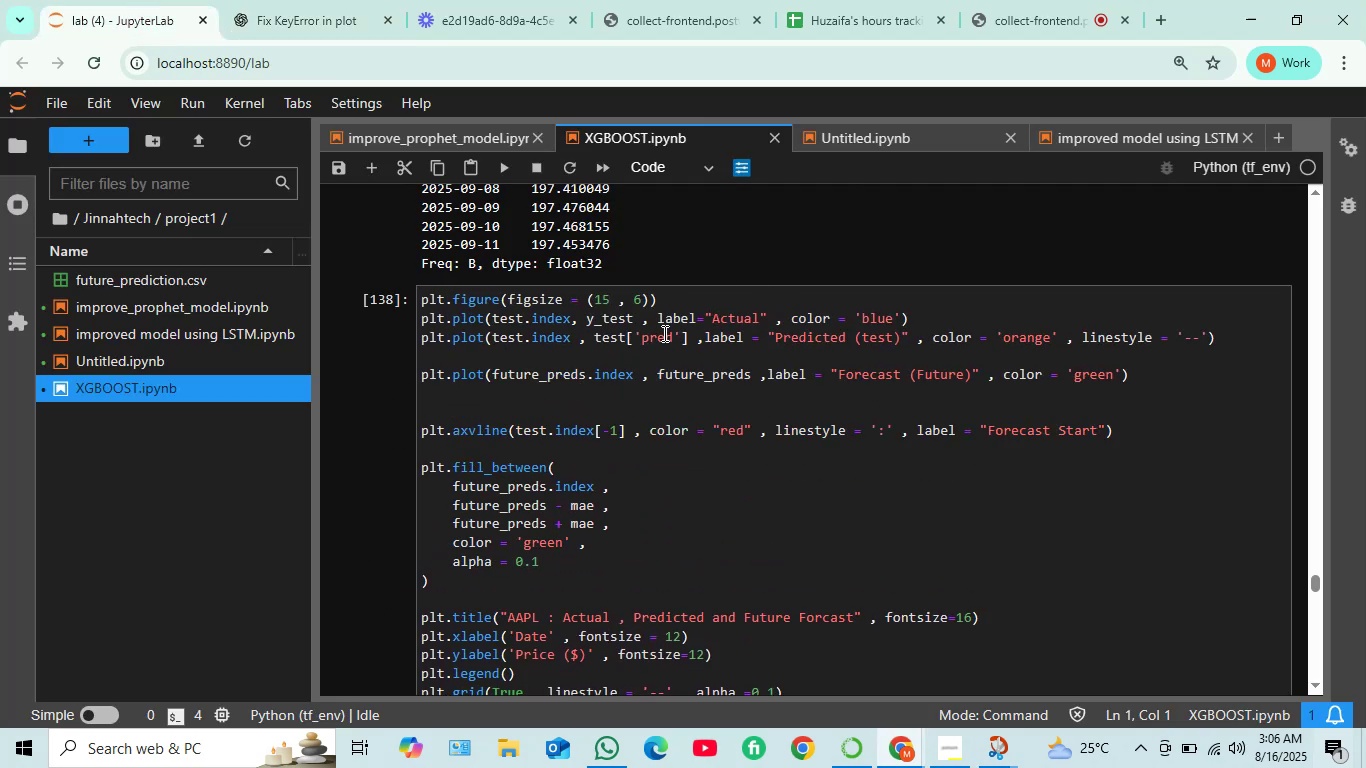 
scroll: coordinate [689, 372], scroll_direction: down, amount: 10.0
 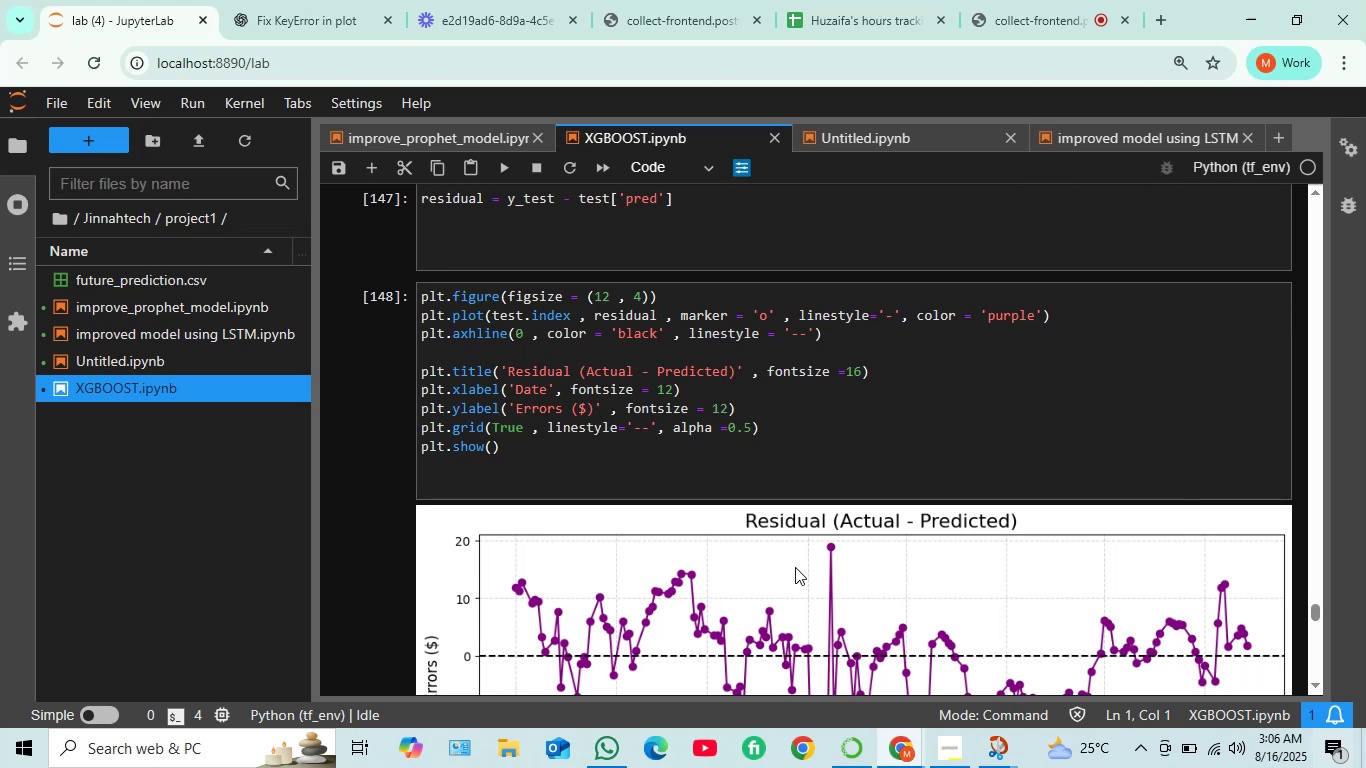 
wait(20.81)
 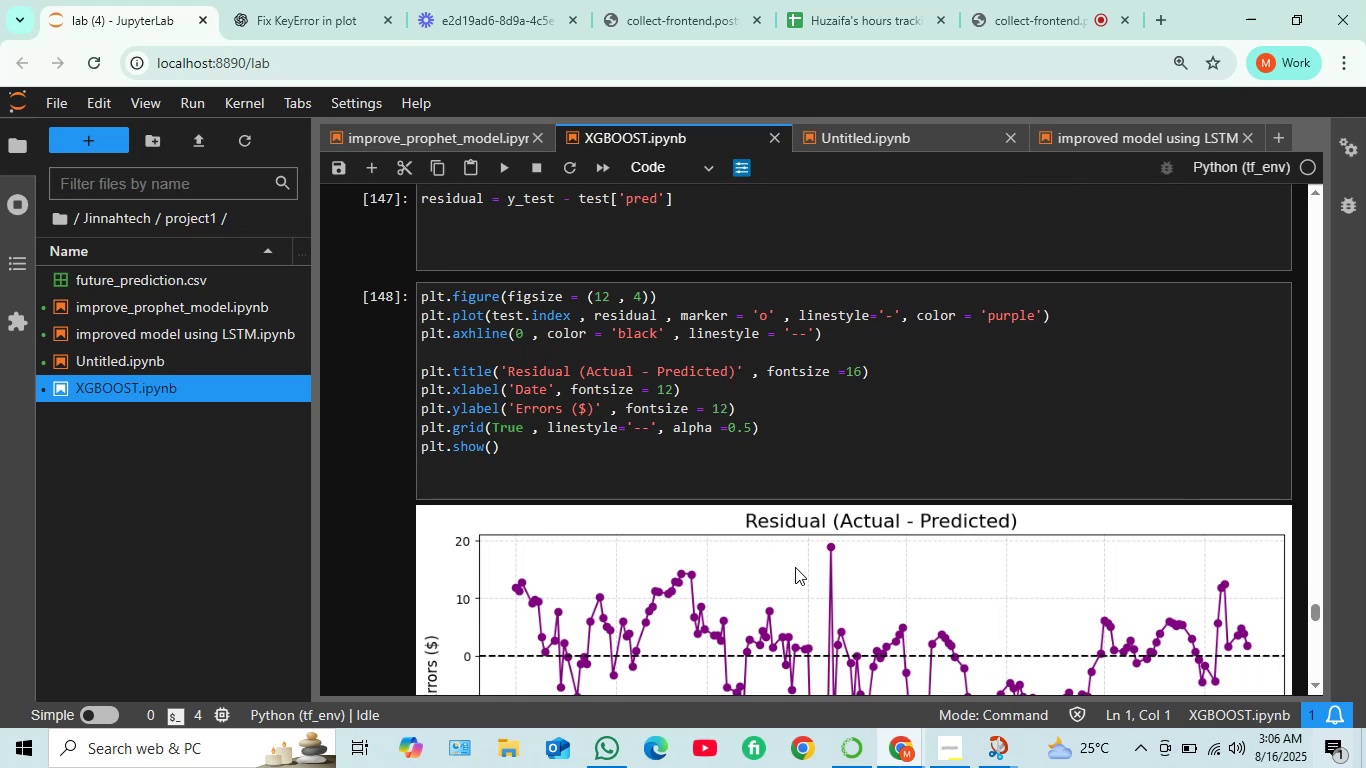 
scroll: coordinate [799, 414], scroll_direction: up, amount: 1.0
 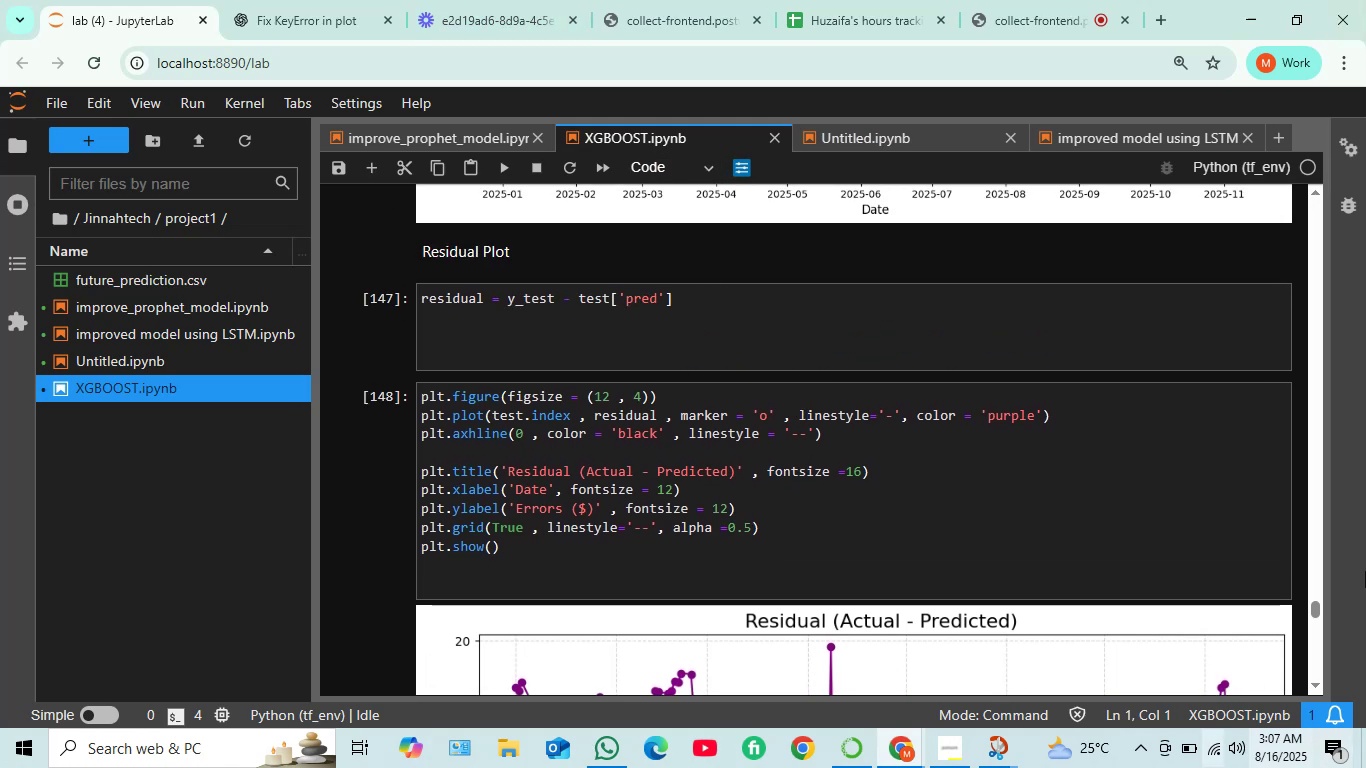 
mouse_move([1298, 767])
 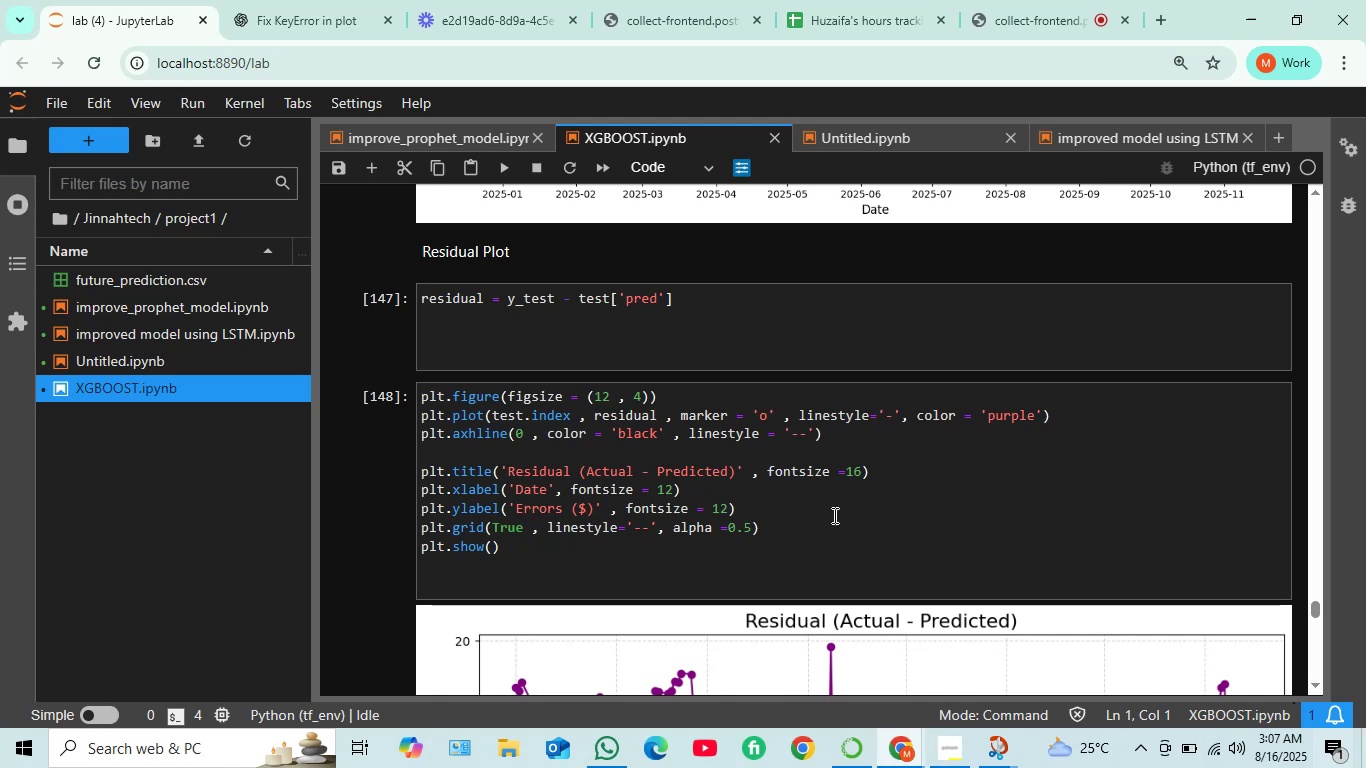 
scroll: coordinate [636, 434], scroll_direction: down, amount: 17.0
 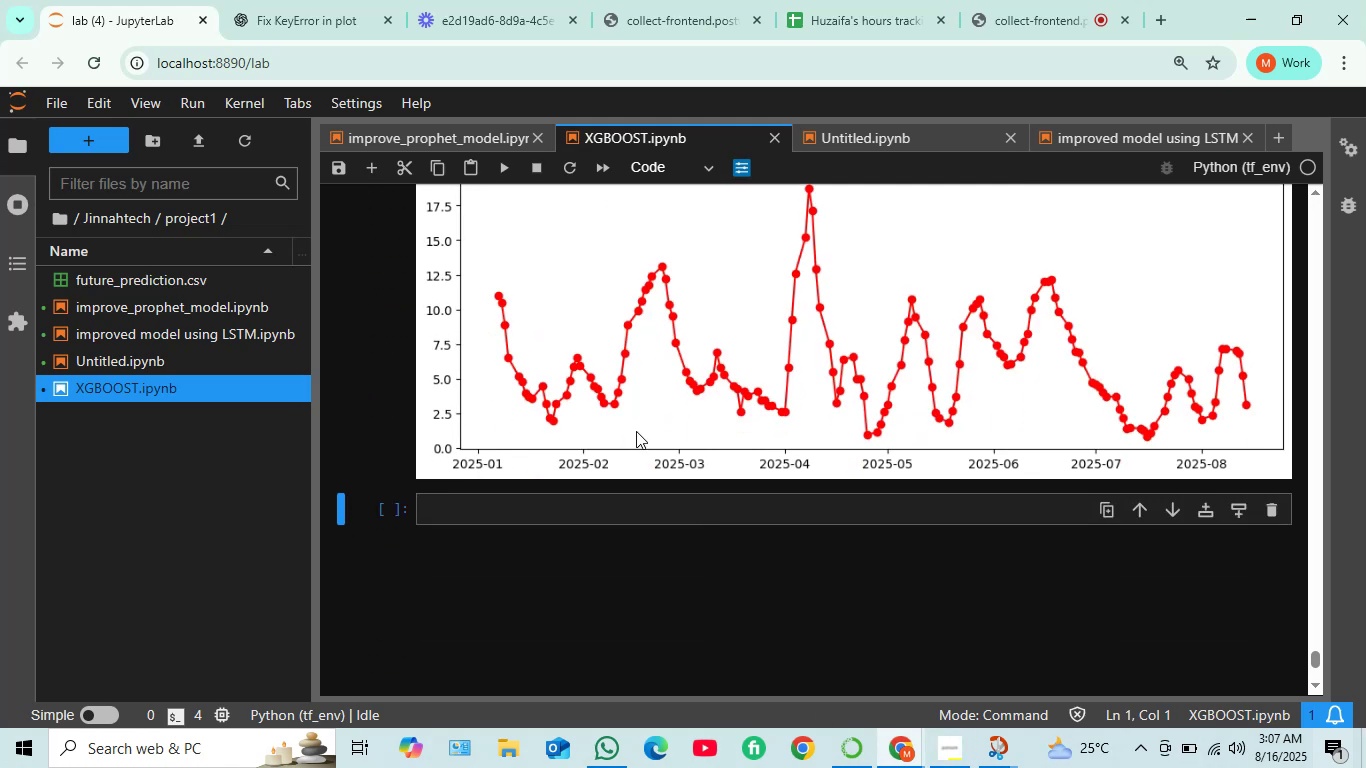 
scroll: coordinate [620, 423], scroll_direction: up, amount: 3.0
 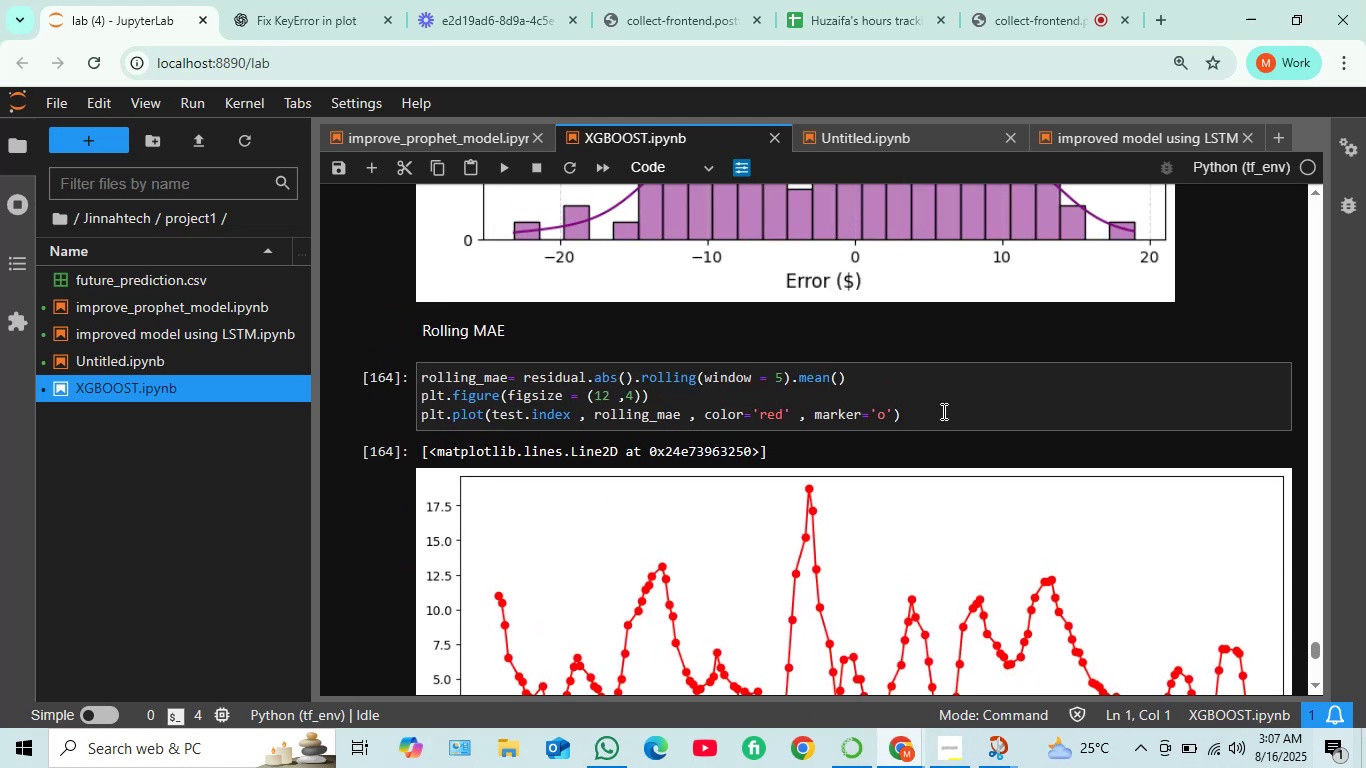 
left_click([912, 411])
 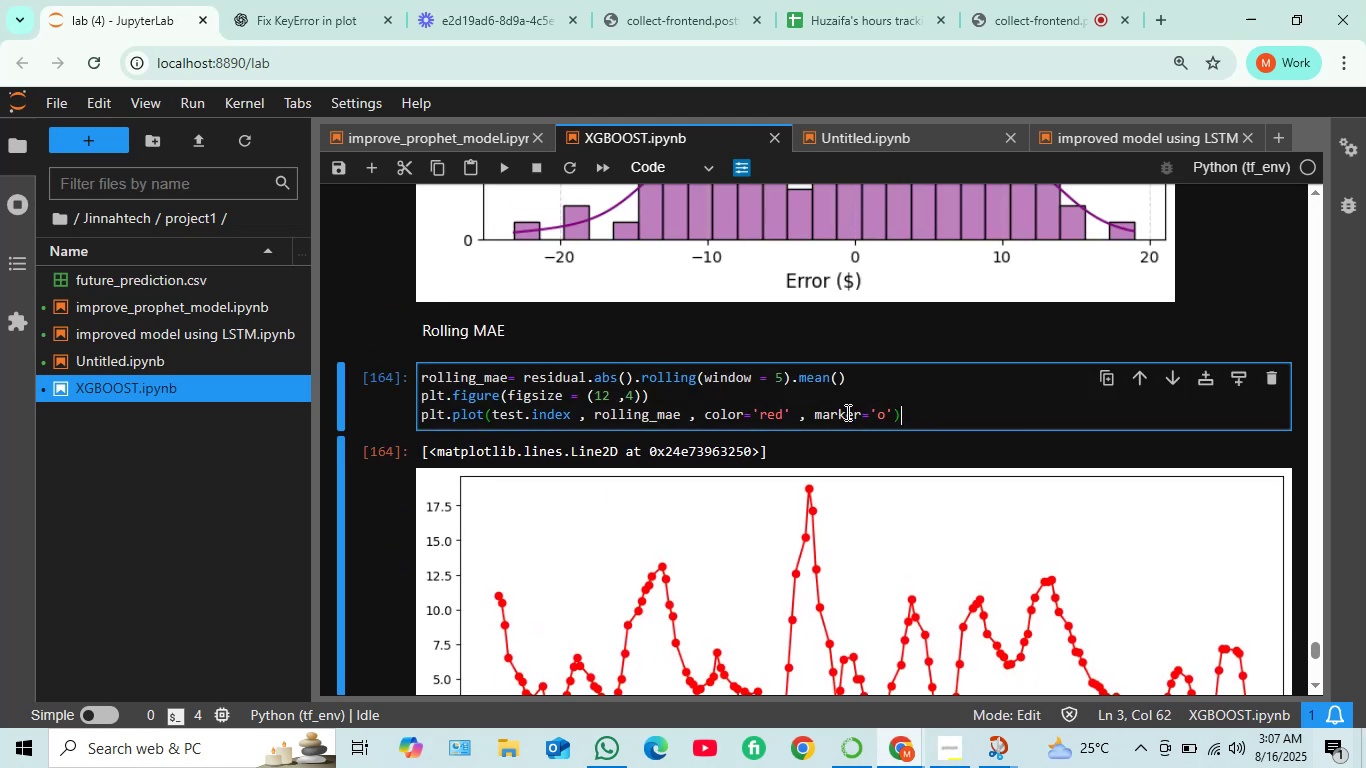 
key(Enter)
 